 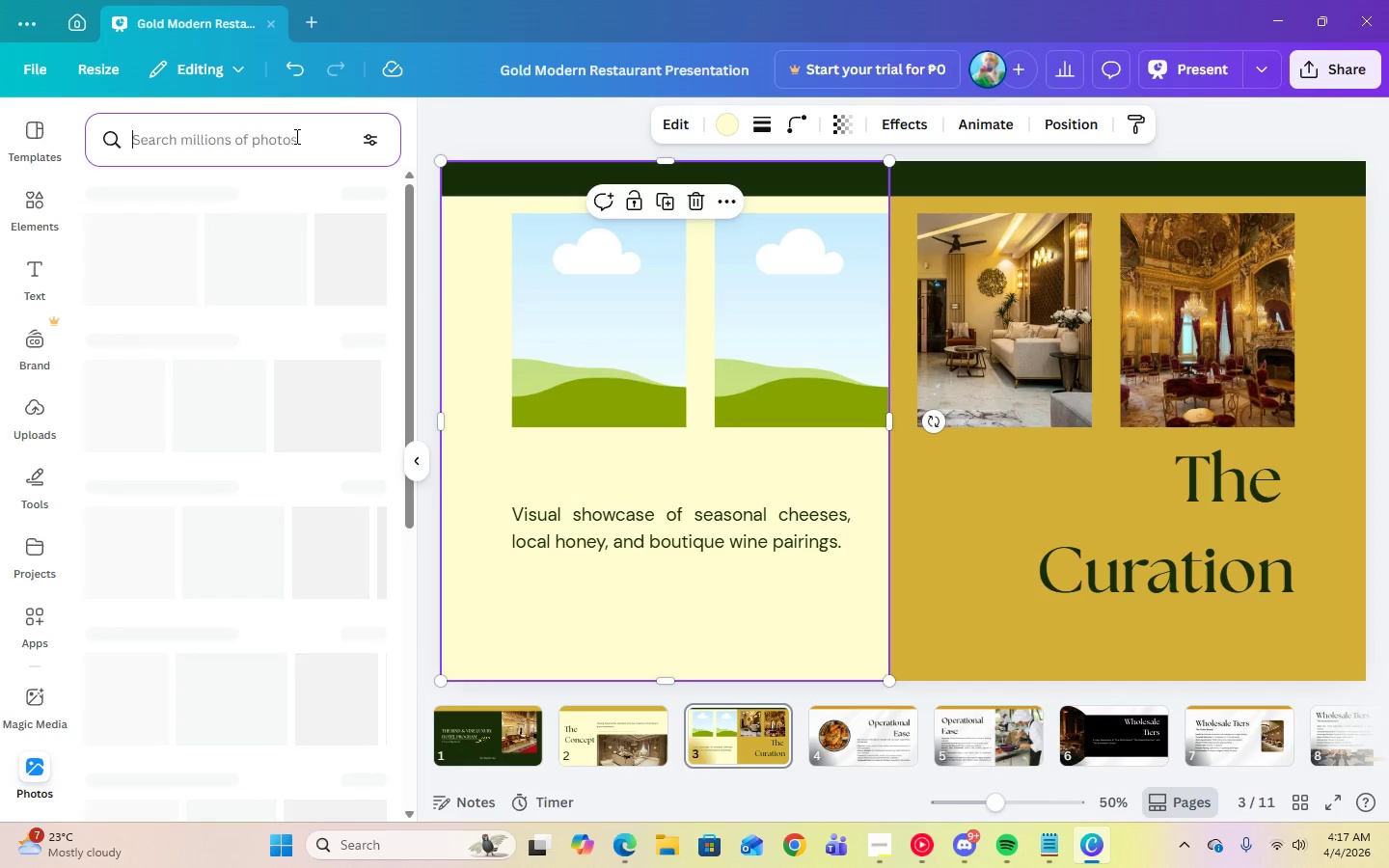 
type(artisanal food)
 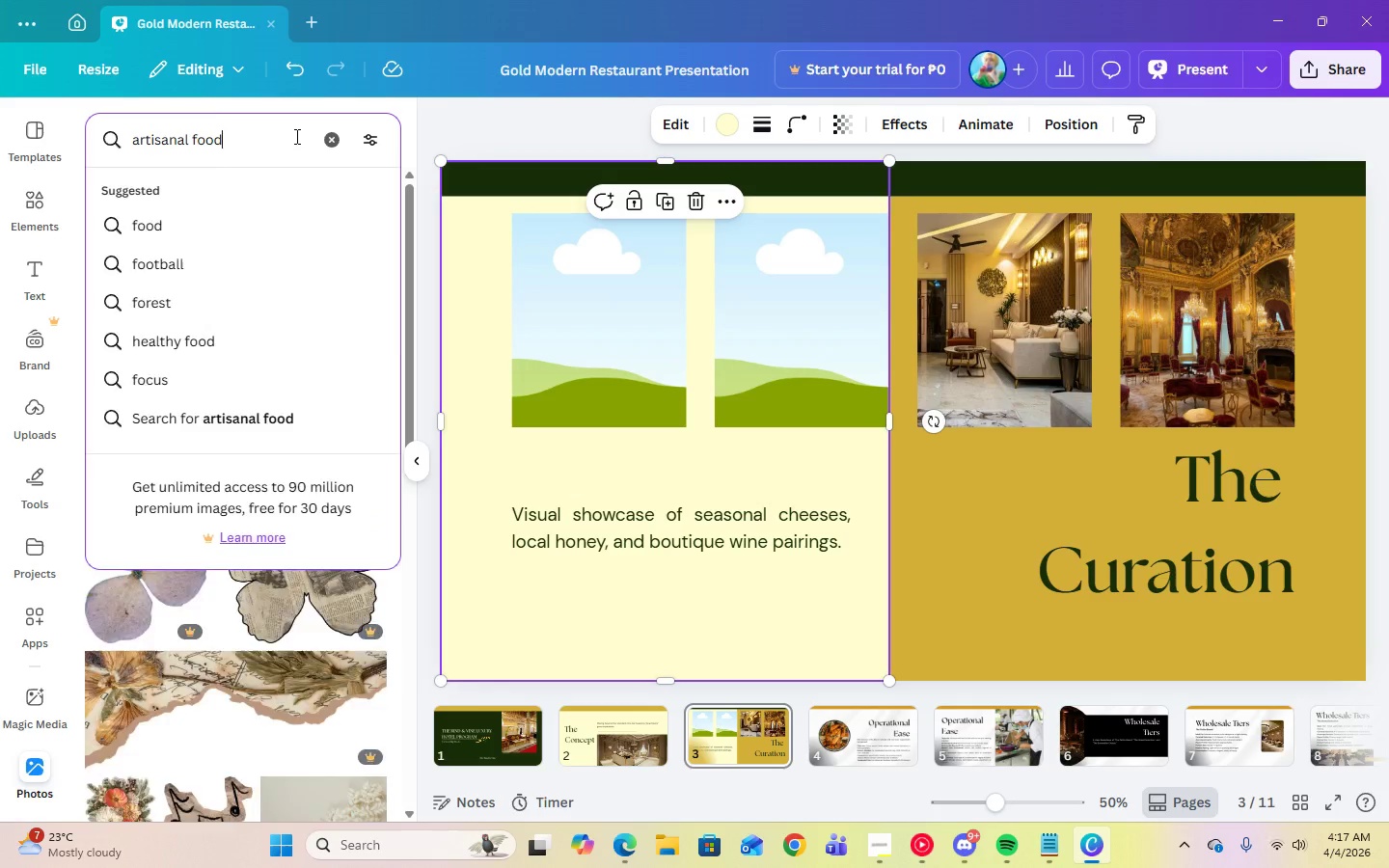 
key(Enter)
 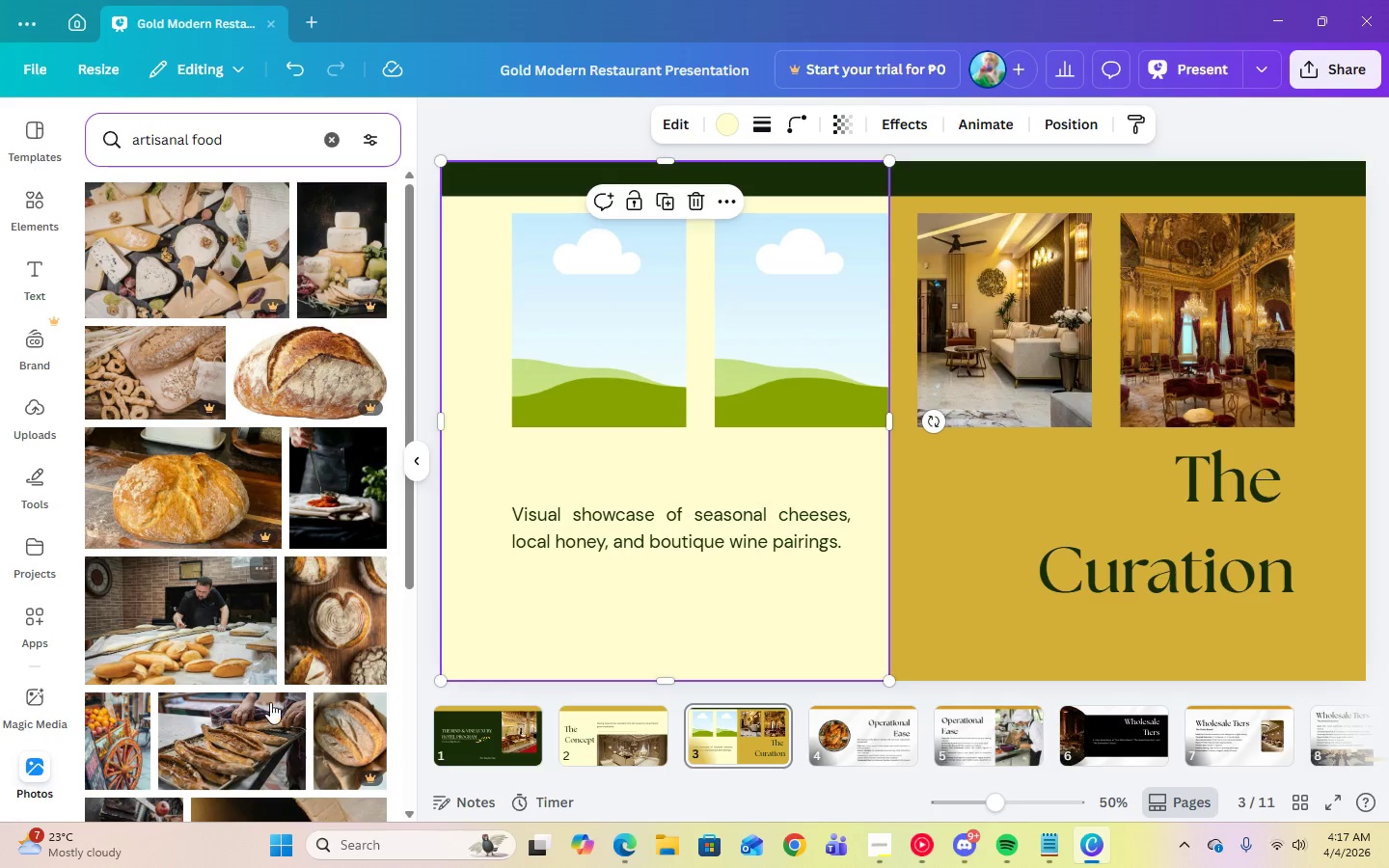 
scroll: coordinate [305, 697], scroll_direction: down, amount: 7.0
 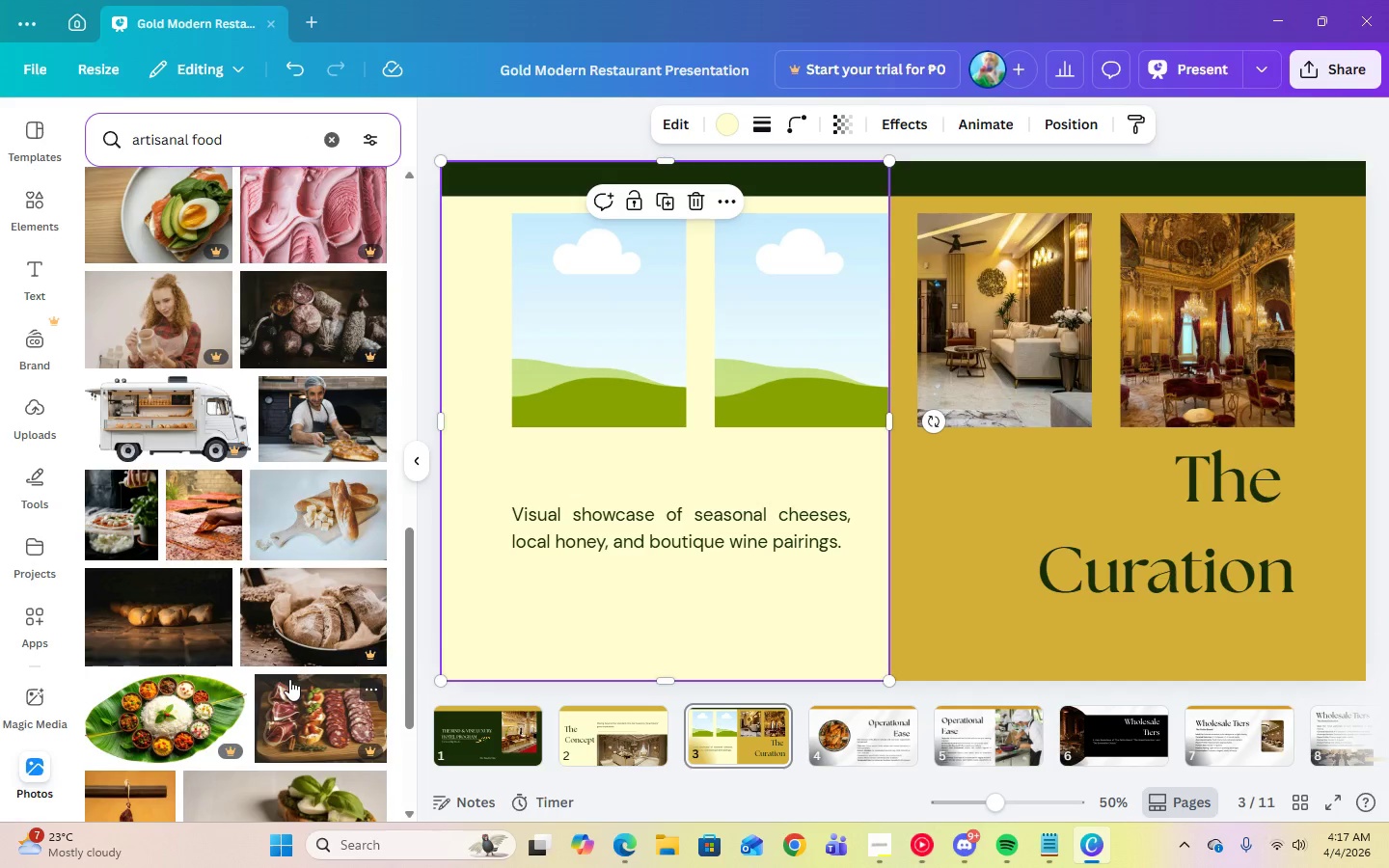 
left_click([146, 535])
 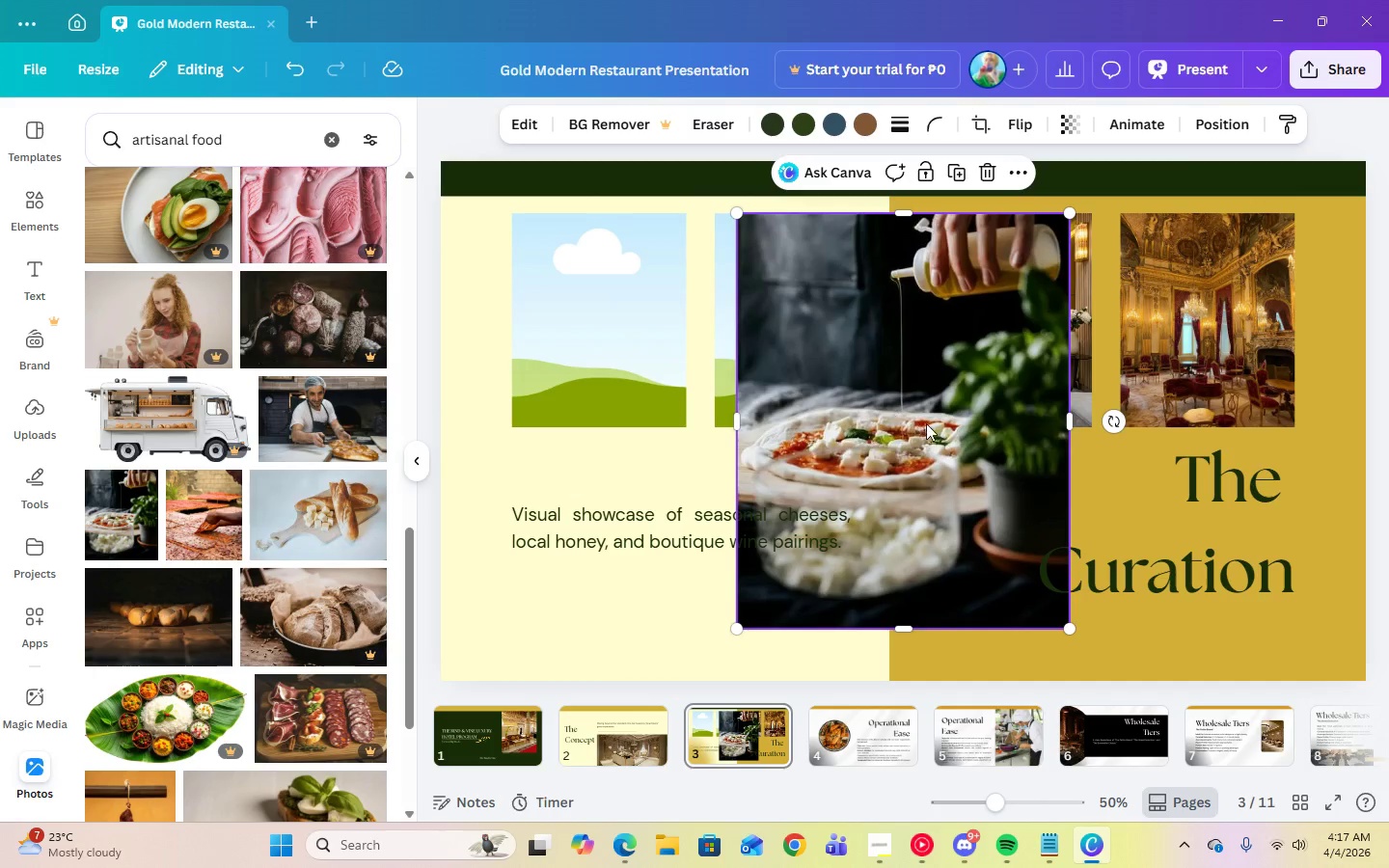 
left_click_drag(start_coordinate=[925, 422], to_coordinate=[646, 358])
 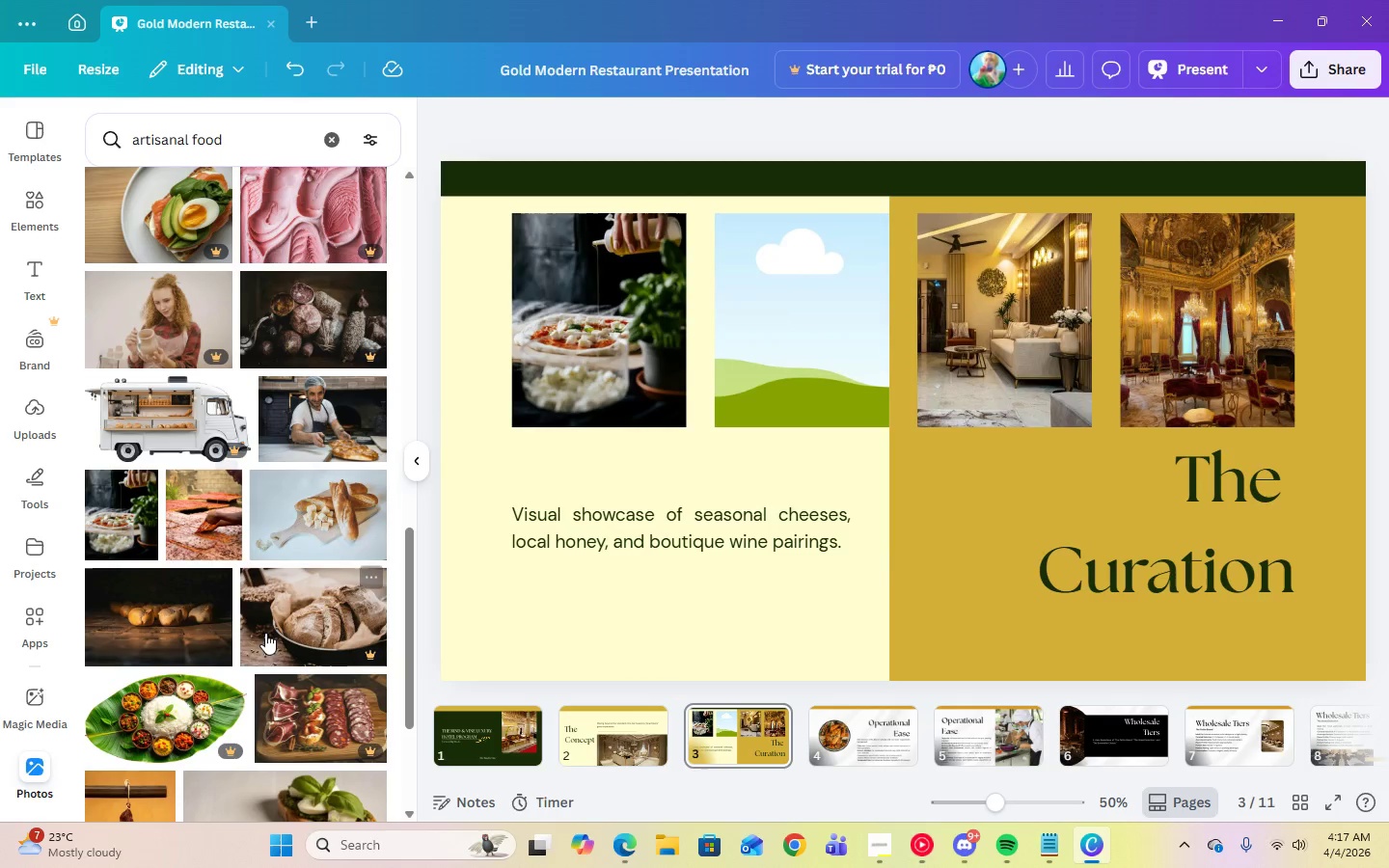 
scroll: coordinate [274, 668], scroll_direction: down, amount: 18.0
 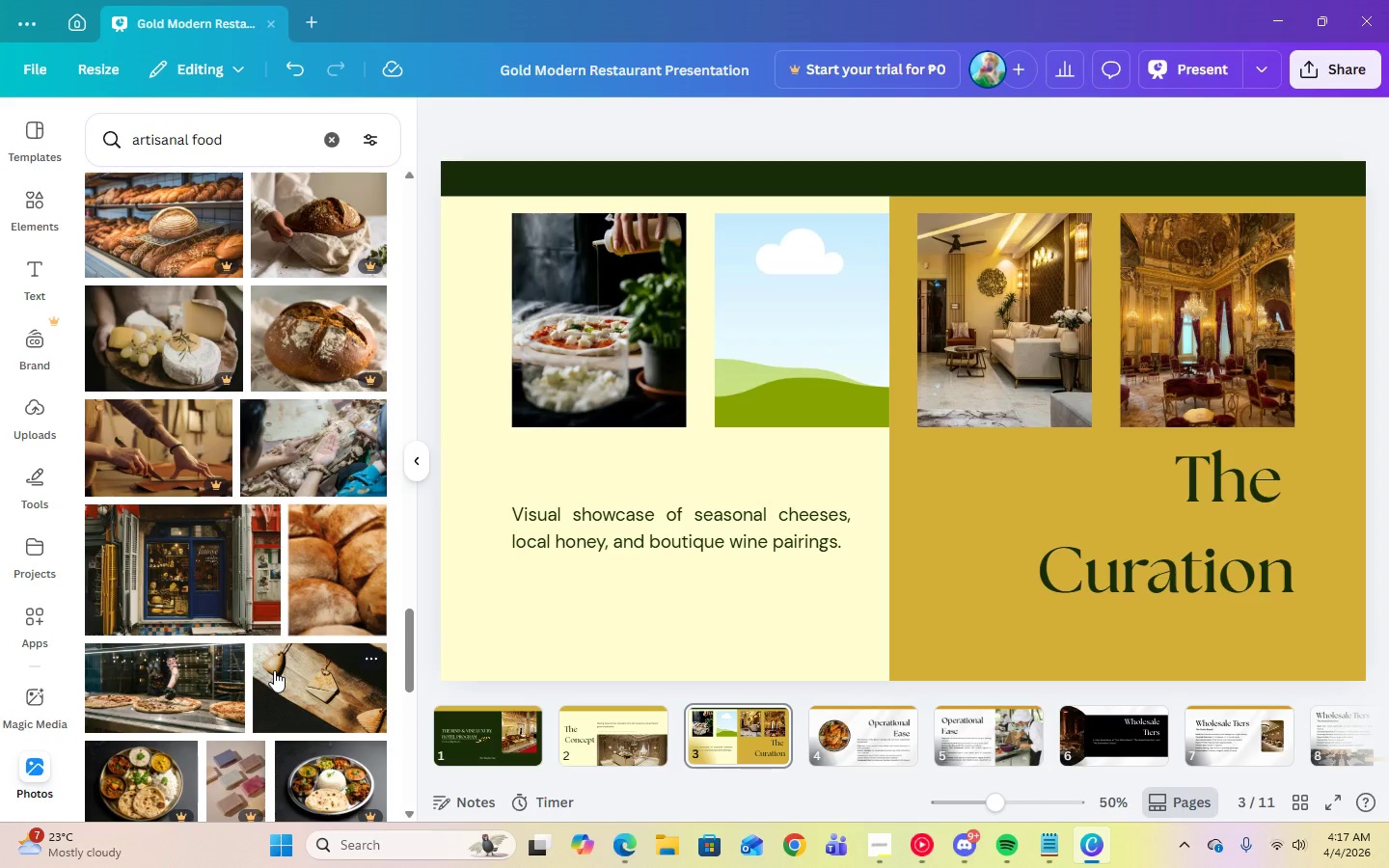 
left_click([238, 600])
 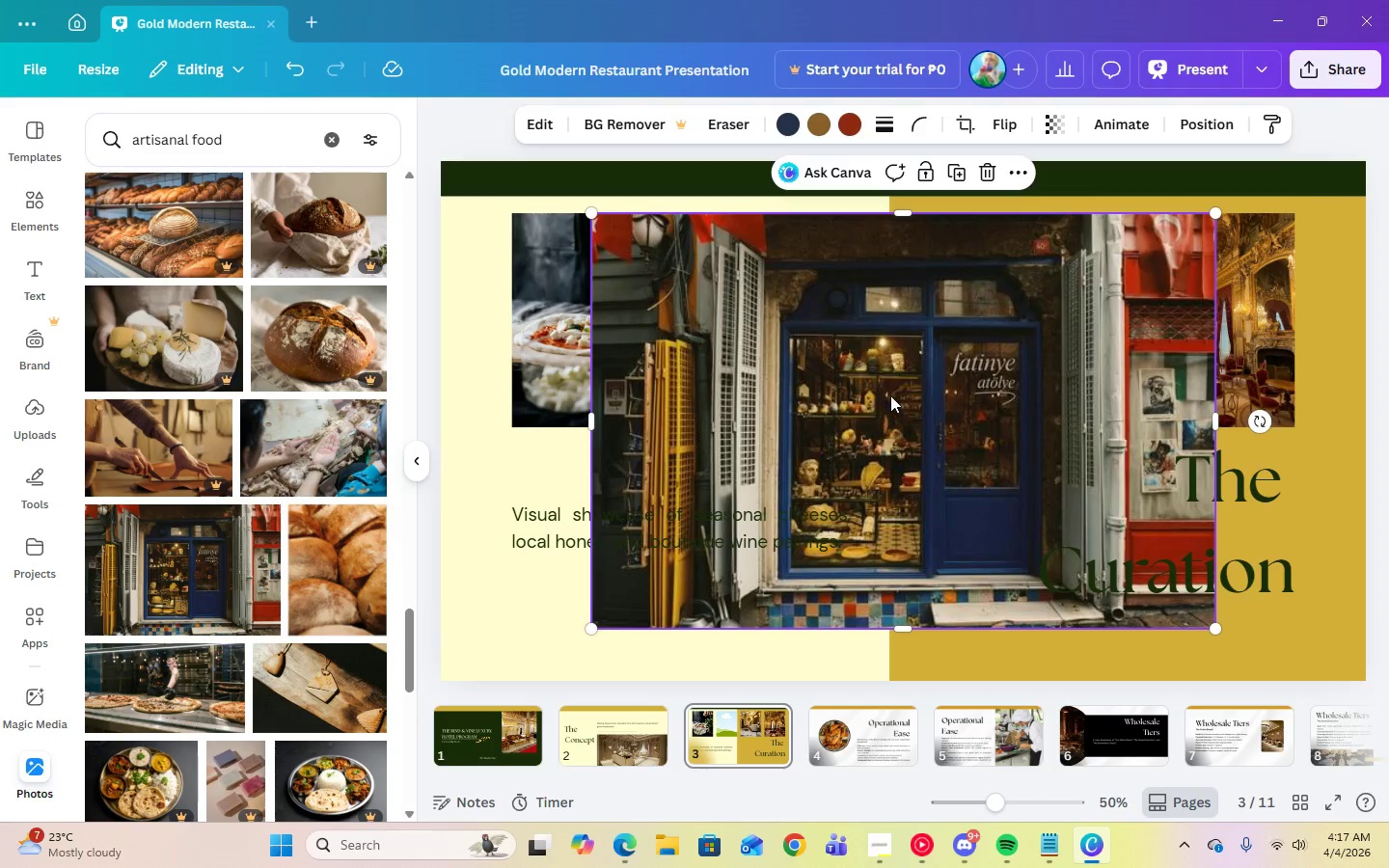 
left_click_drag(start_coordinate=[890, 395], to_coordinate=[842, 352])
 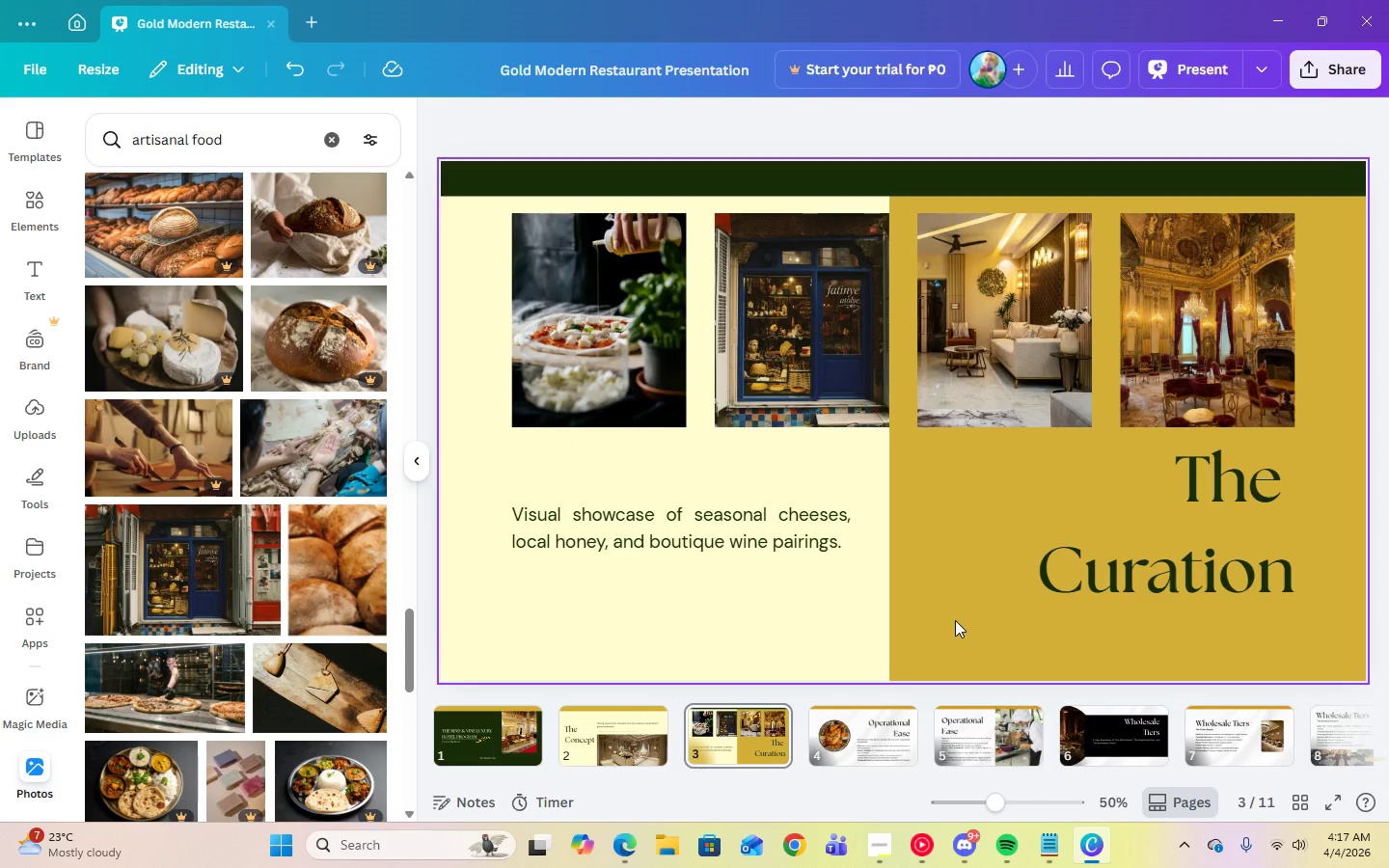 
wait(6.83)
 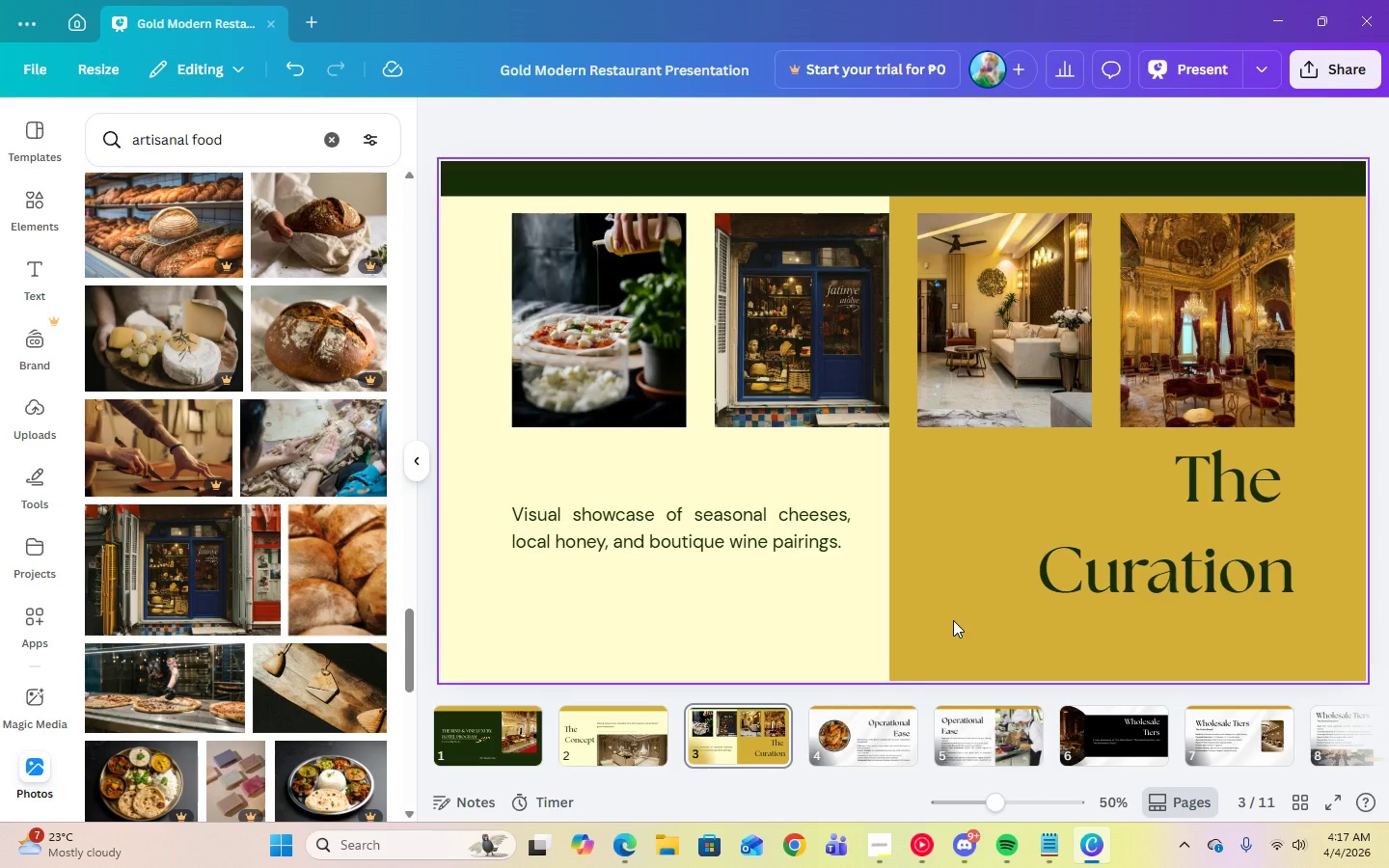 
left_click([865, 756])
 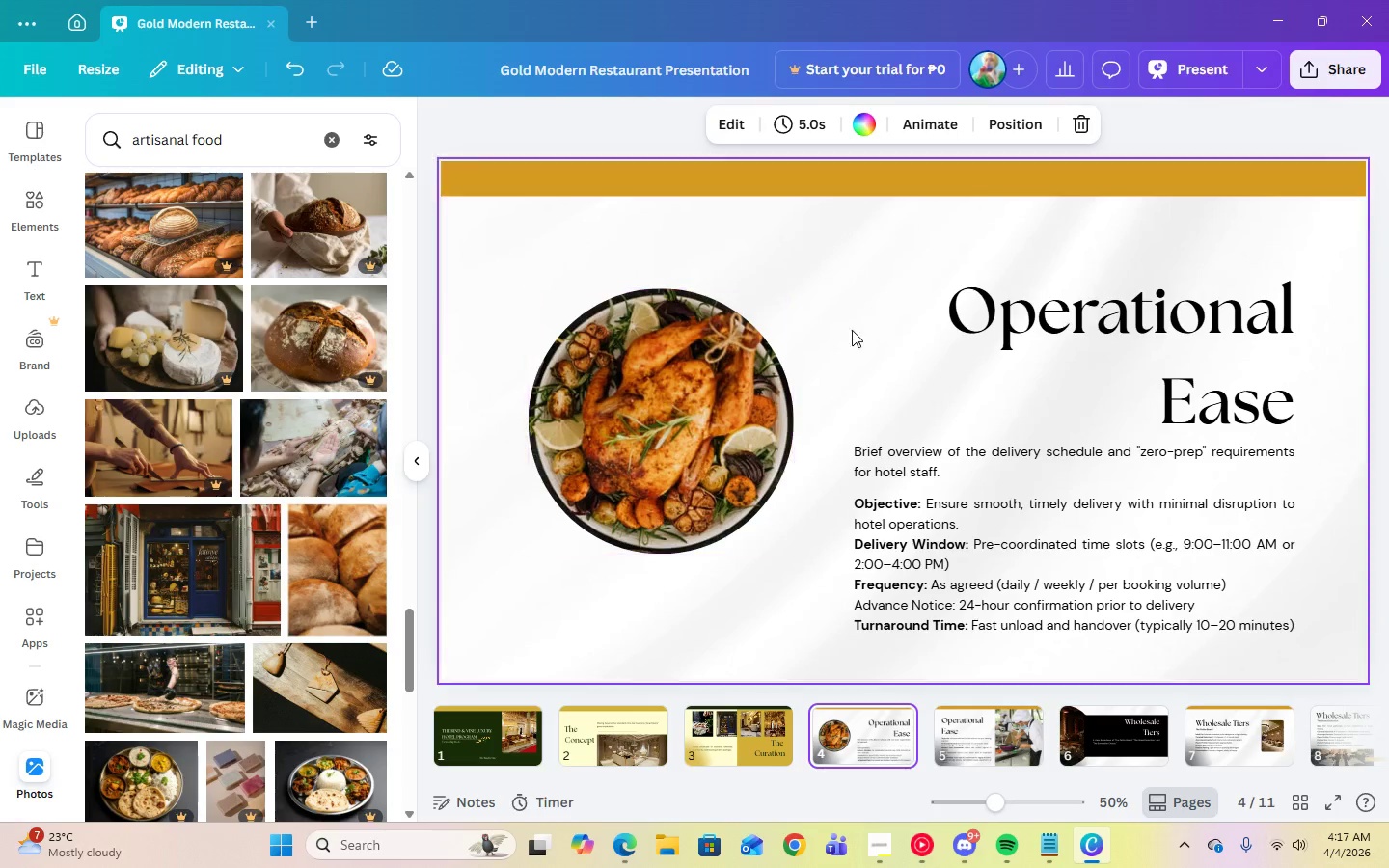 
left_click([894, 311])
 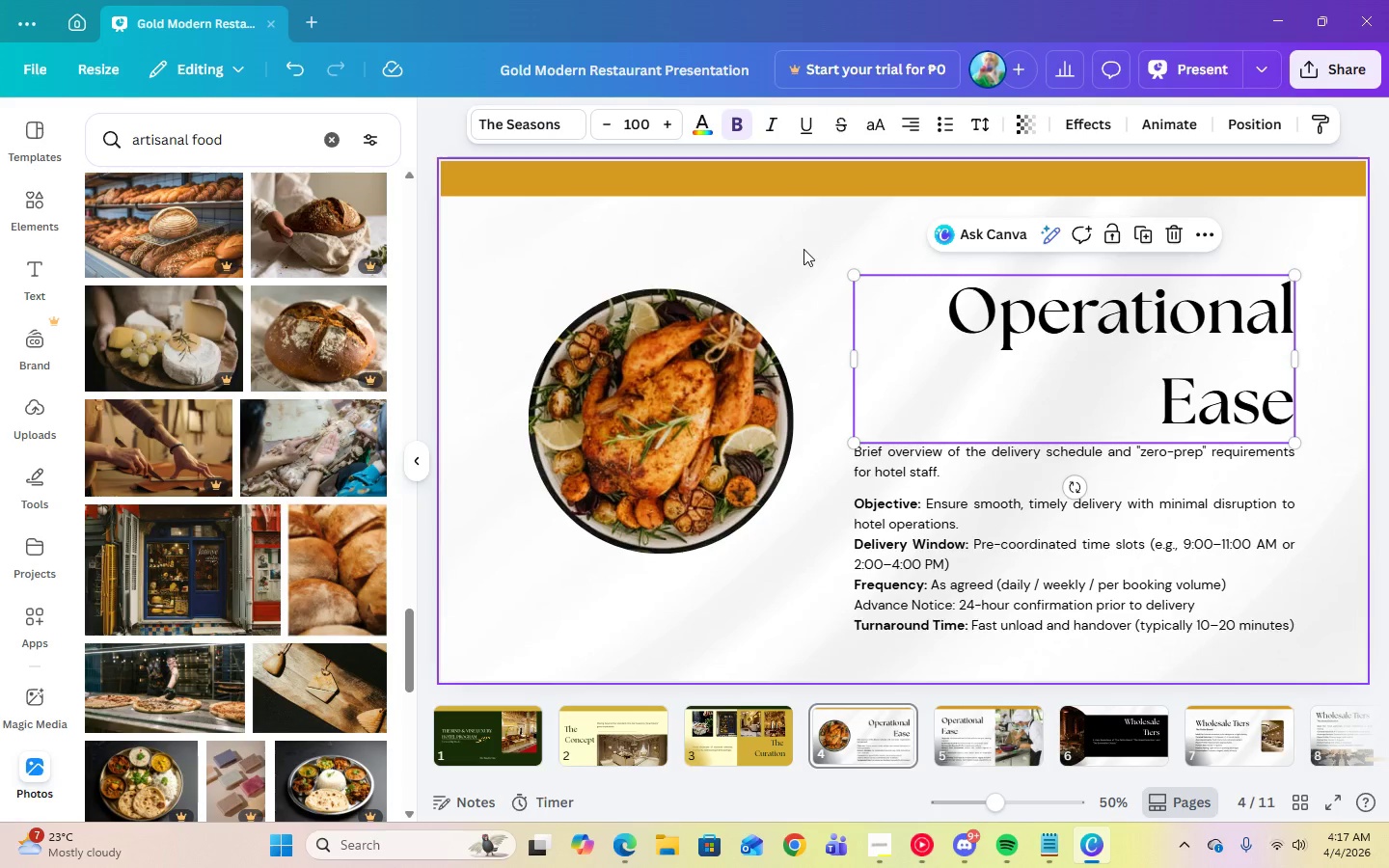 
left_click([804, 249])
 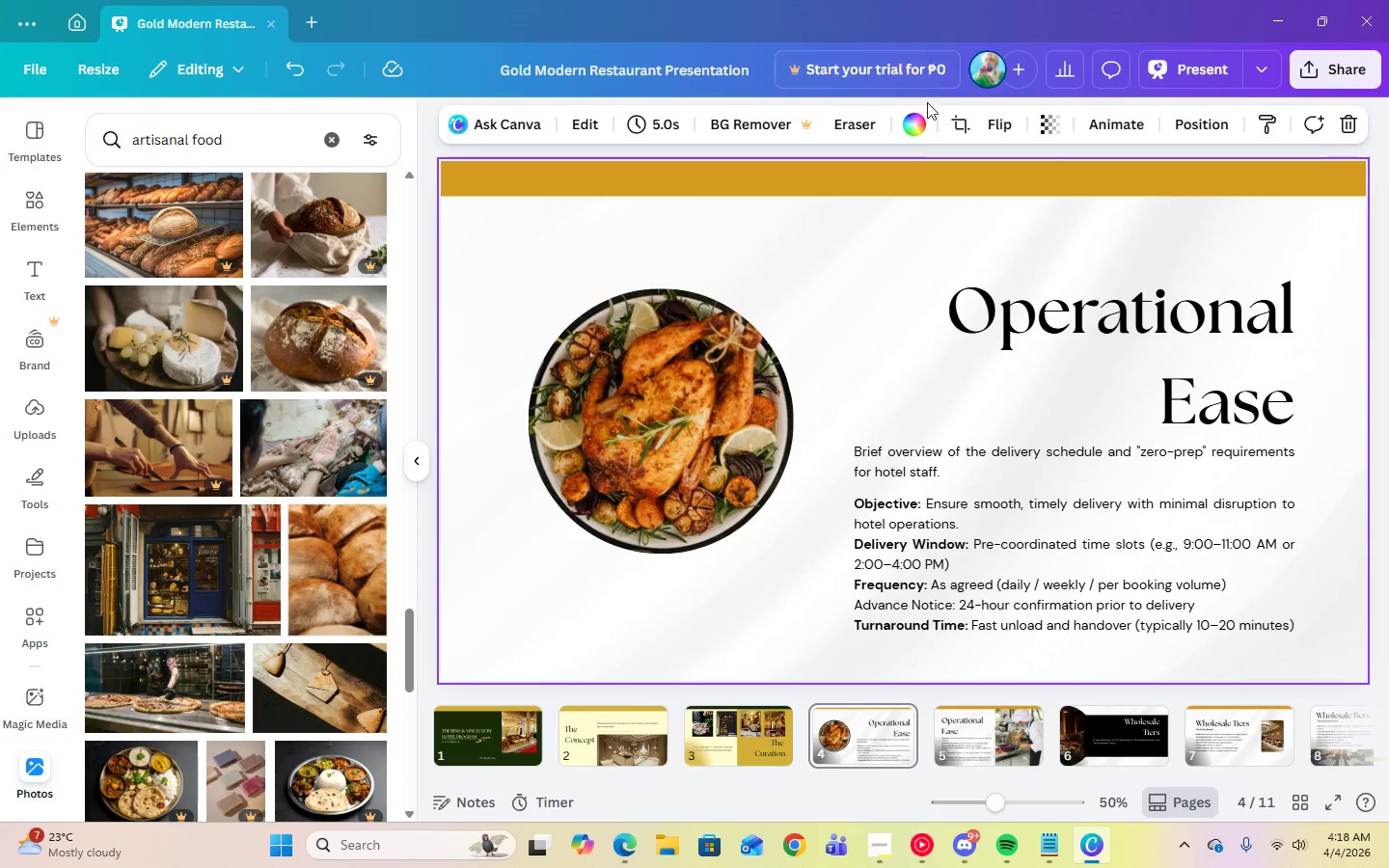 
left_click([920, 123])
 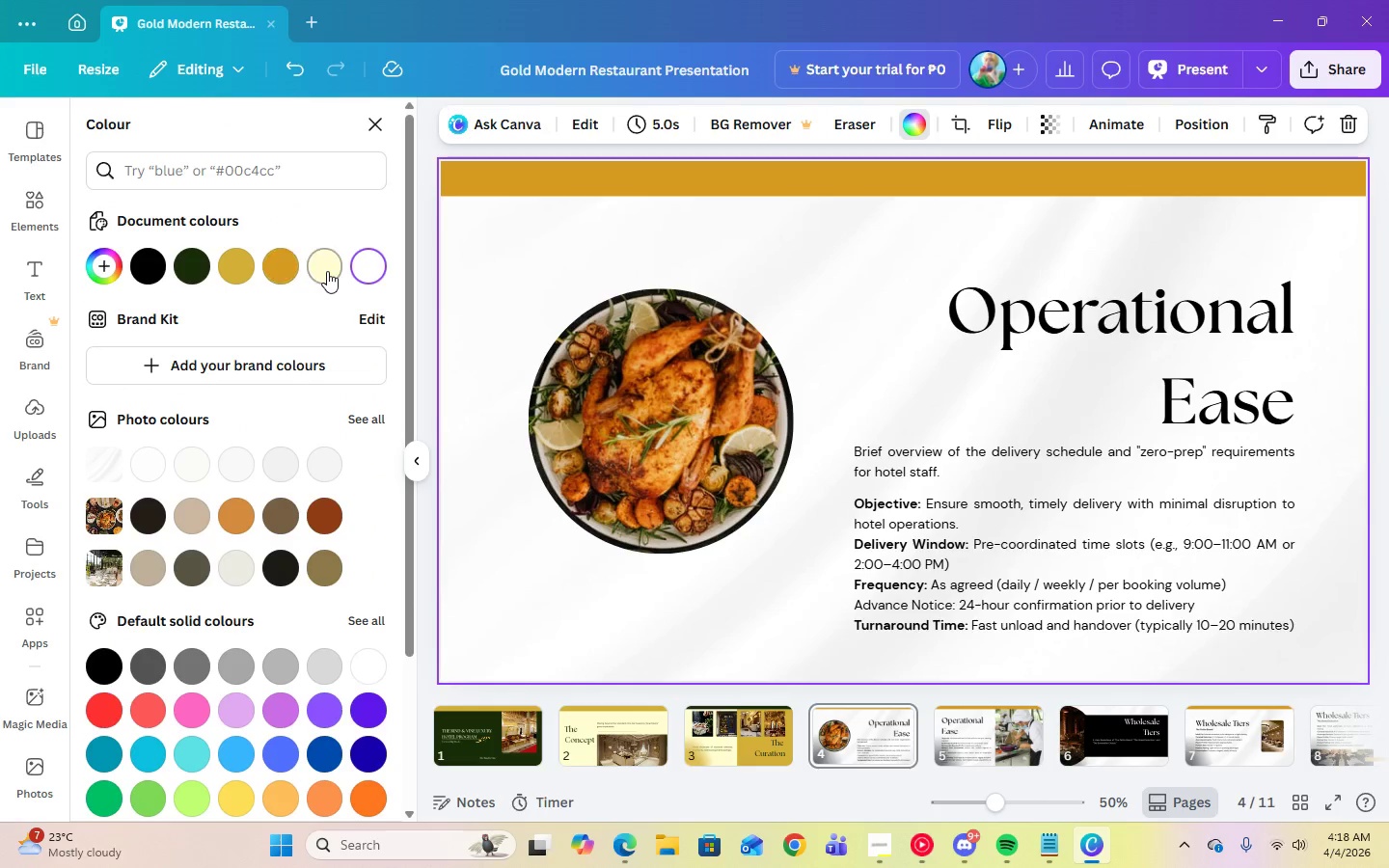 
left_click([327, 271])
 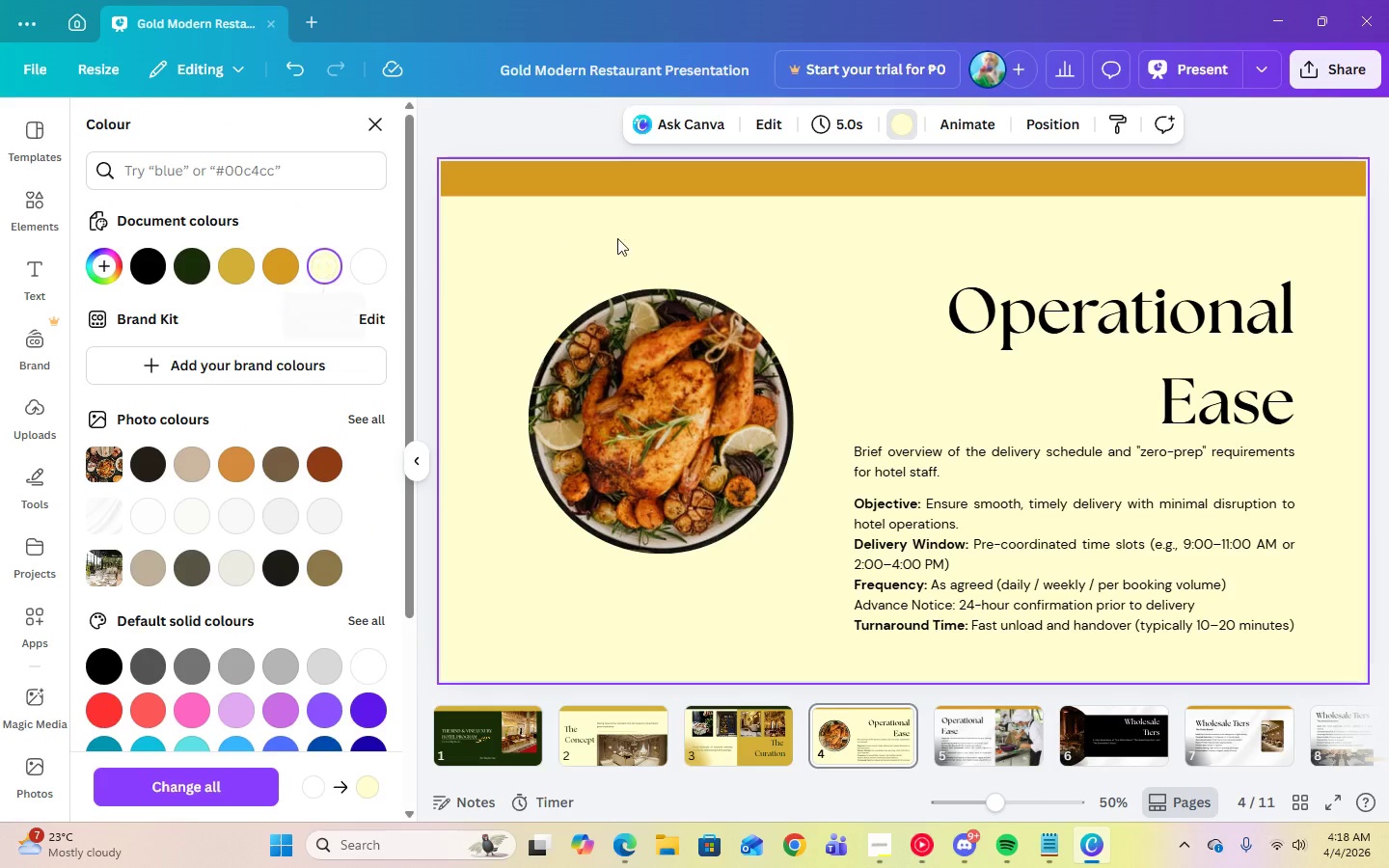 
left_click([650, 193])
 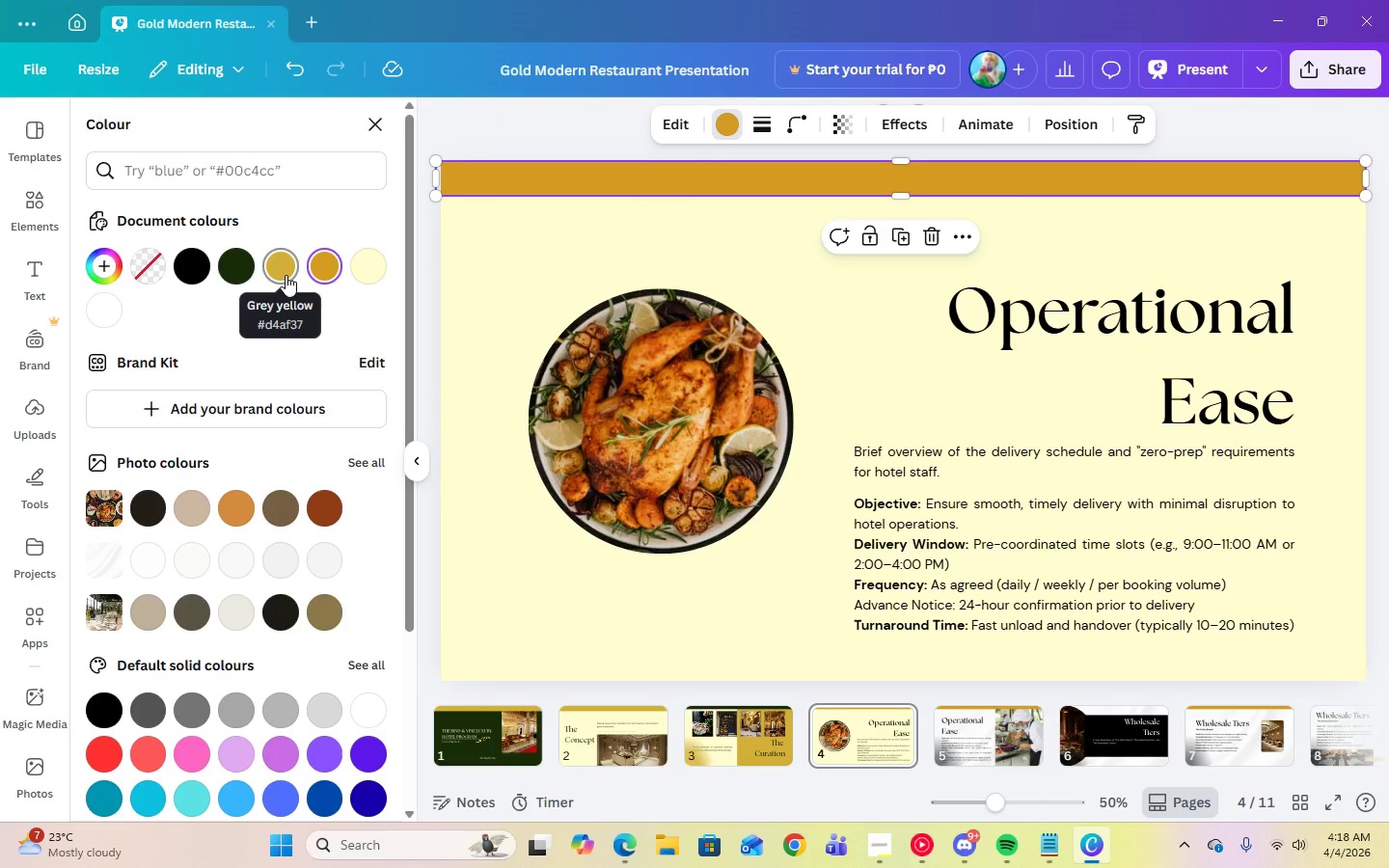 
left_click([286, 275])
 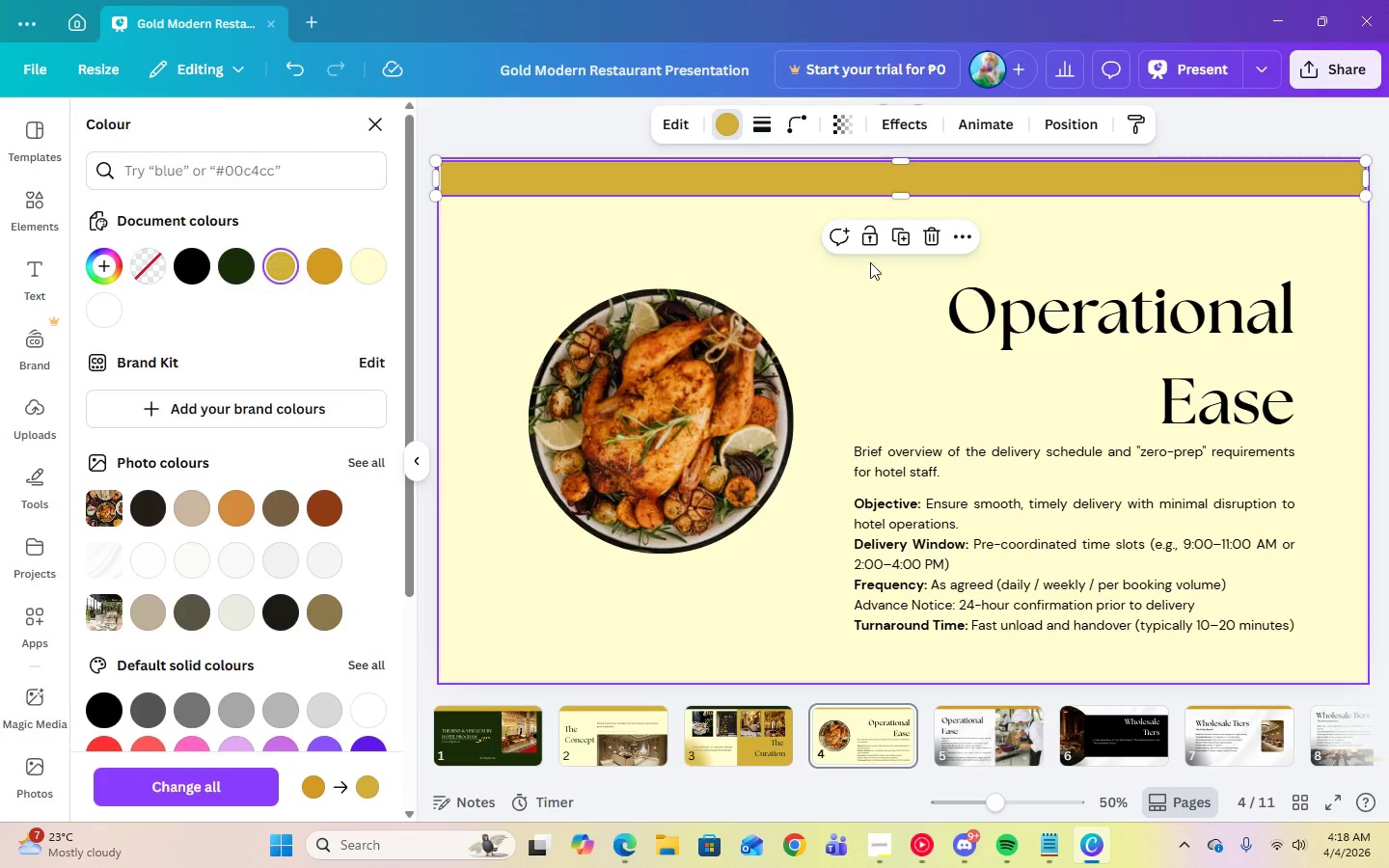 
left_click([1076, 292])
 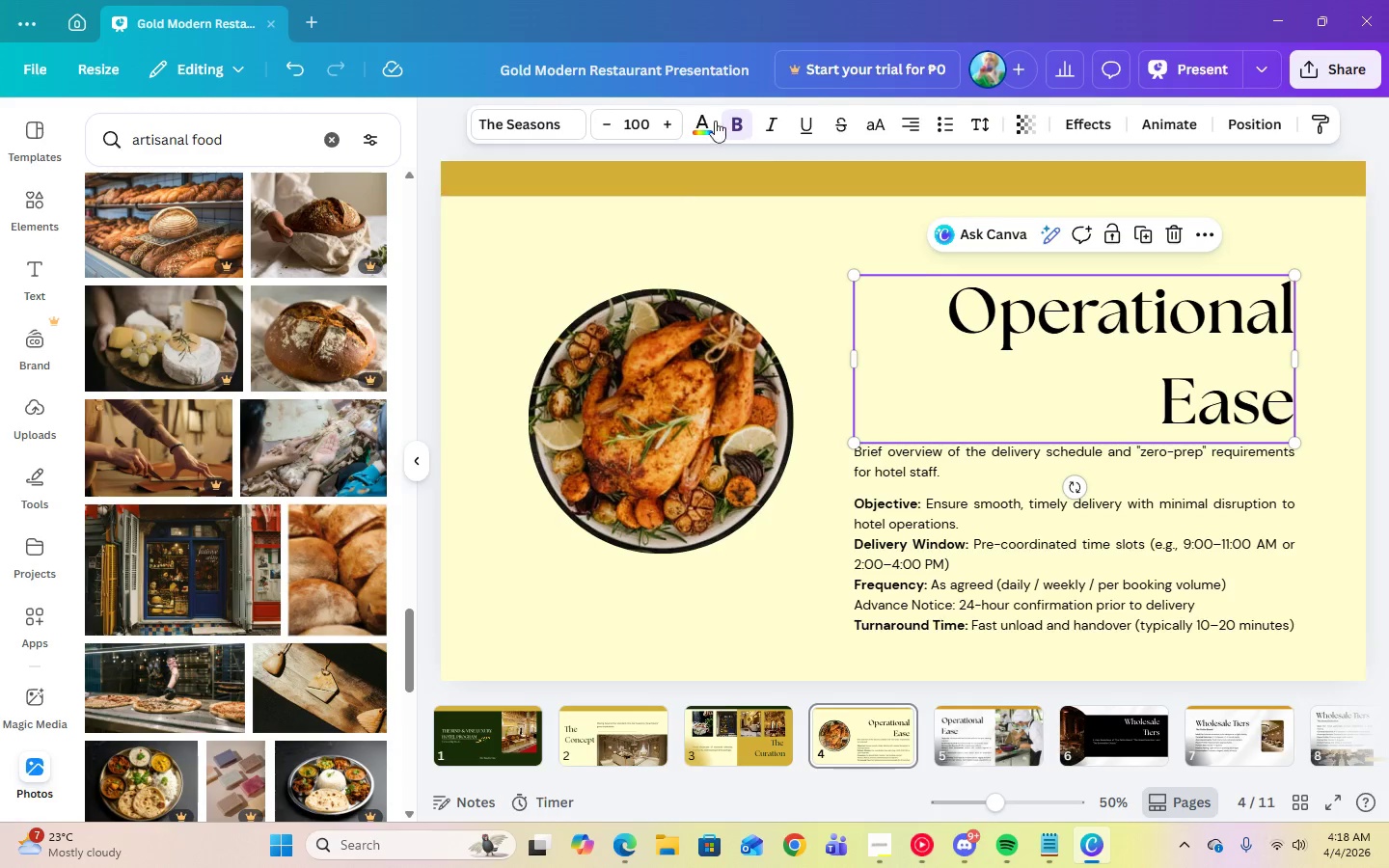 
left_click([694, 119])
 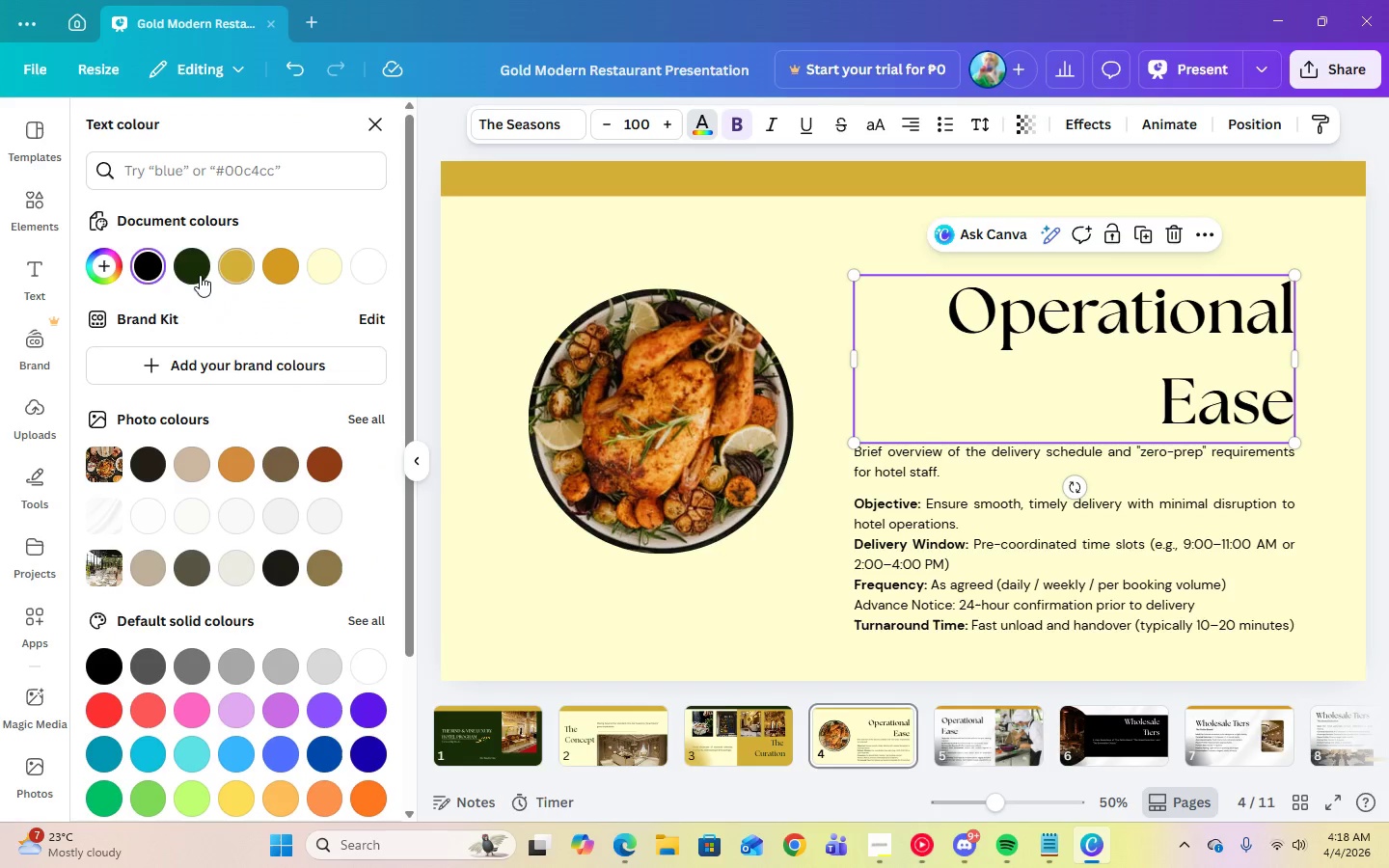 
left_click([197, 274])
 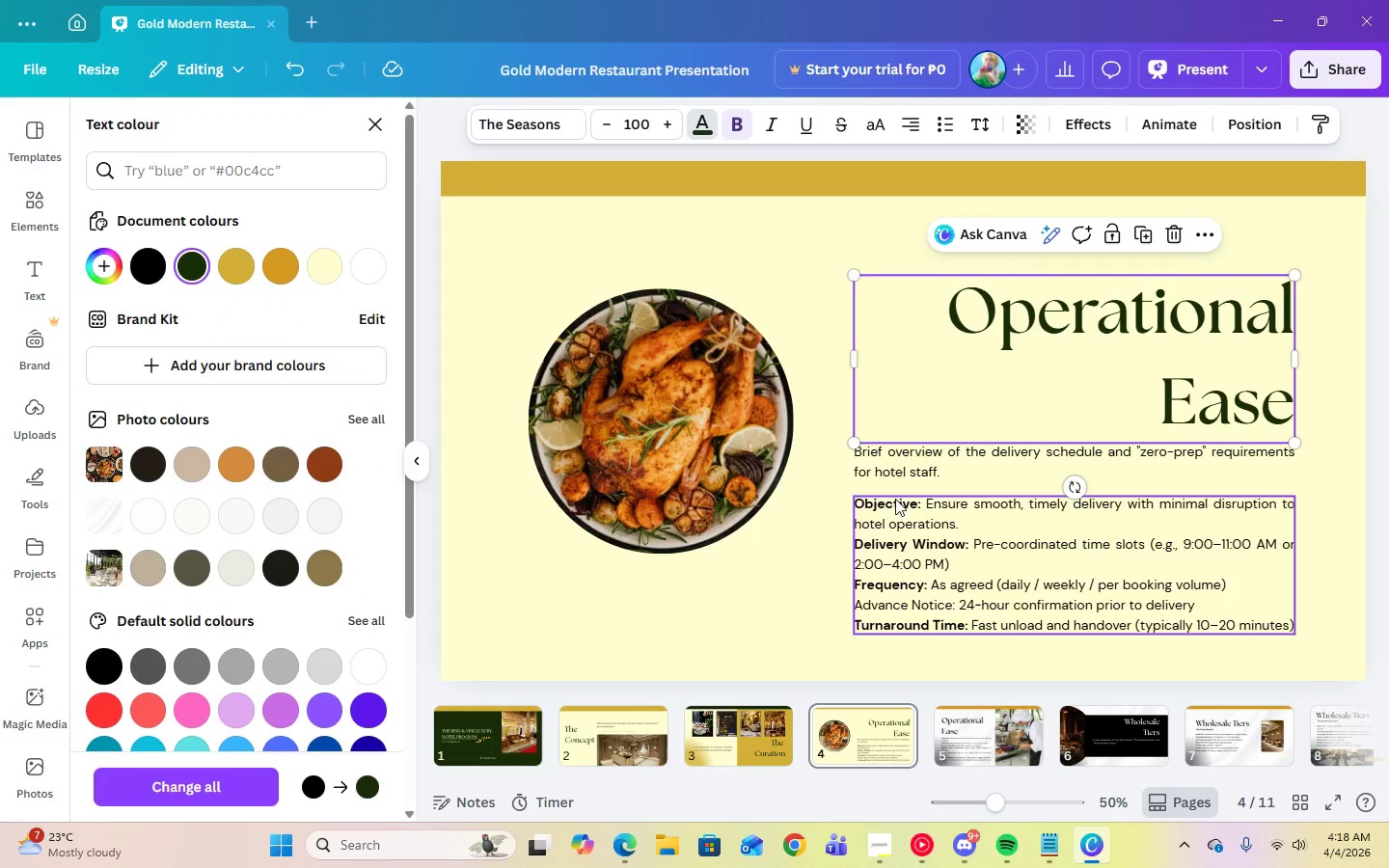 
left_click([923, 473])
 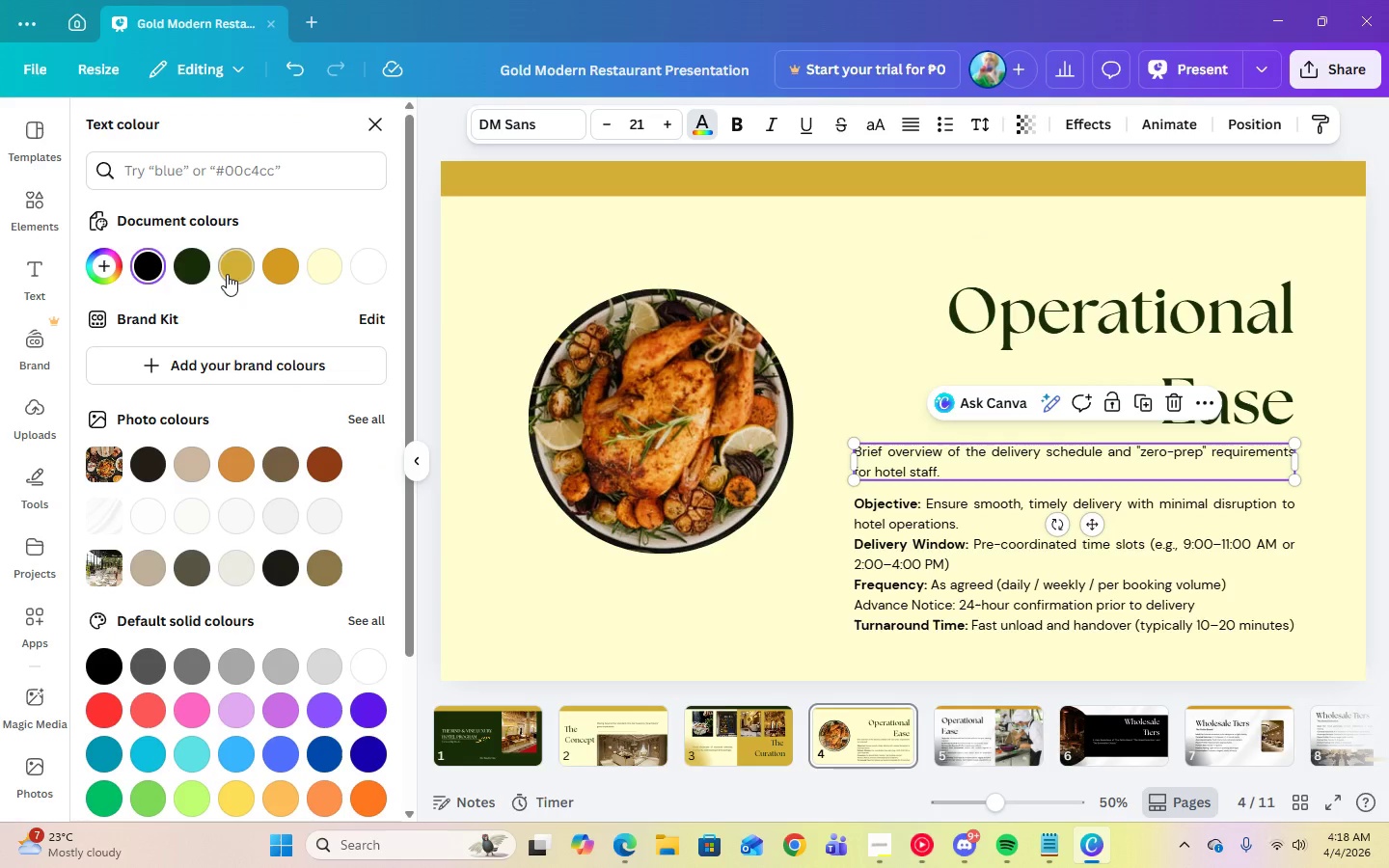 
left_click([229, 273])
 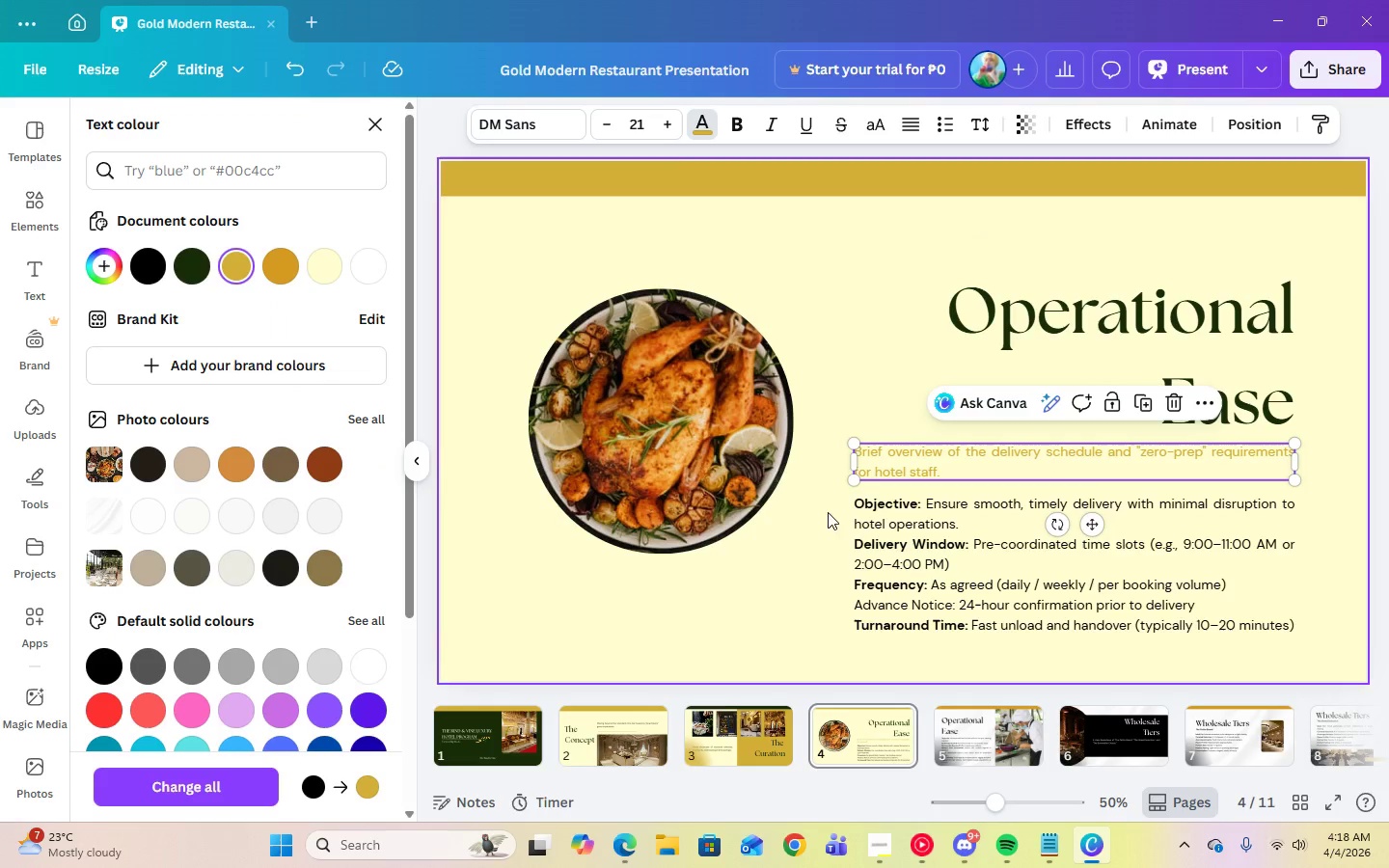 
left_click([887, 522])
 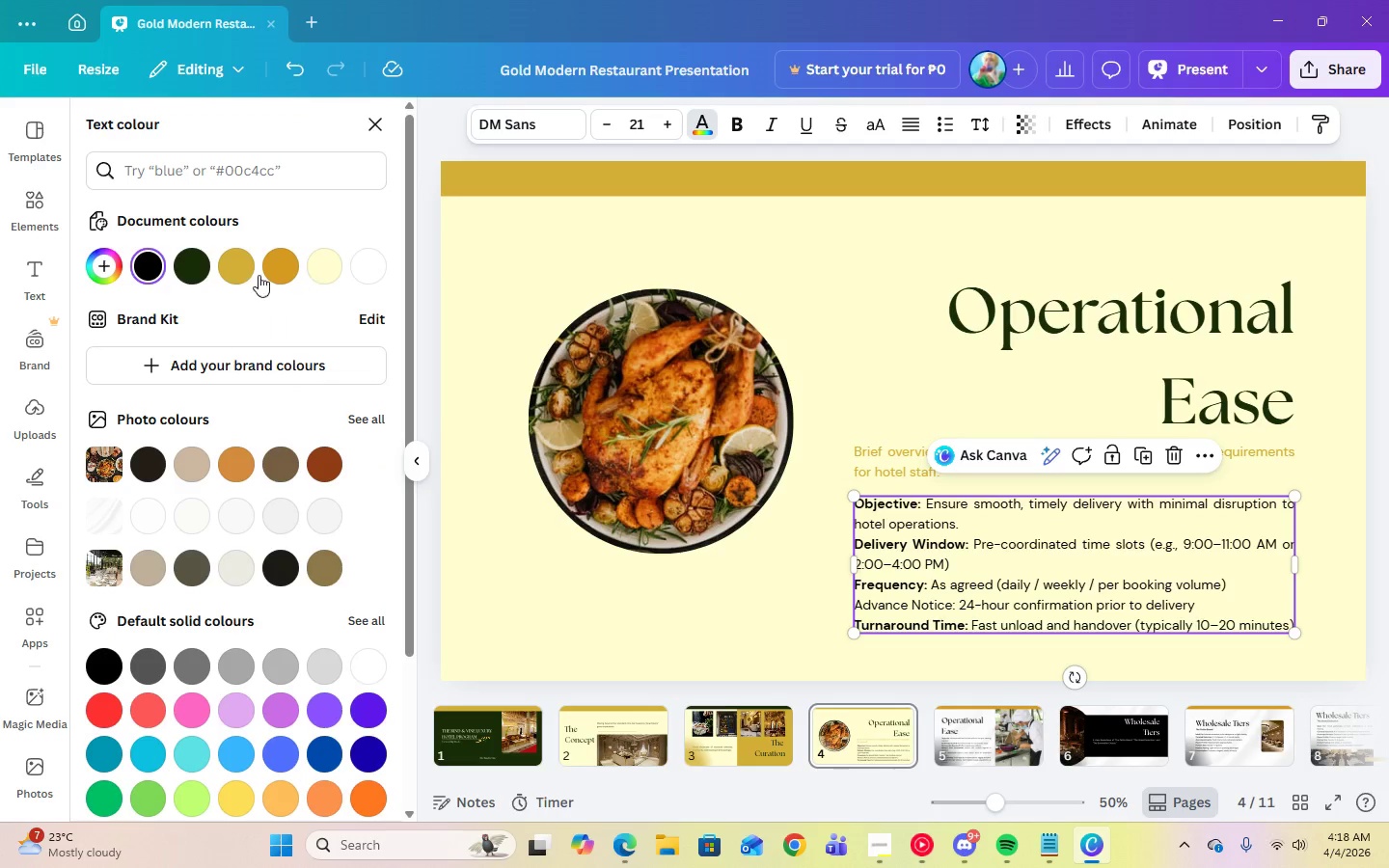 
left_click([232, 270])
 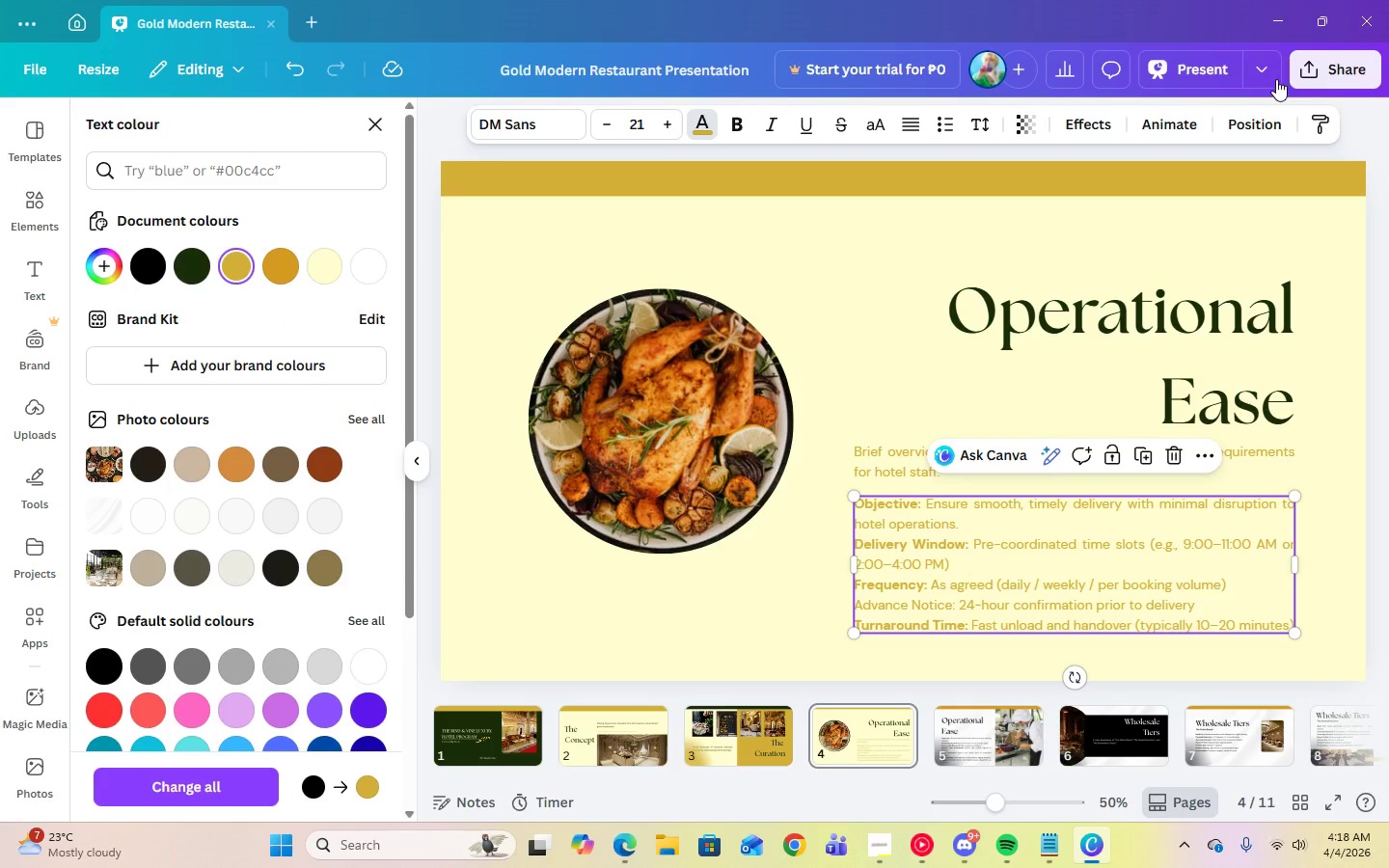 
left_click([1194, 68])
 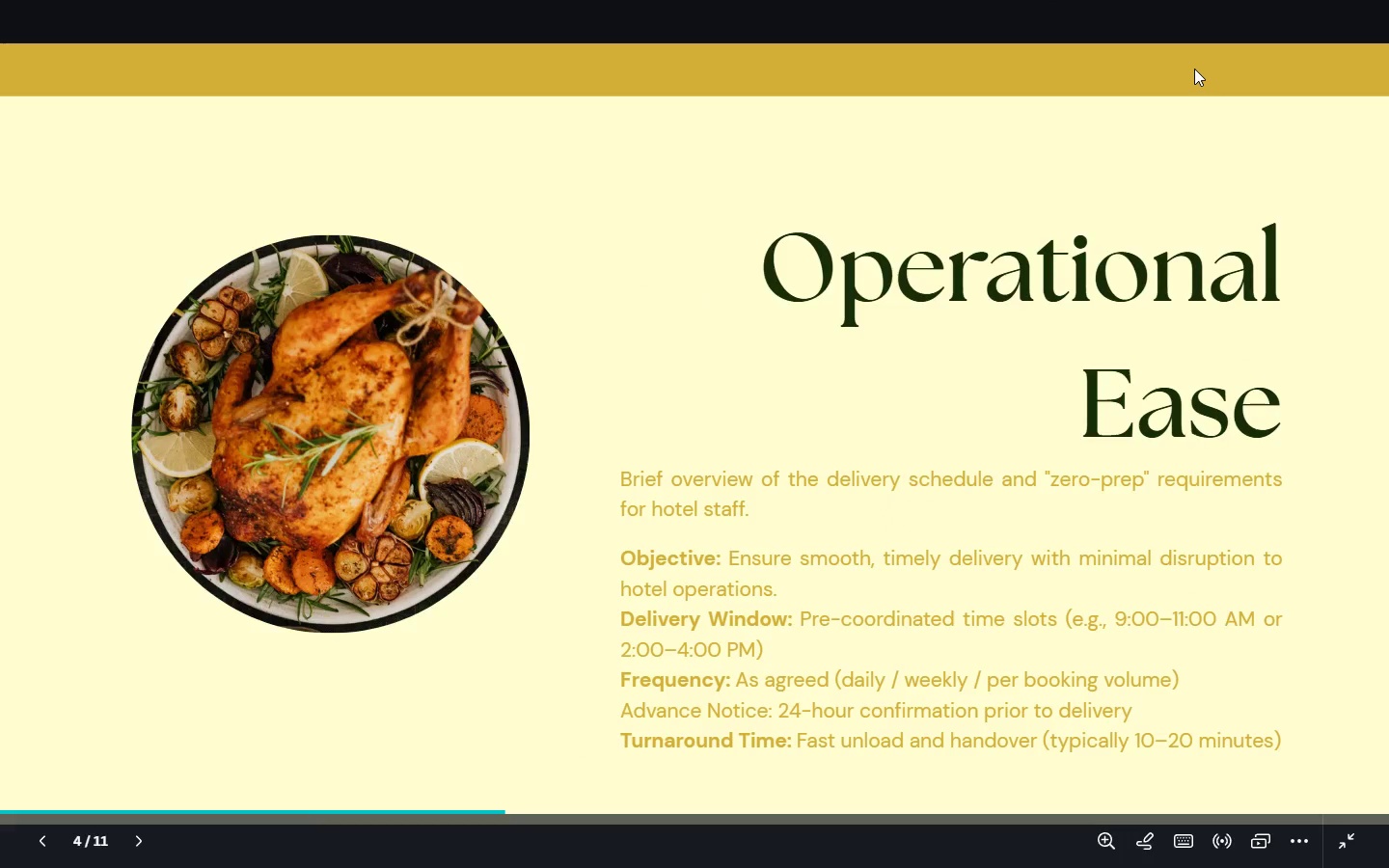 
key(Escape)
 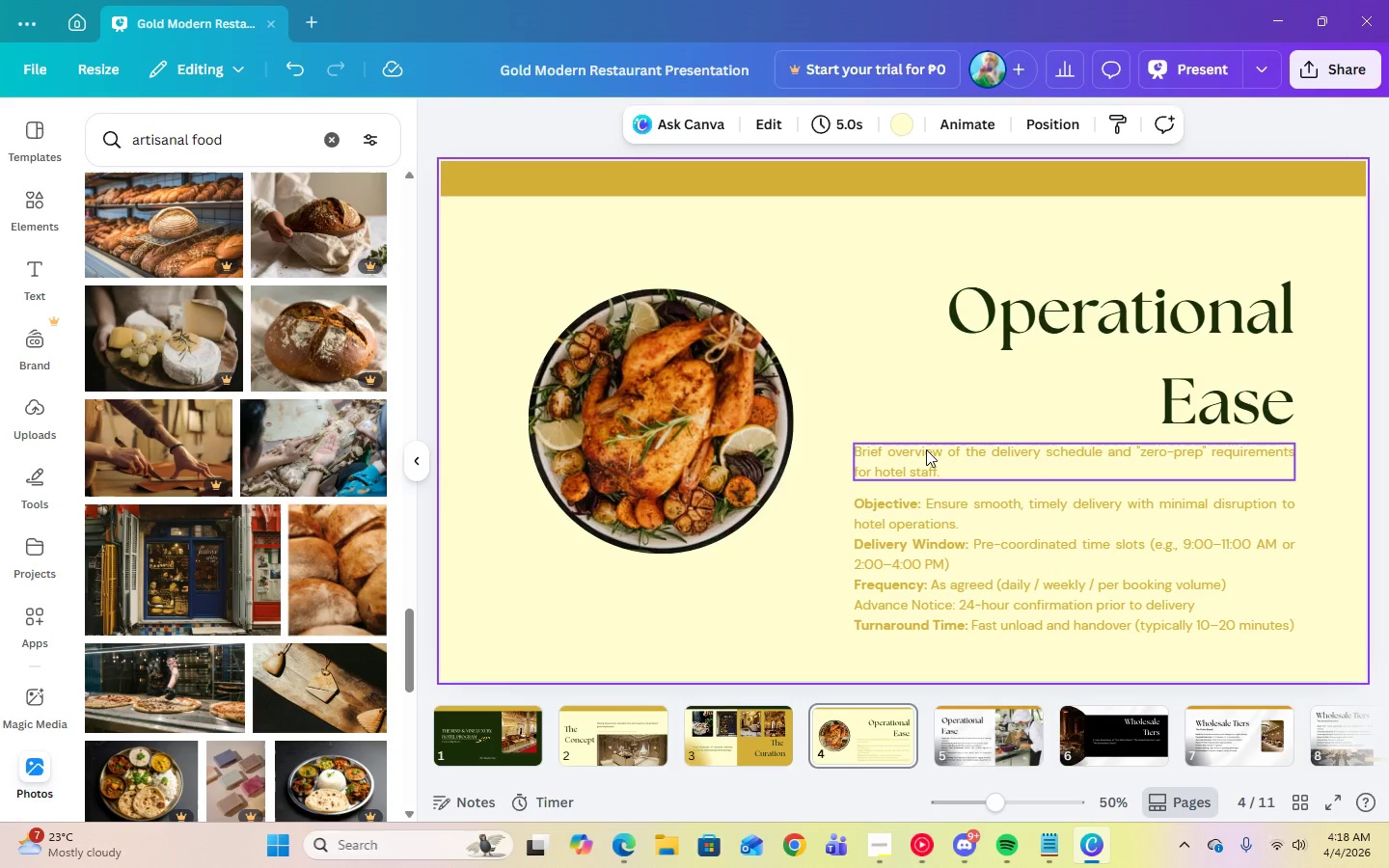 
left_click([931, 461])
 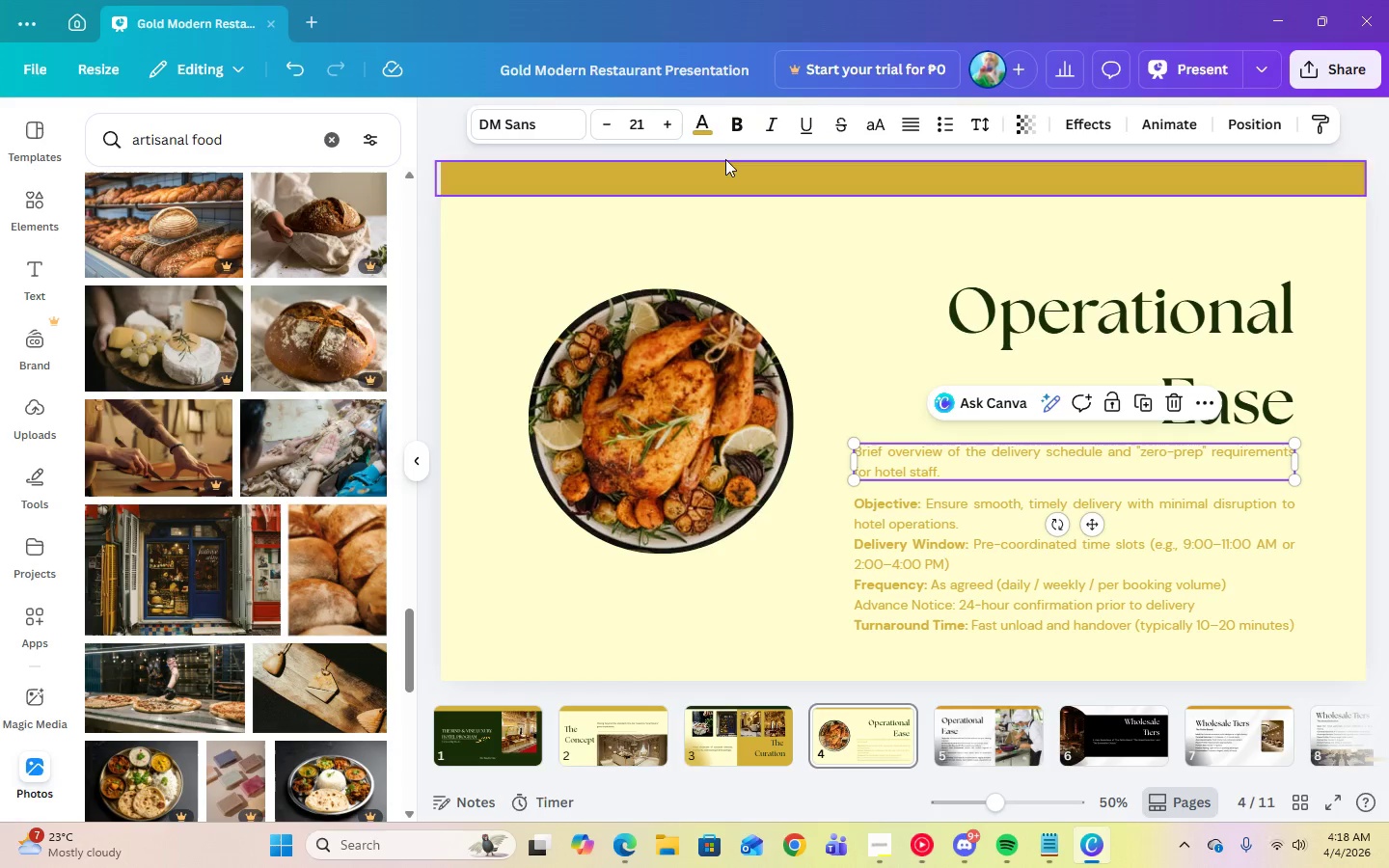 
left_click([707, 131])
 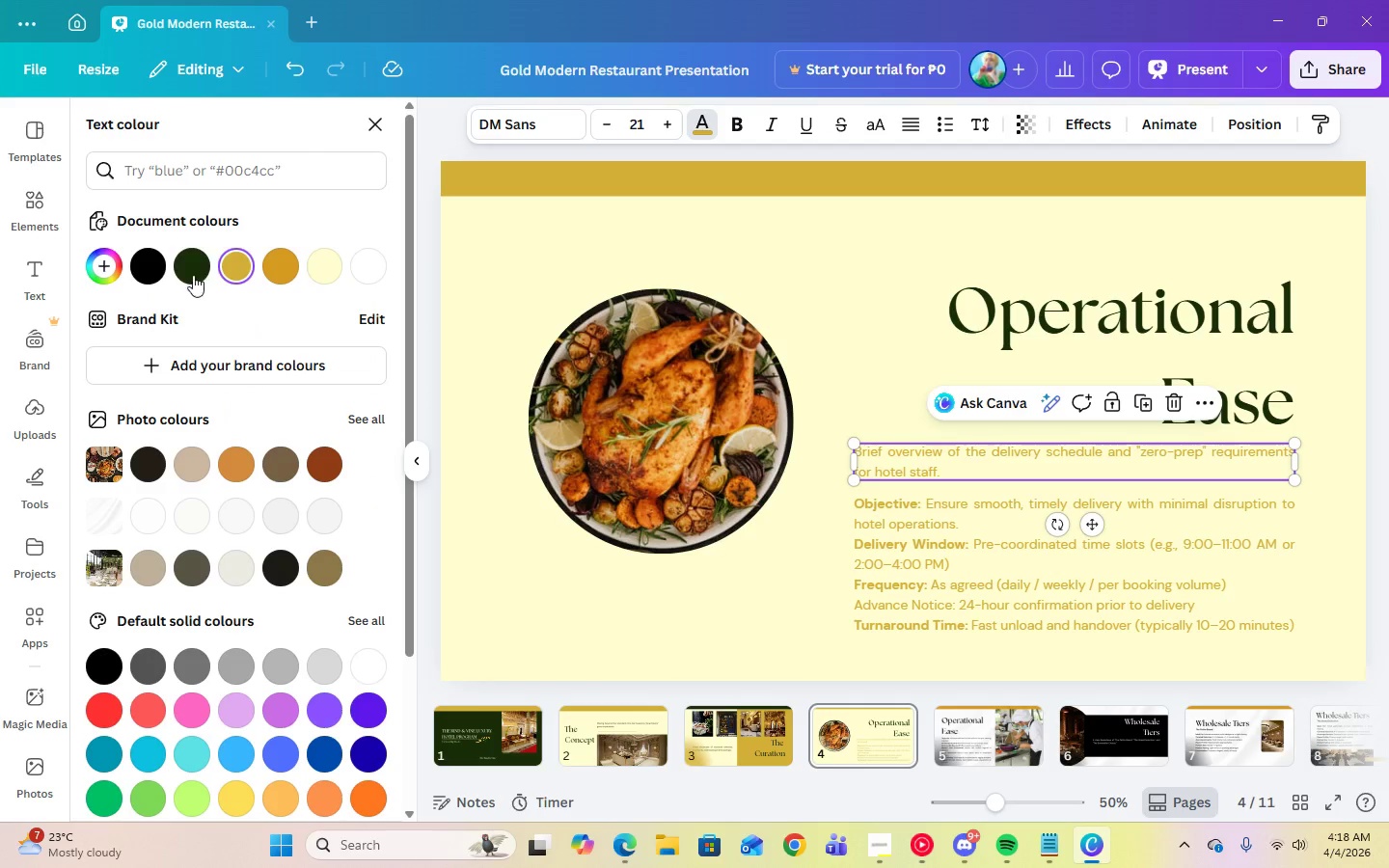 
left_click([191, 273])
 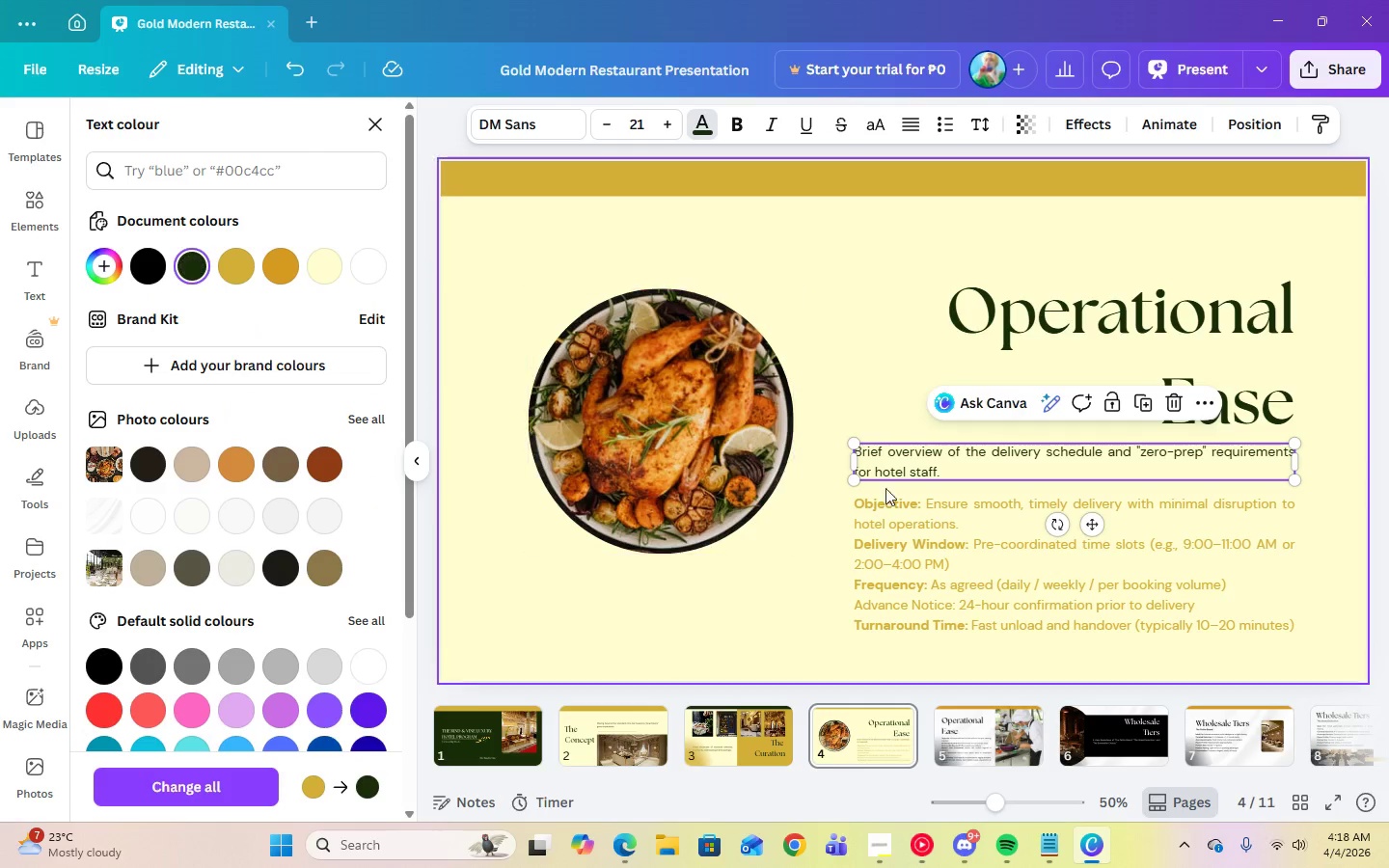 
left_click([893, 498])
 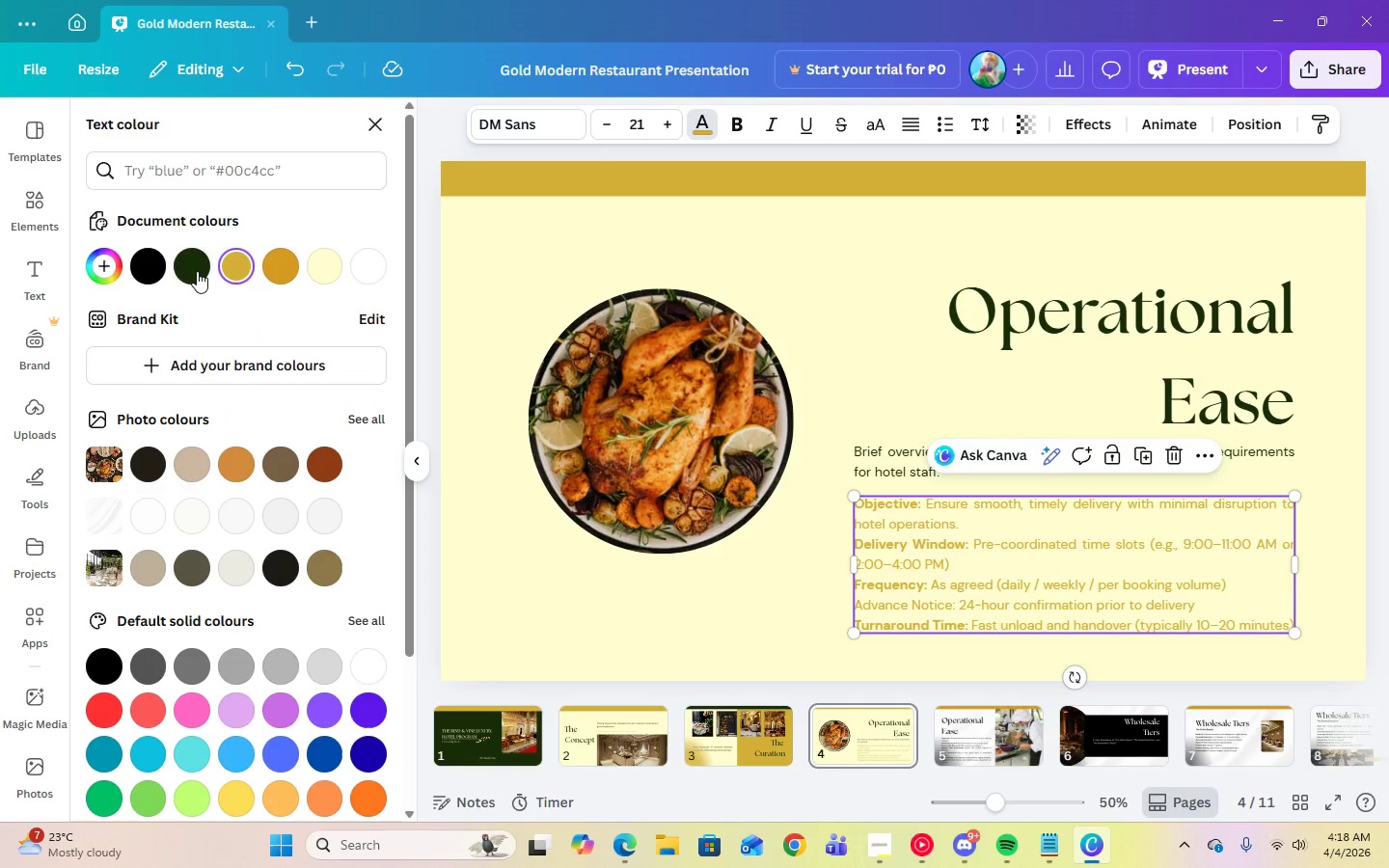 
left_click([196, 270])
 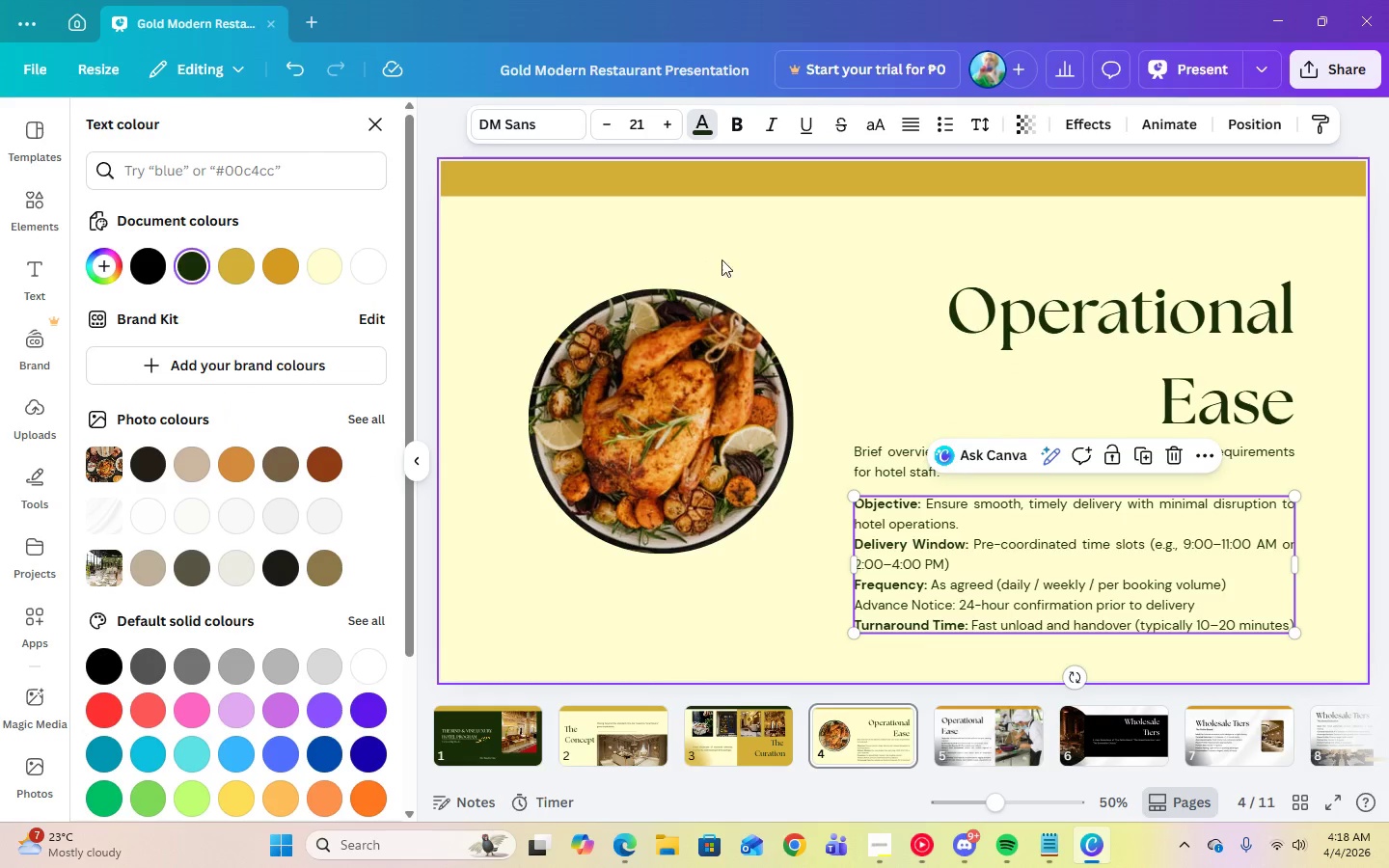 
left_click([761, 247])
 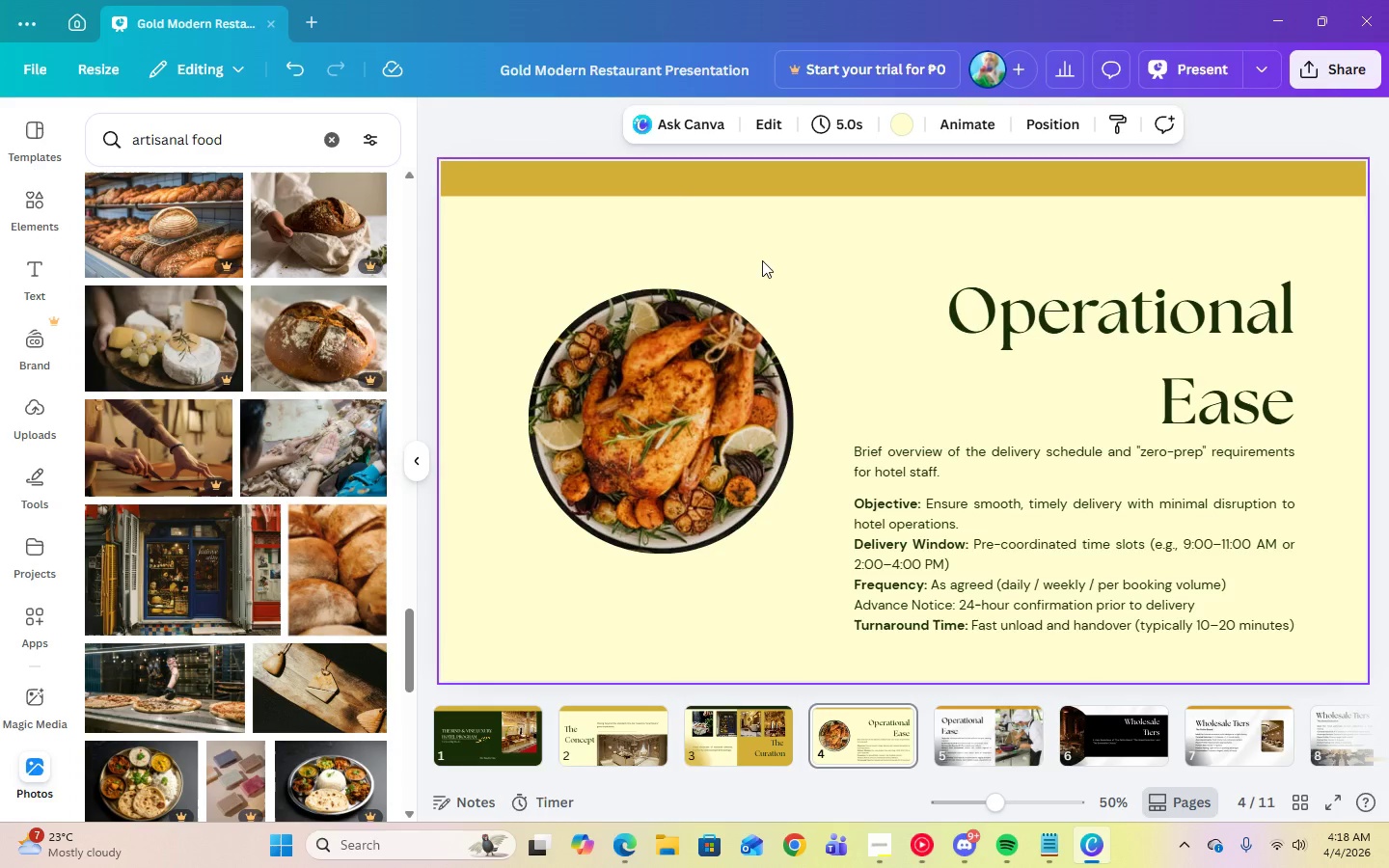 
left_click([667, 370])
 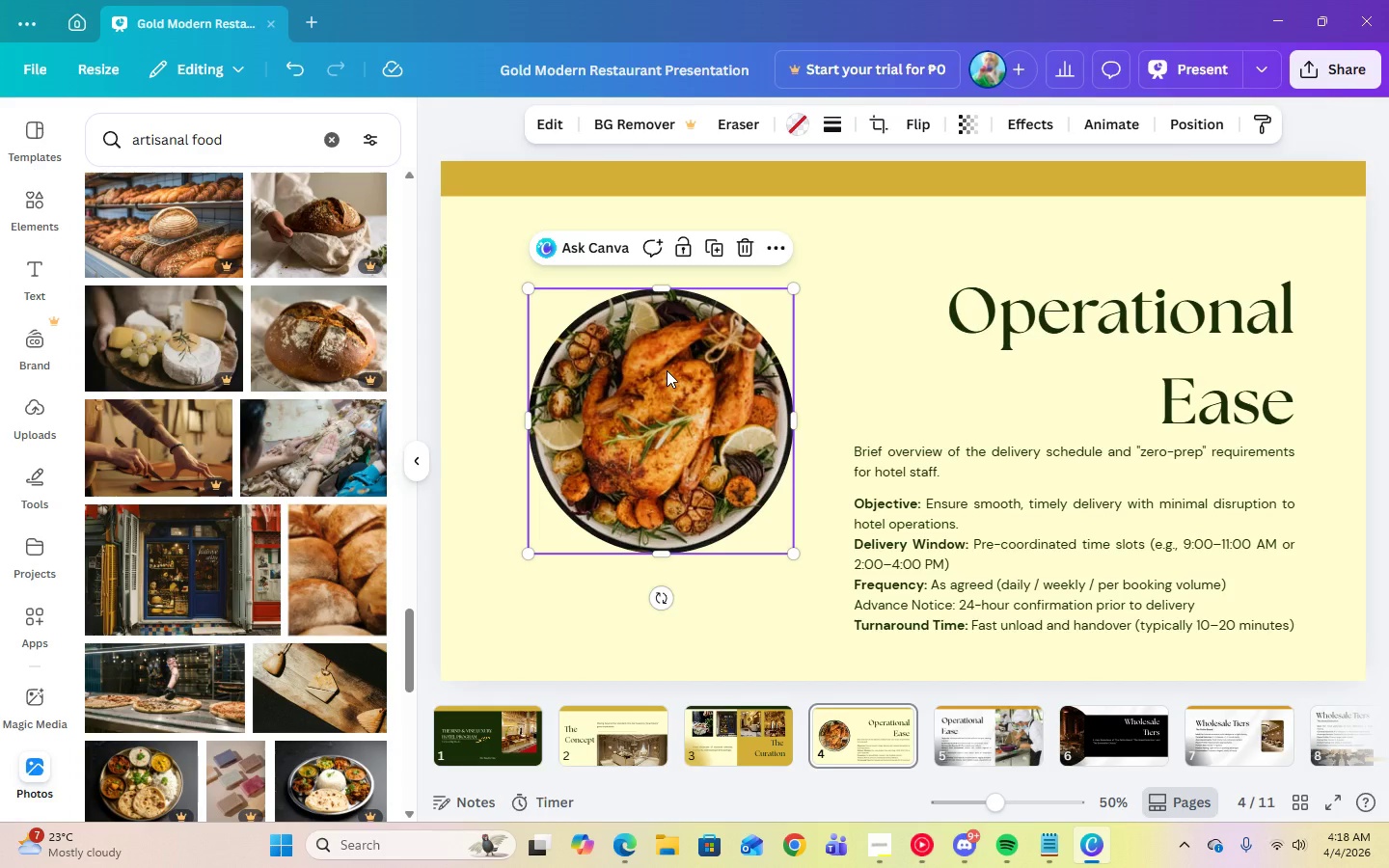 
key(Delete)
 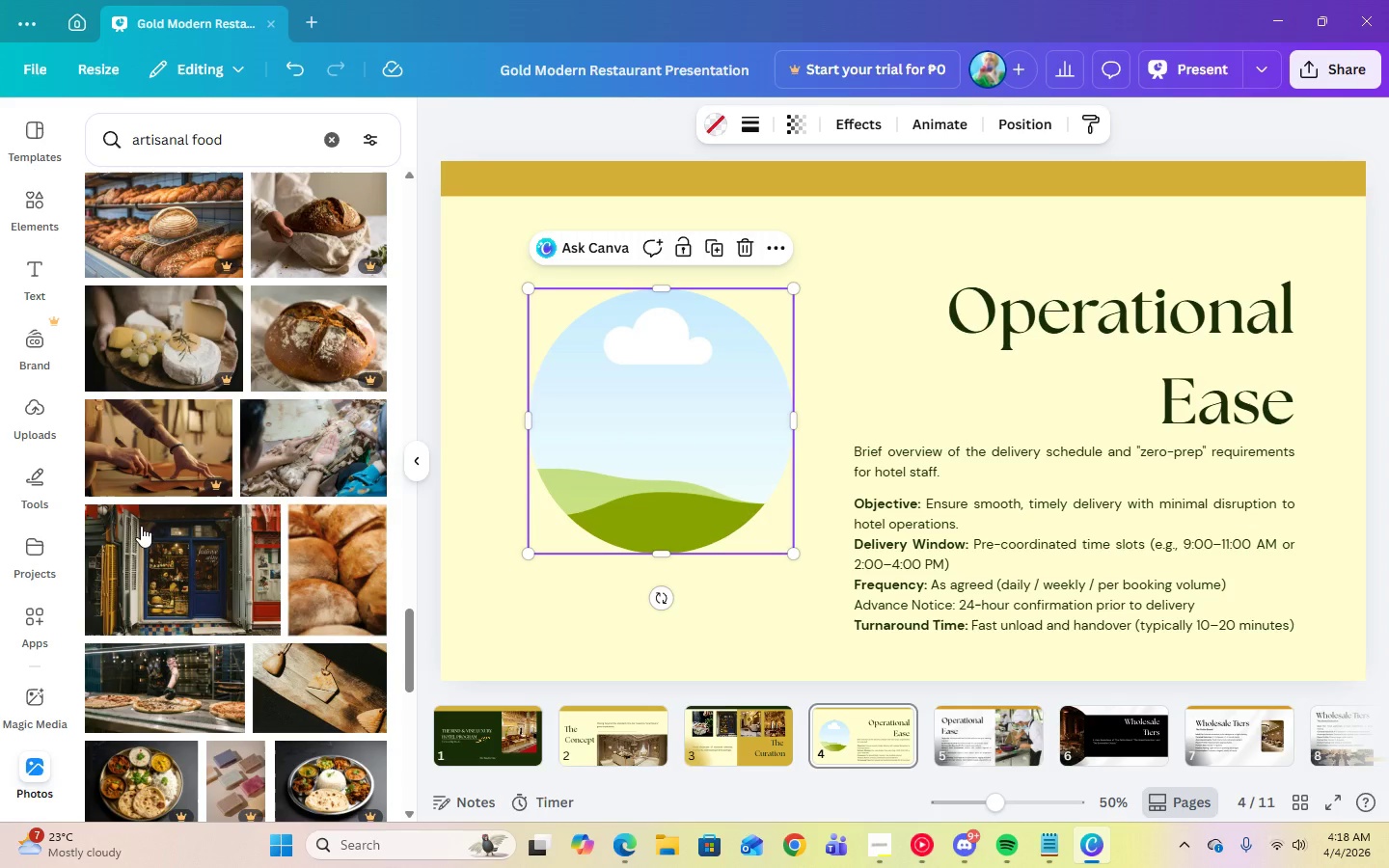 
scroll: coordinate [137, 556], scroll_direction: down, amount: 4.0
 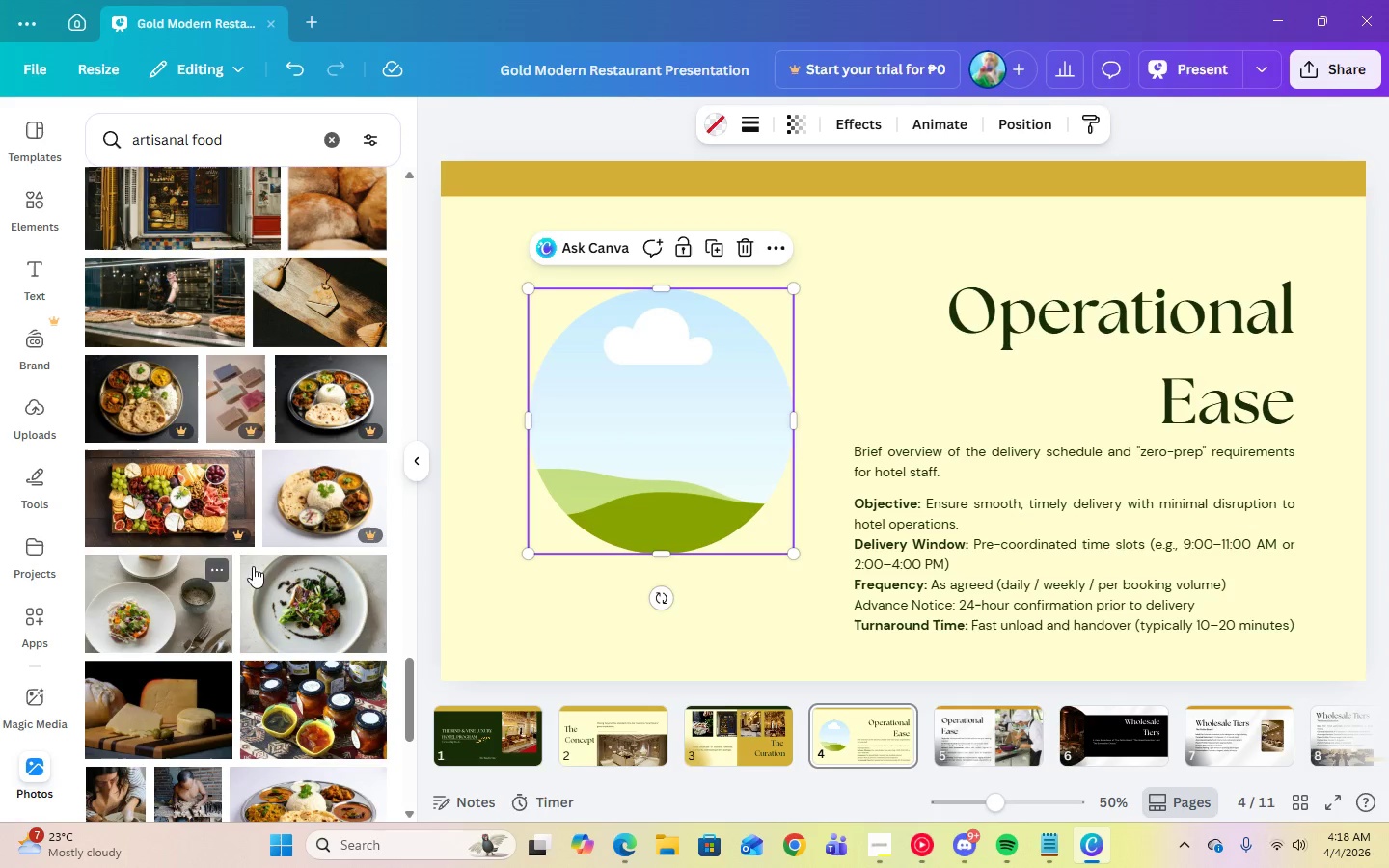 
left_click([340, 612])
 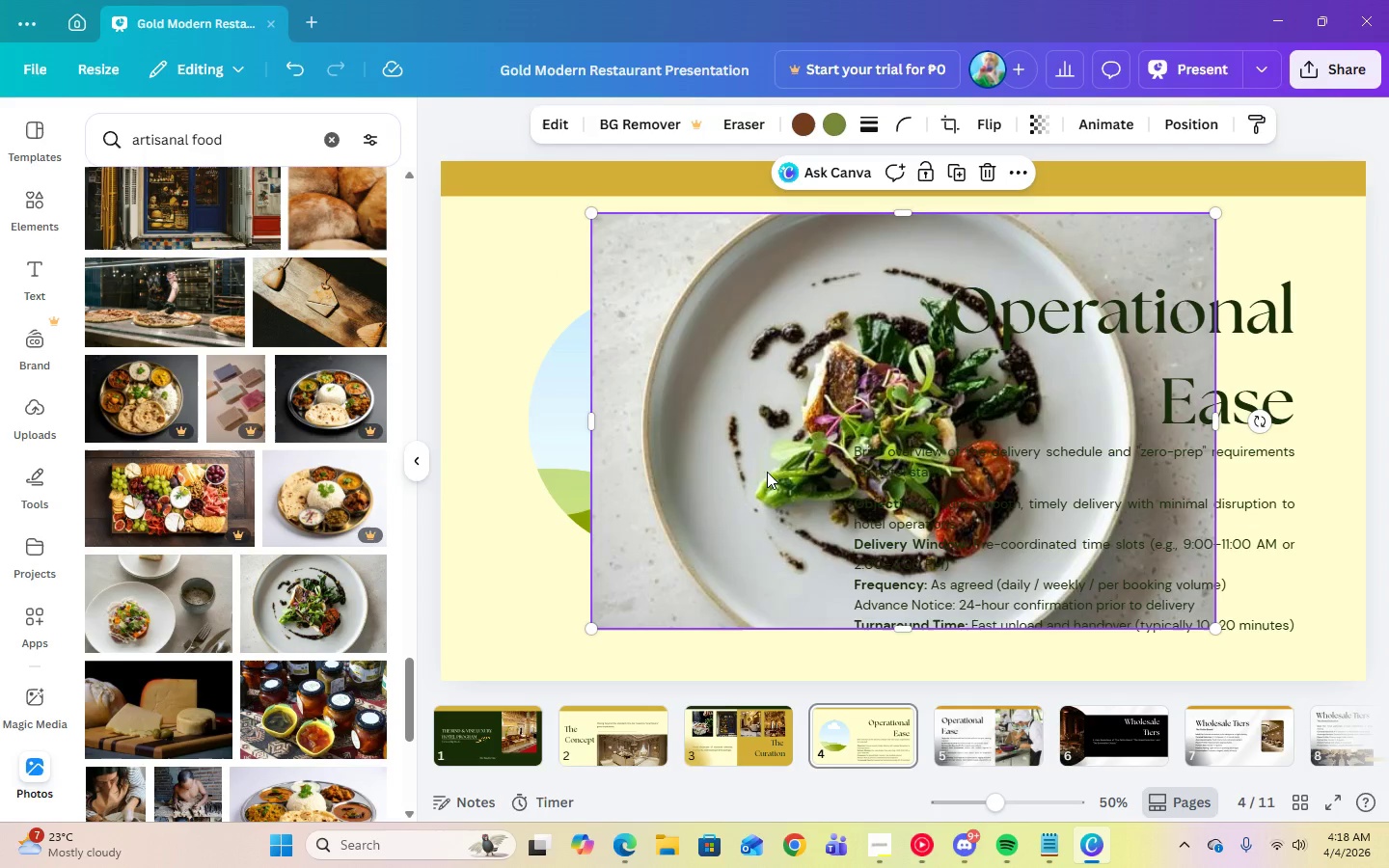 
left_click_drag(start_coordinate=[764, 472], to_coordinate=[649, 461])
 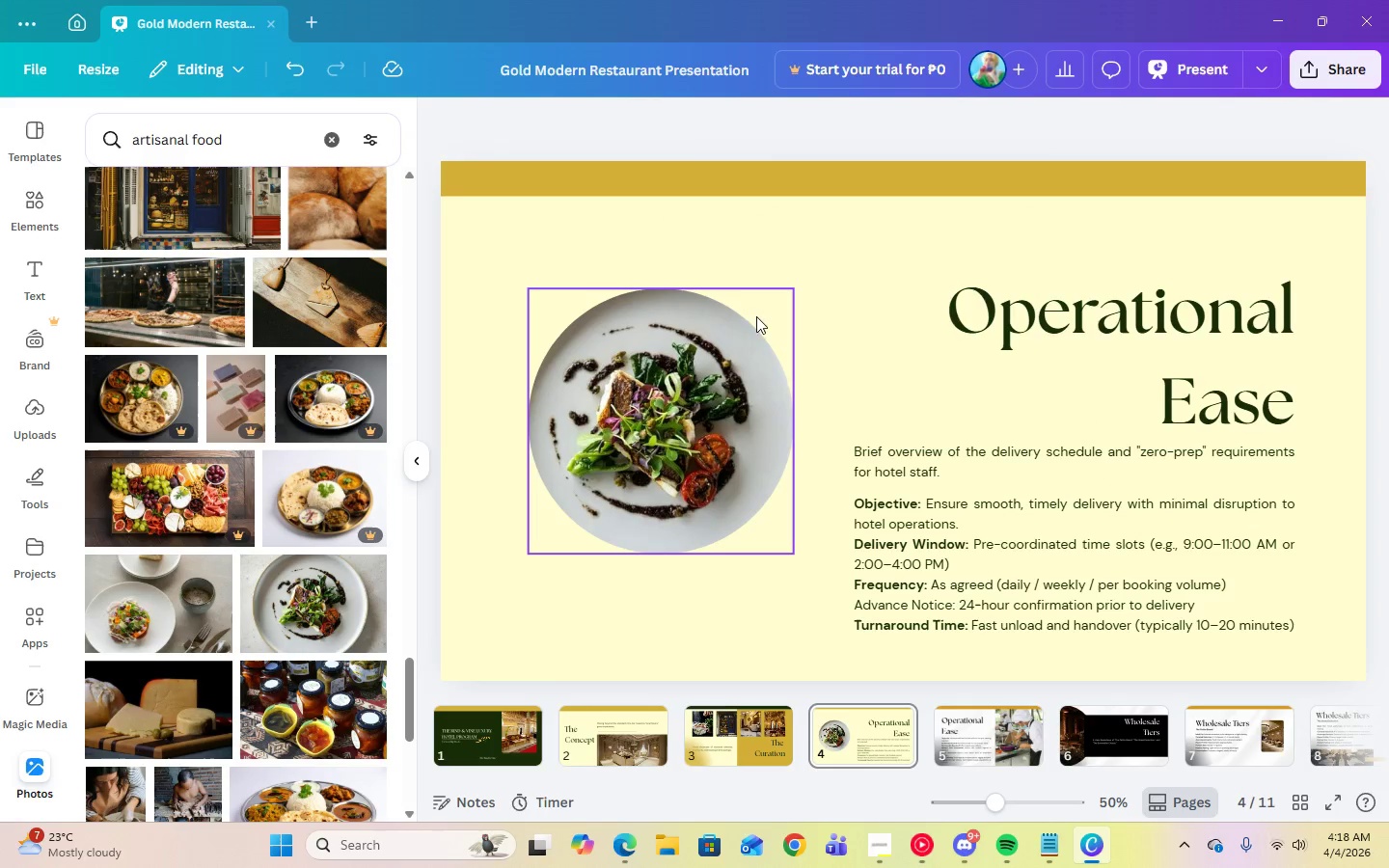 
left_click([731, 298])
 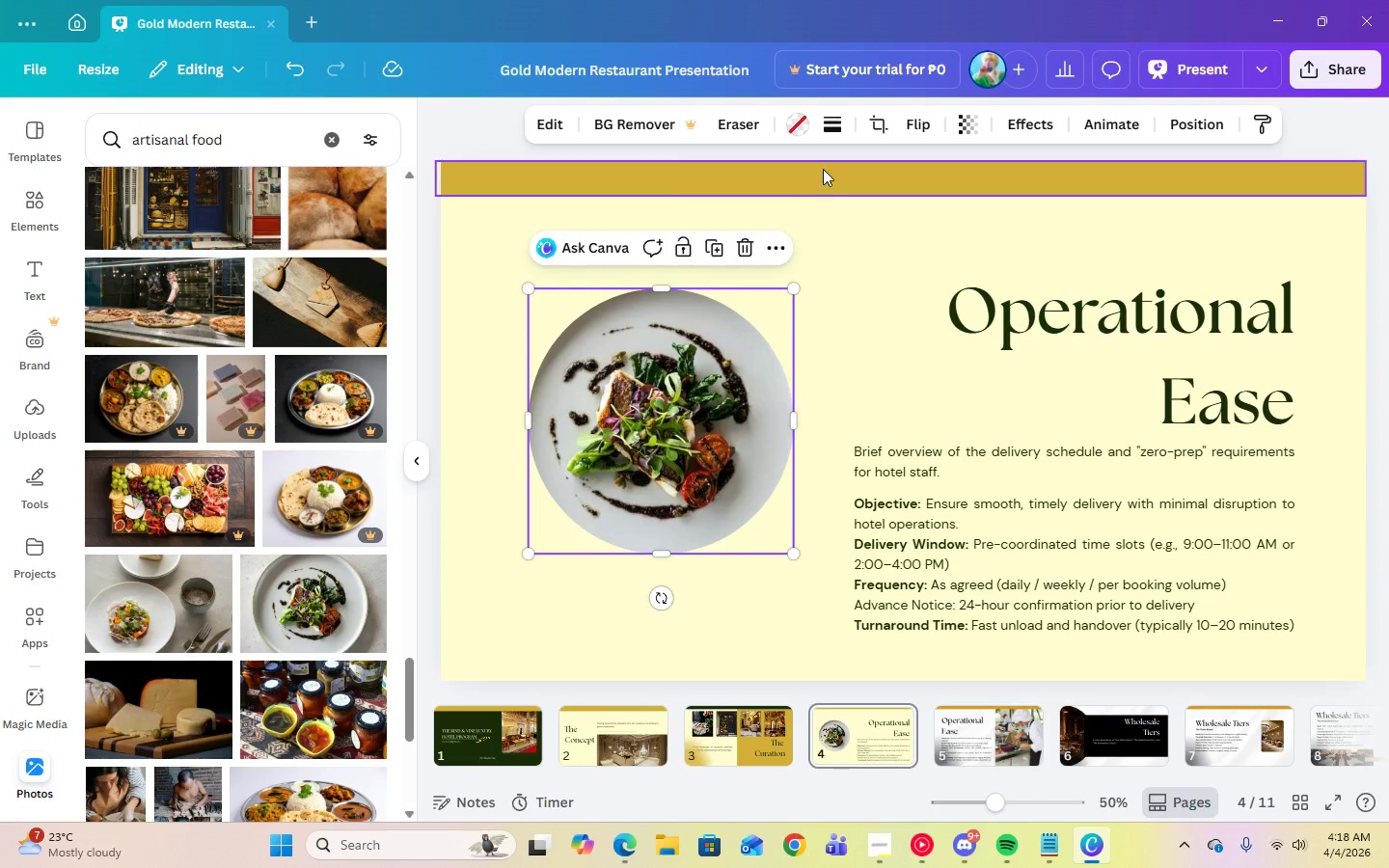 
left_click([894, 261])
 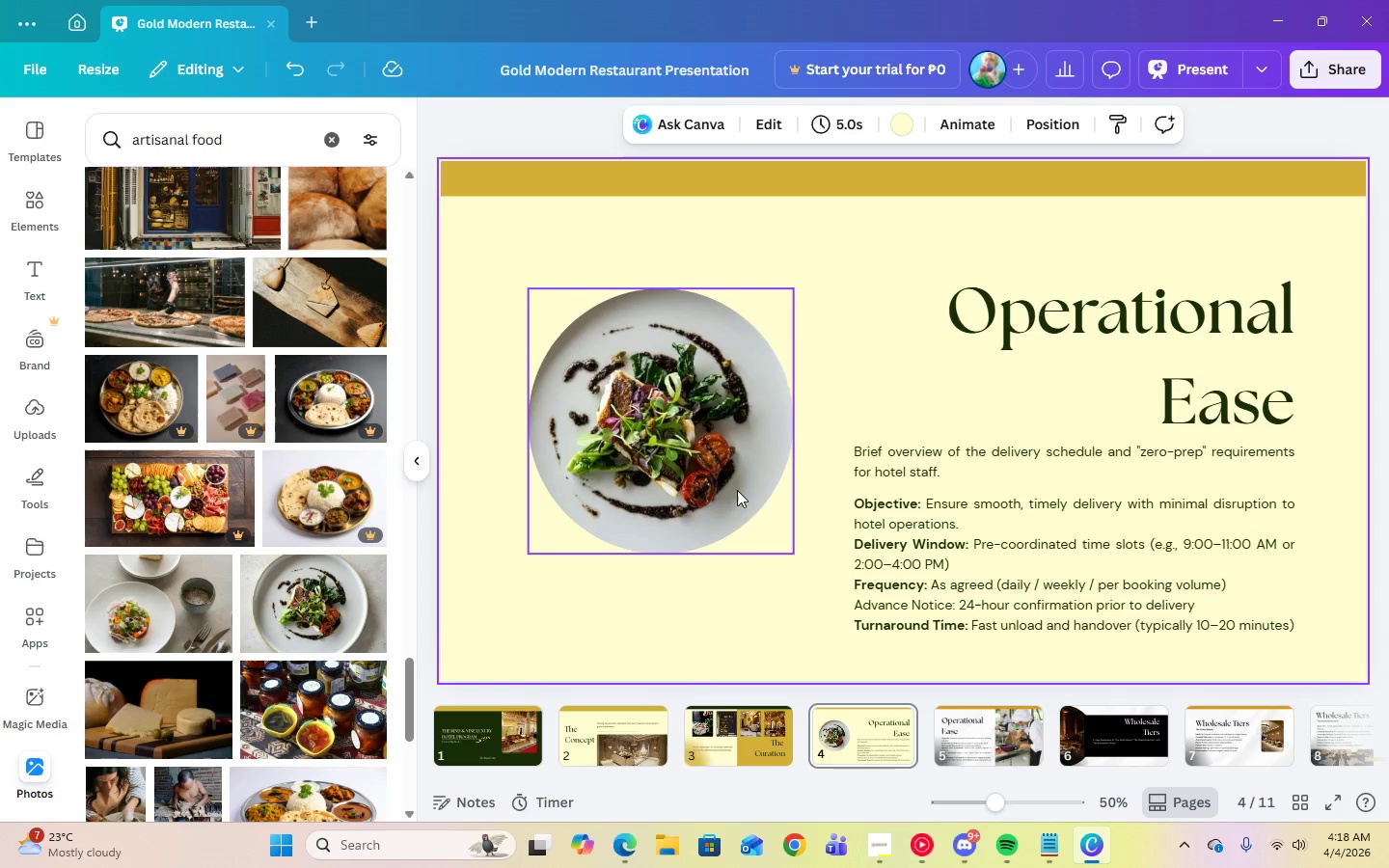 
left_click([738, 315])
 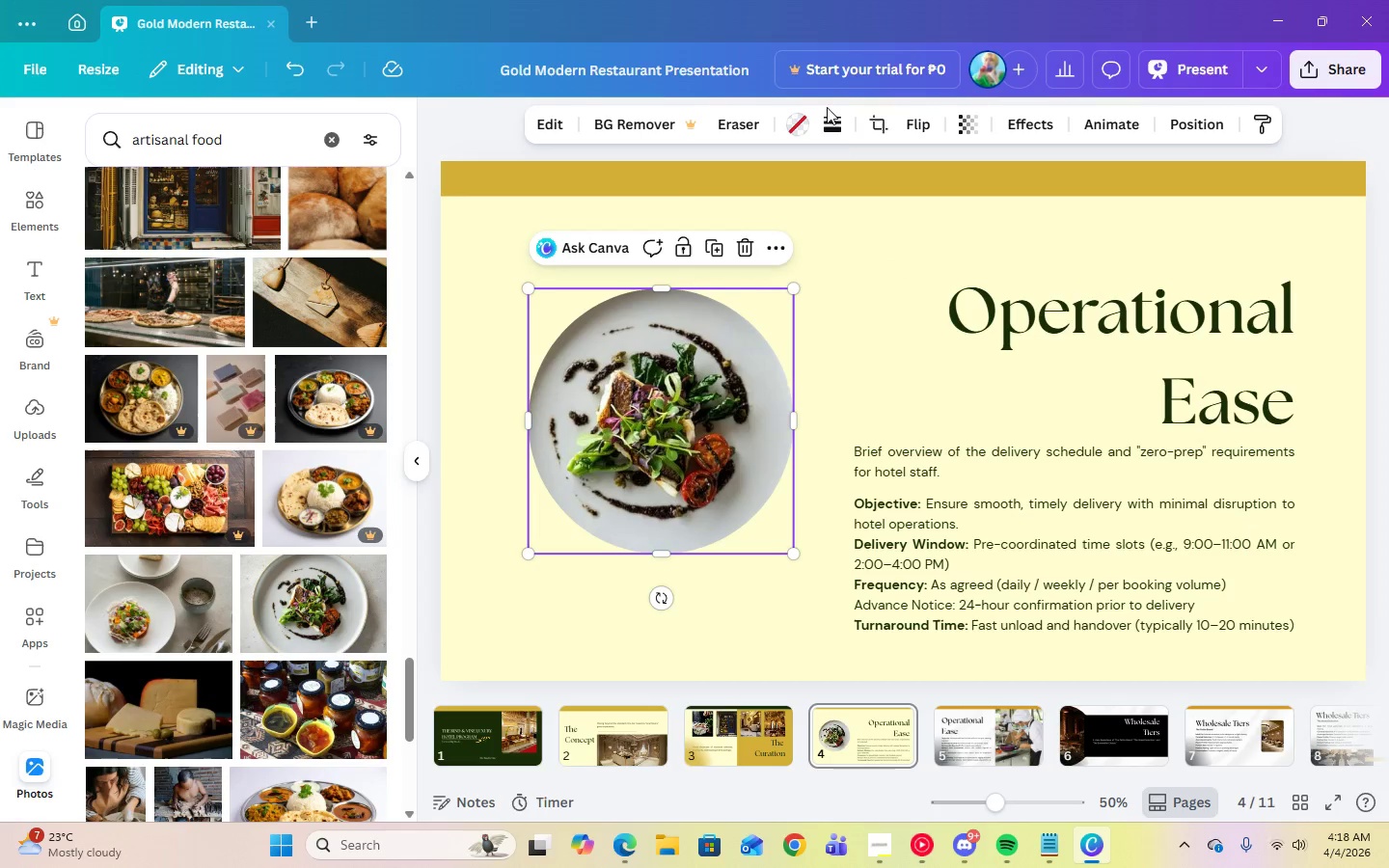 
left_click([830, 122])
 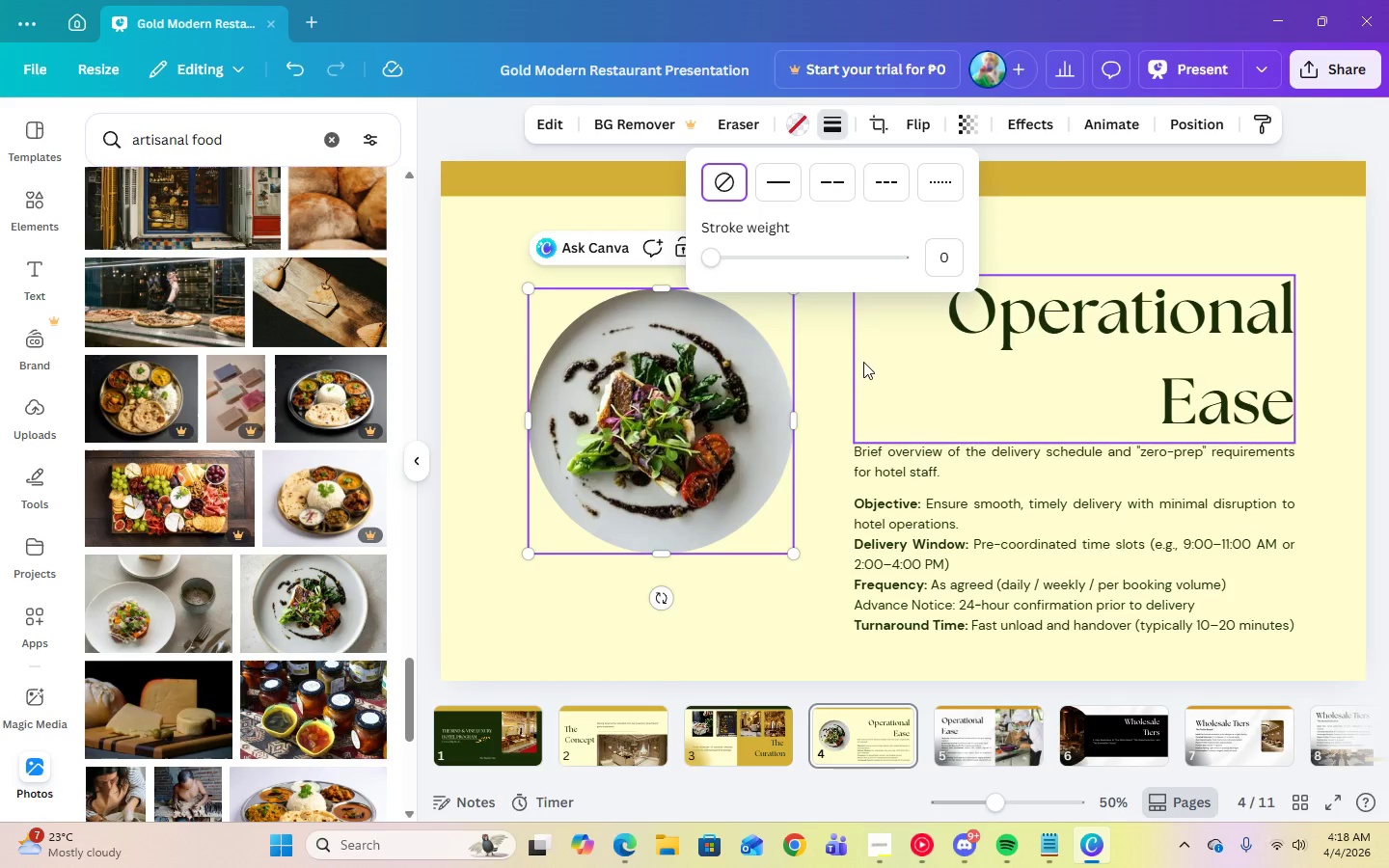 
left_click([836, 362])
 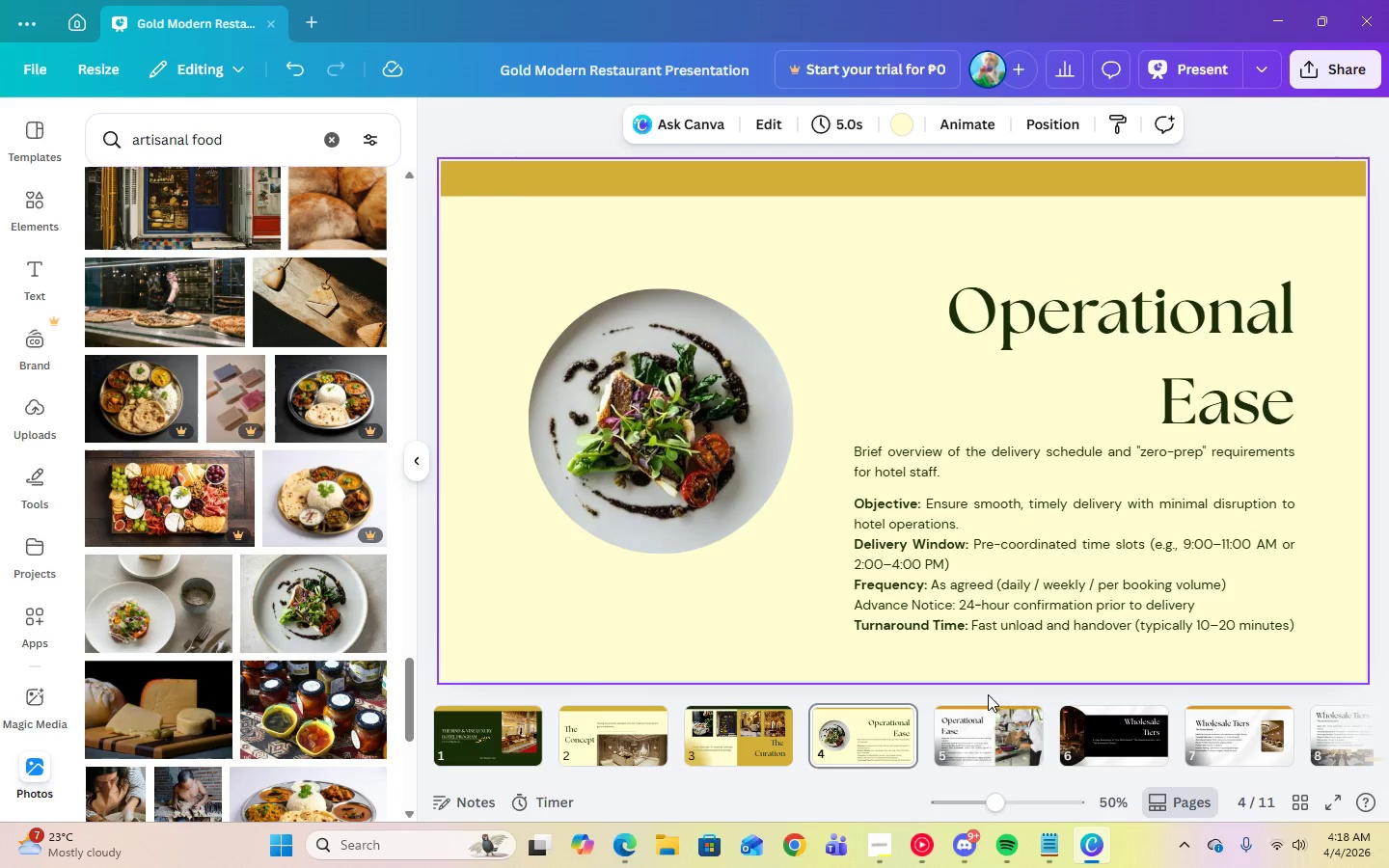 
left_click([994, 716])
 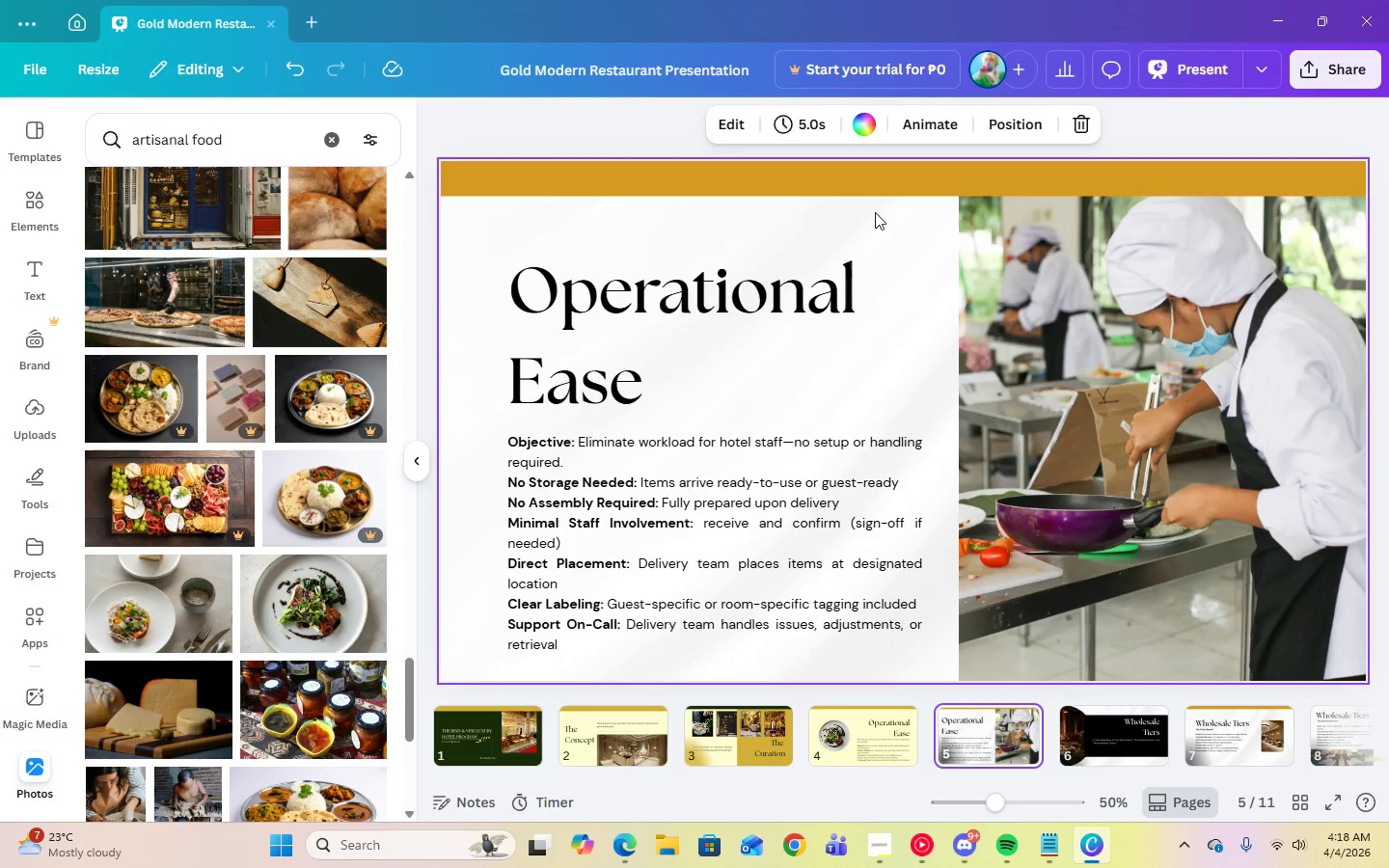 
left_click([898, 231])
 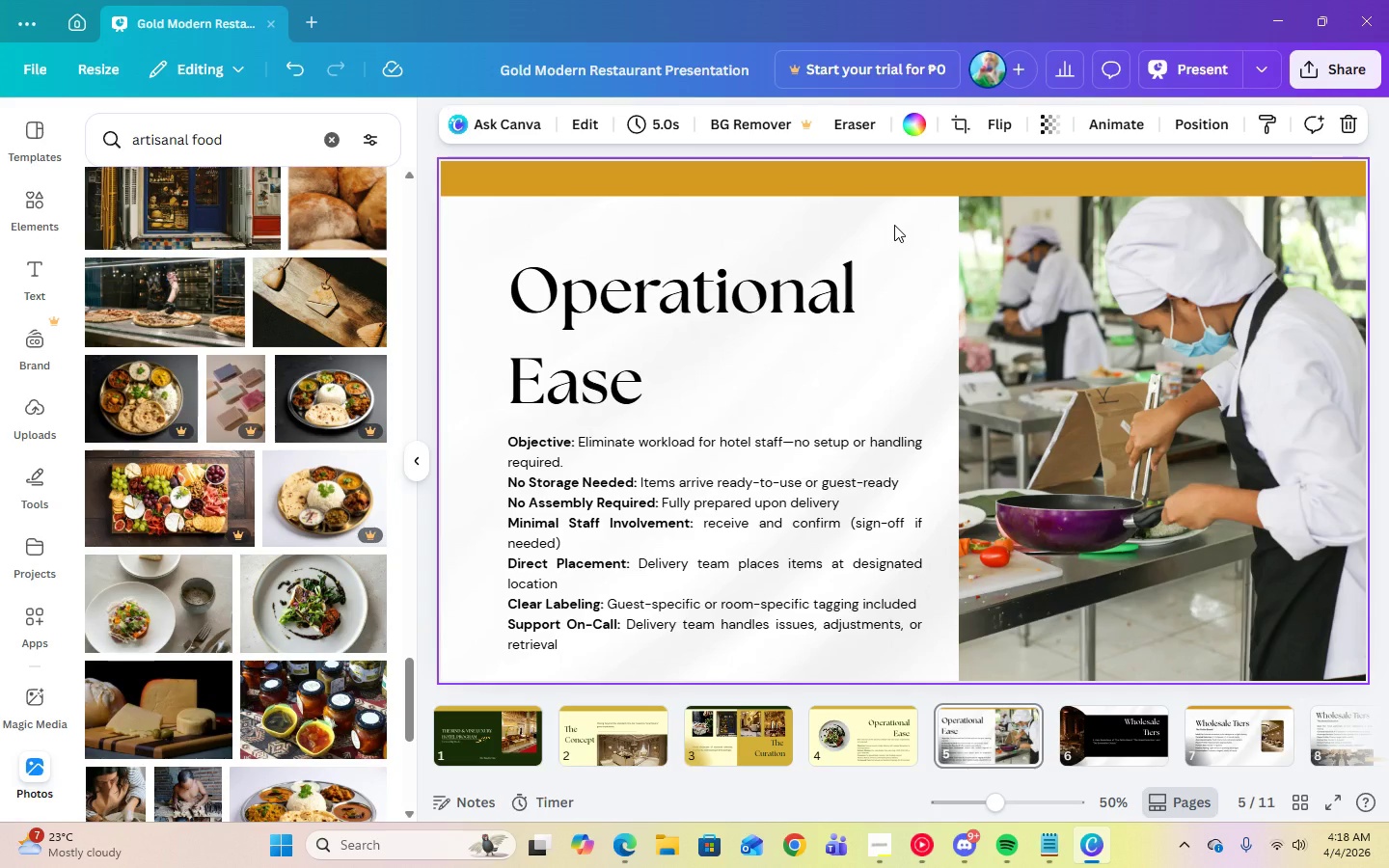 
left_click([854, 173])
 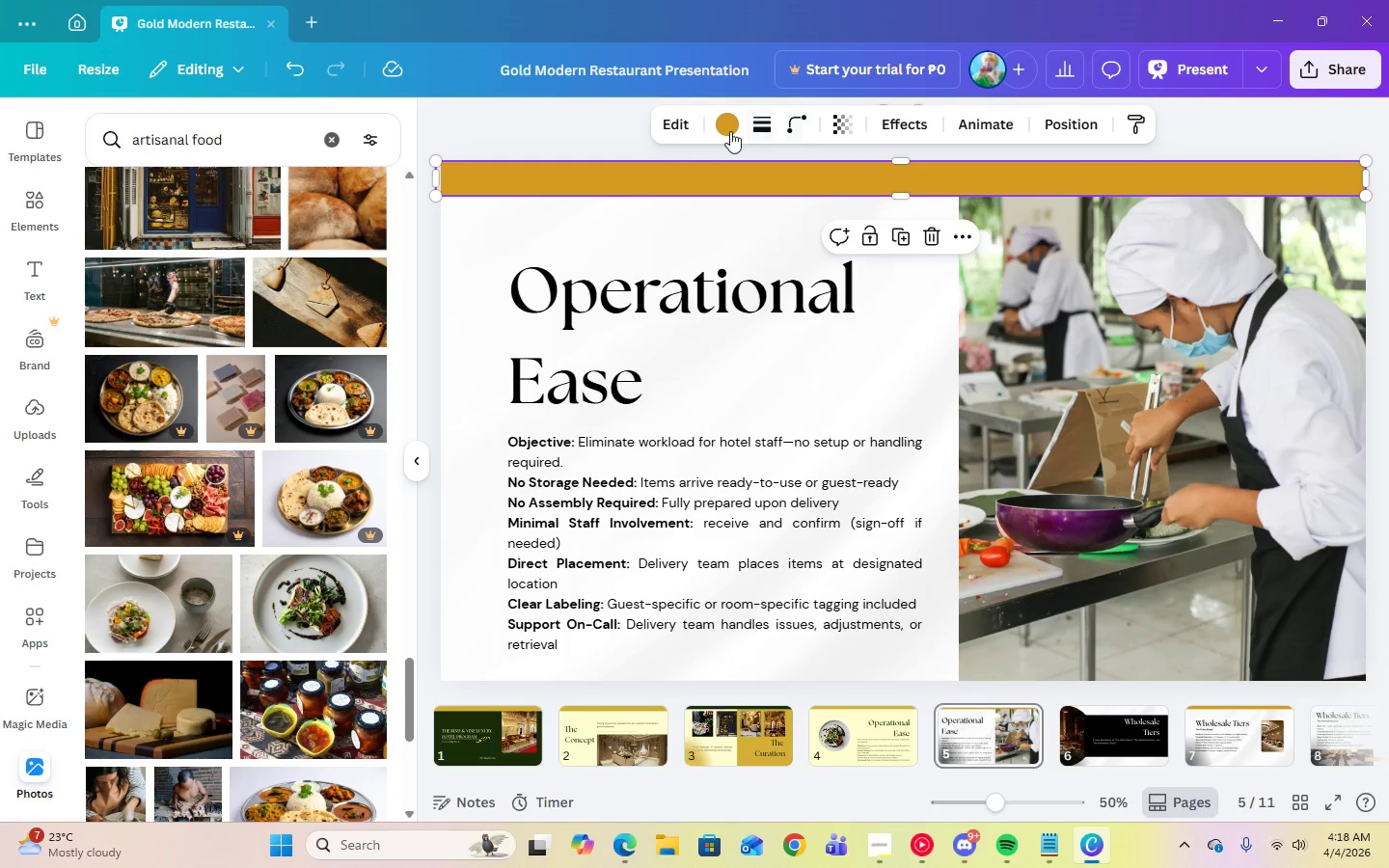 
left_click([729, 131])
 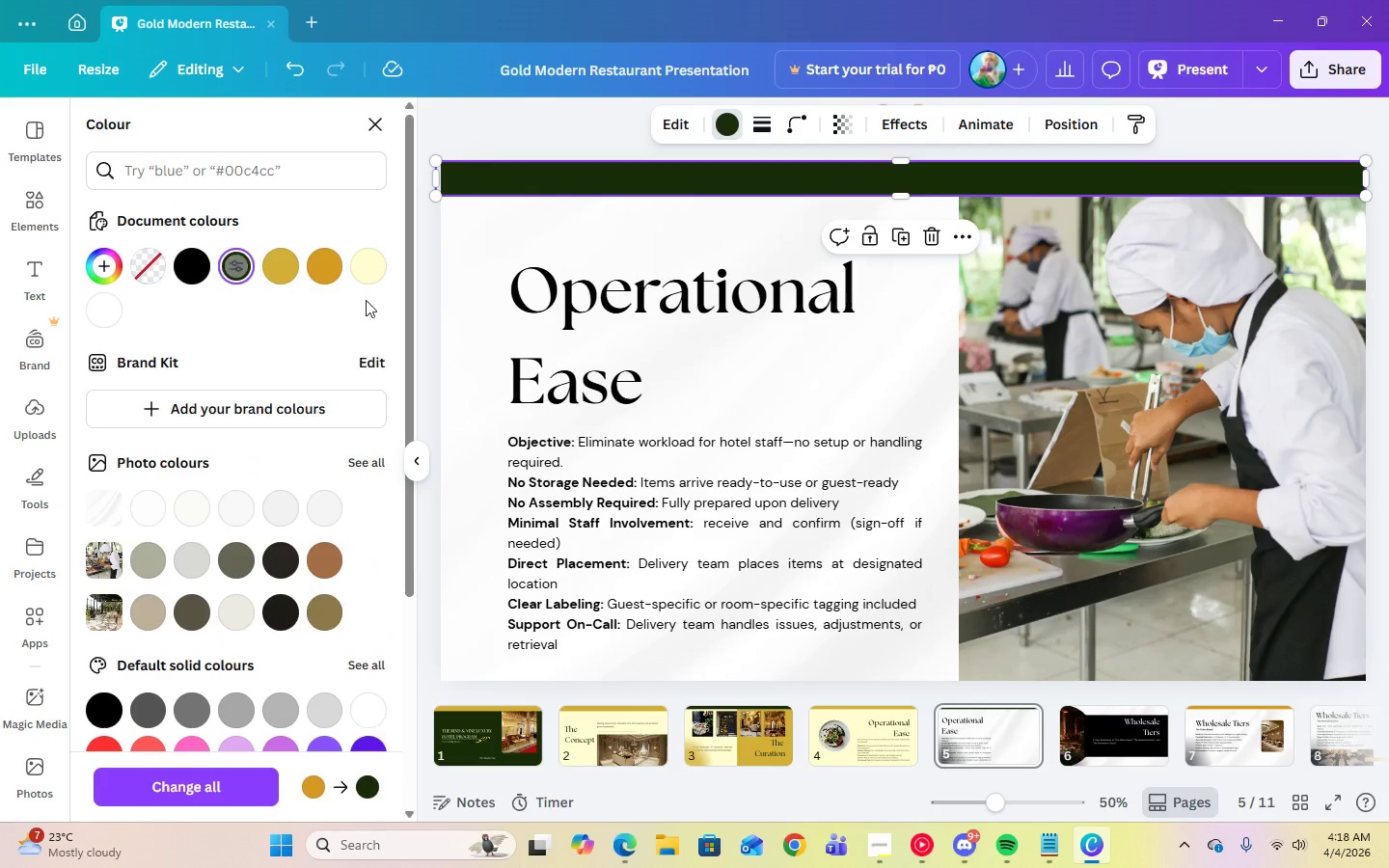 
left_click([480, 311])
 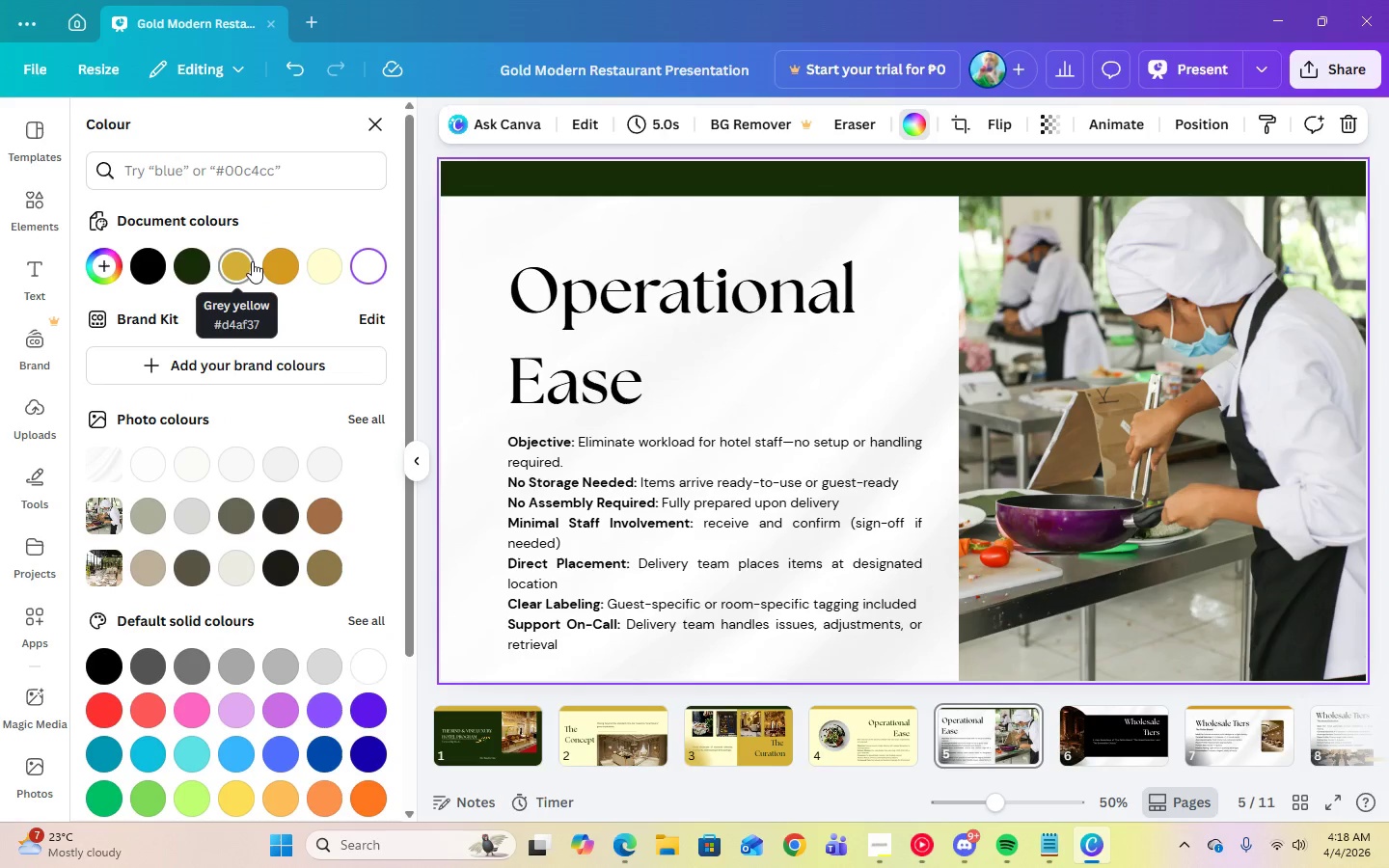 
left_click([252, 261])
 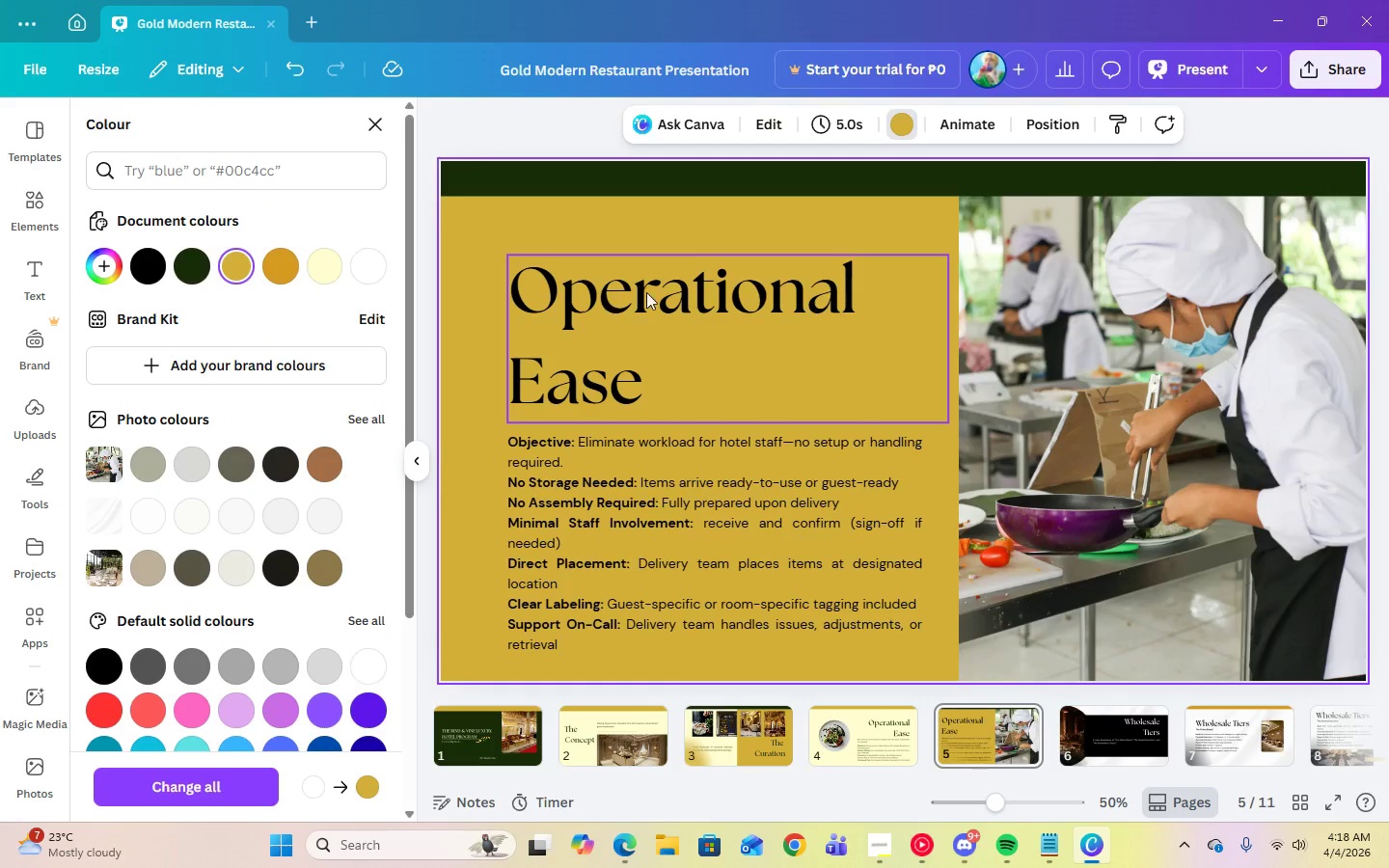 
left_click([647, 292])
 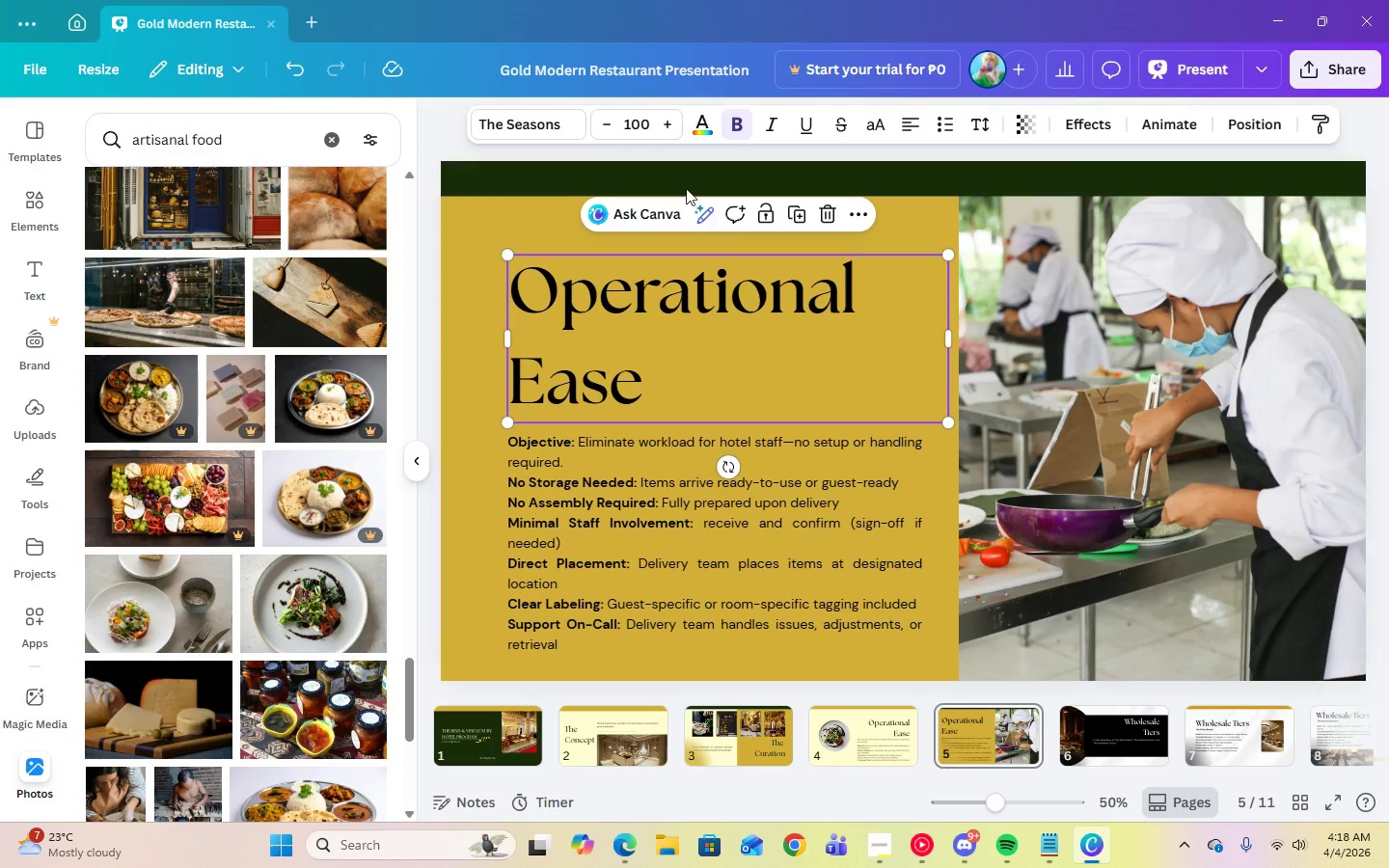 
left_click([694, 135])
 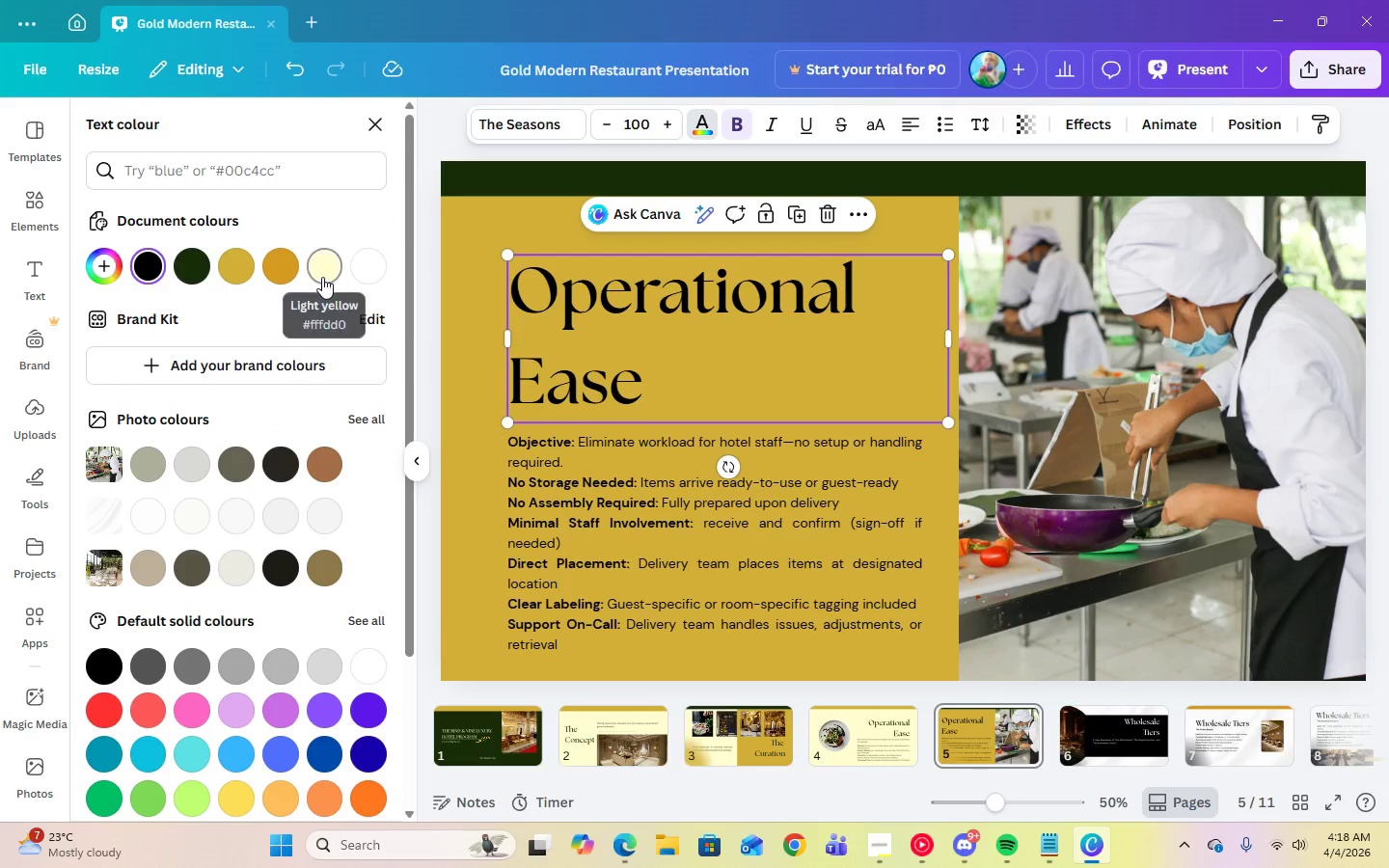 
left_click([322, 277])
 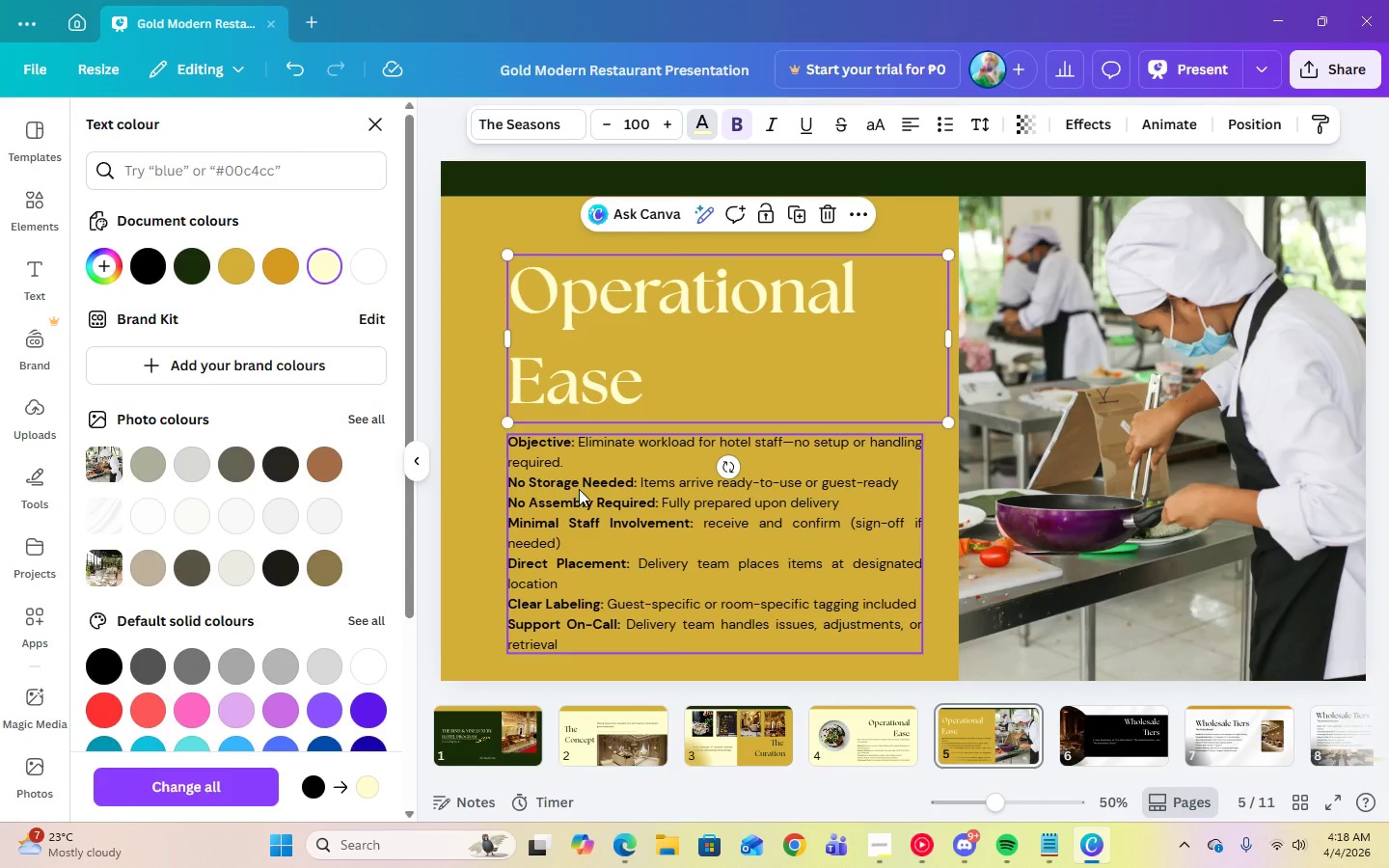 
left_click([579, 489])
 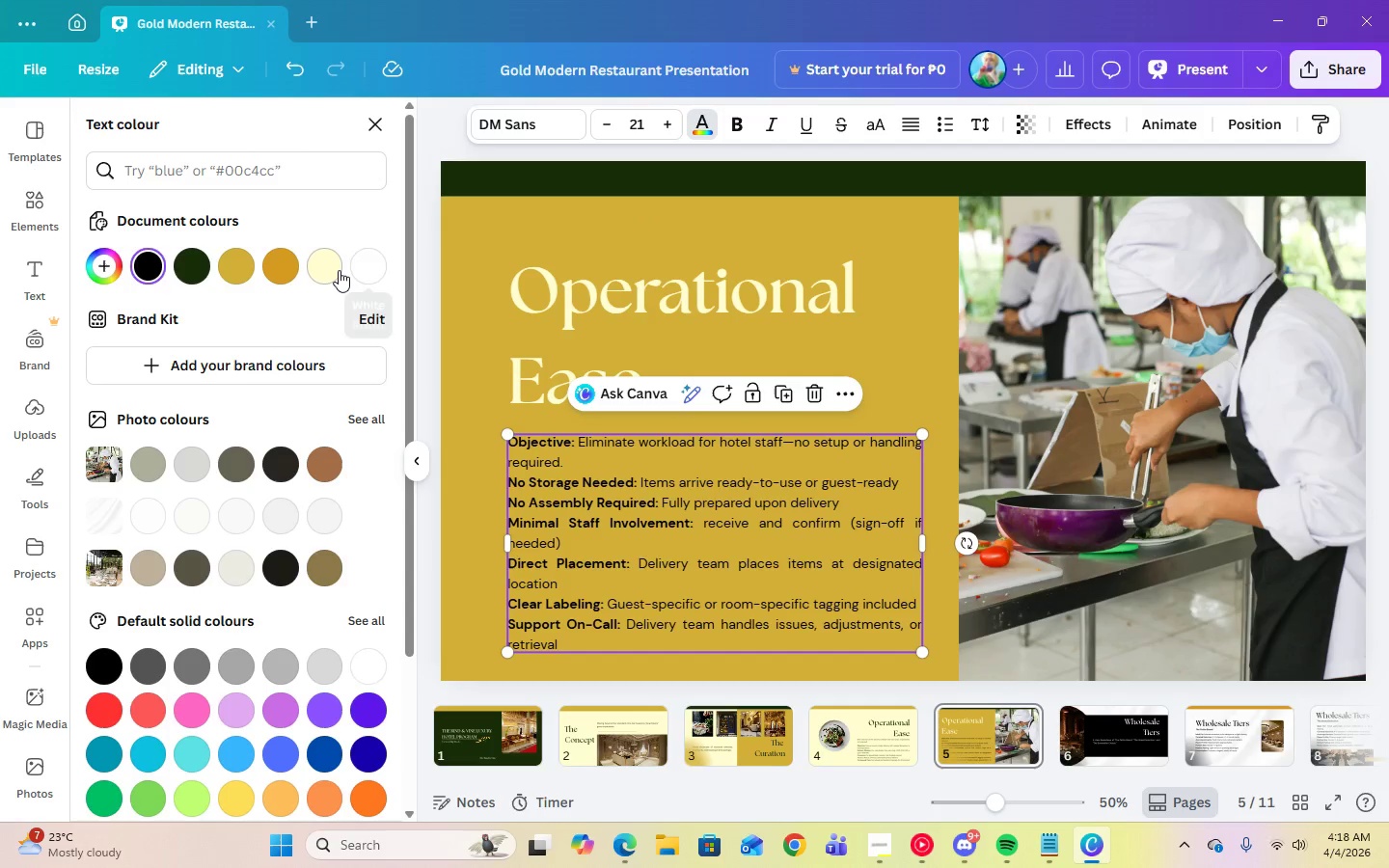 
left_click([339, 270])
 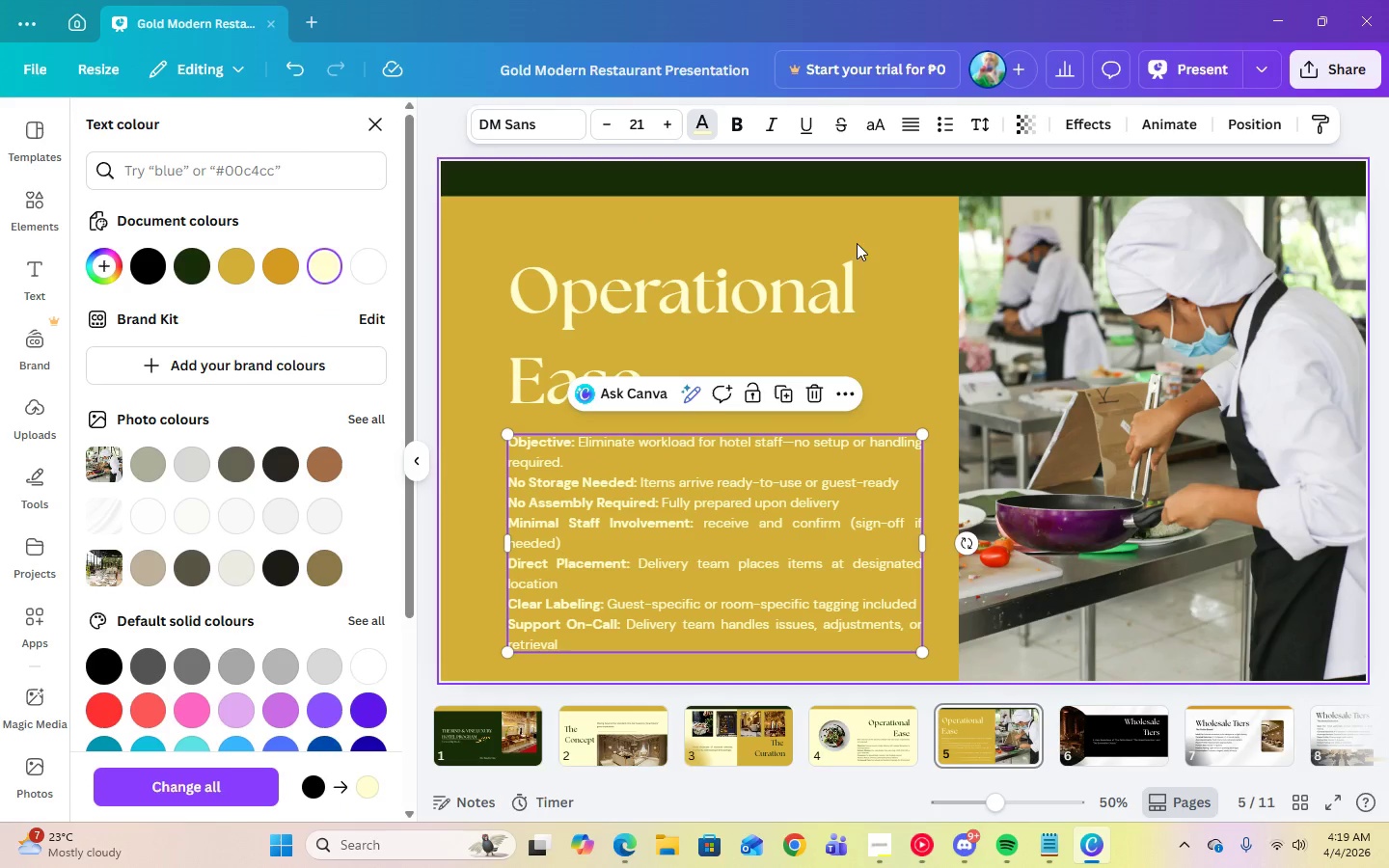 
left_click([895, 252])
 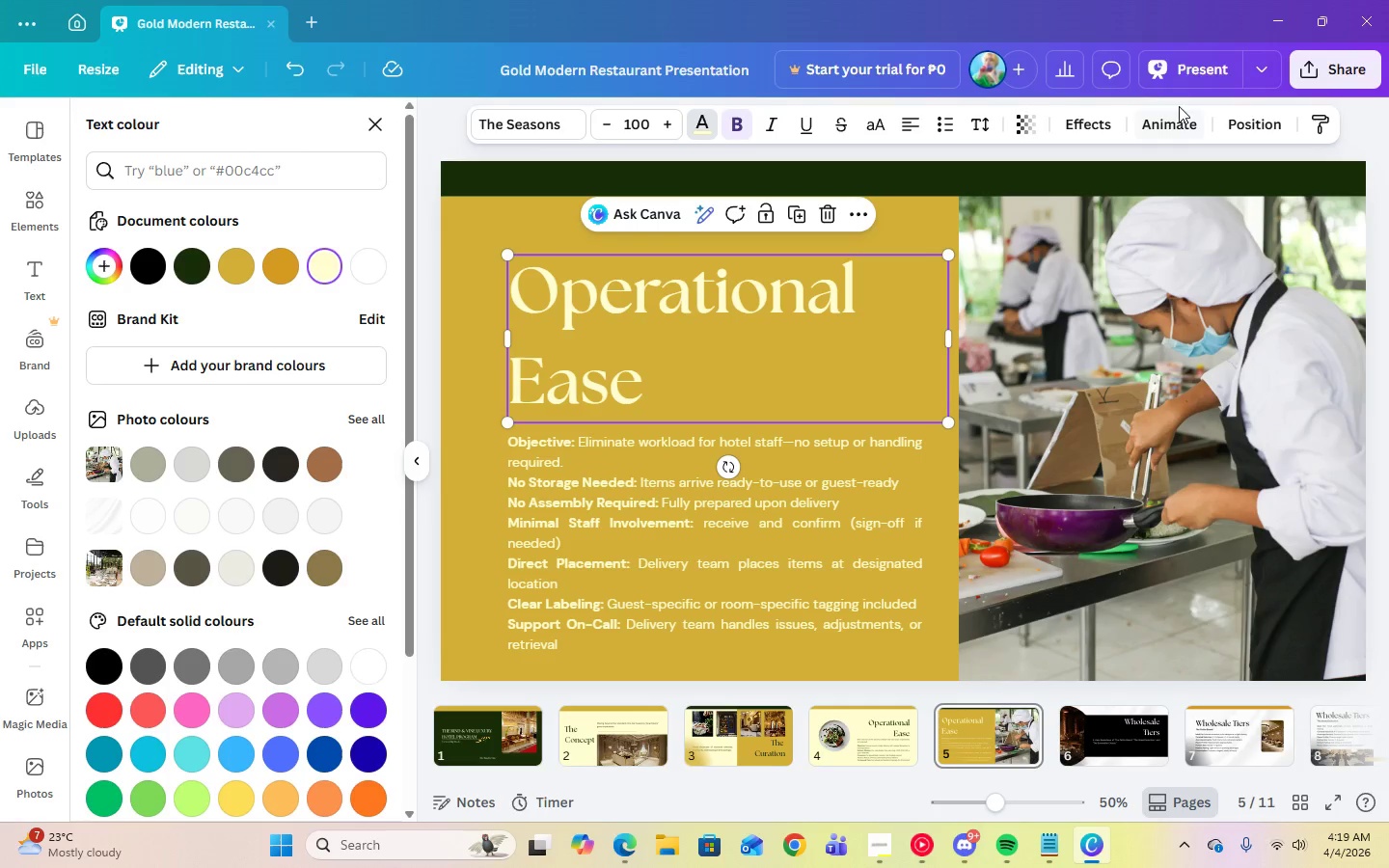 
left_click([1186, 76])
 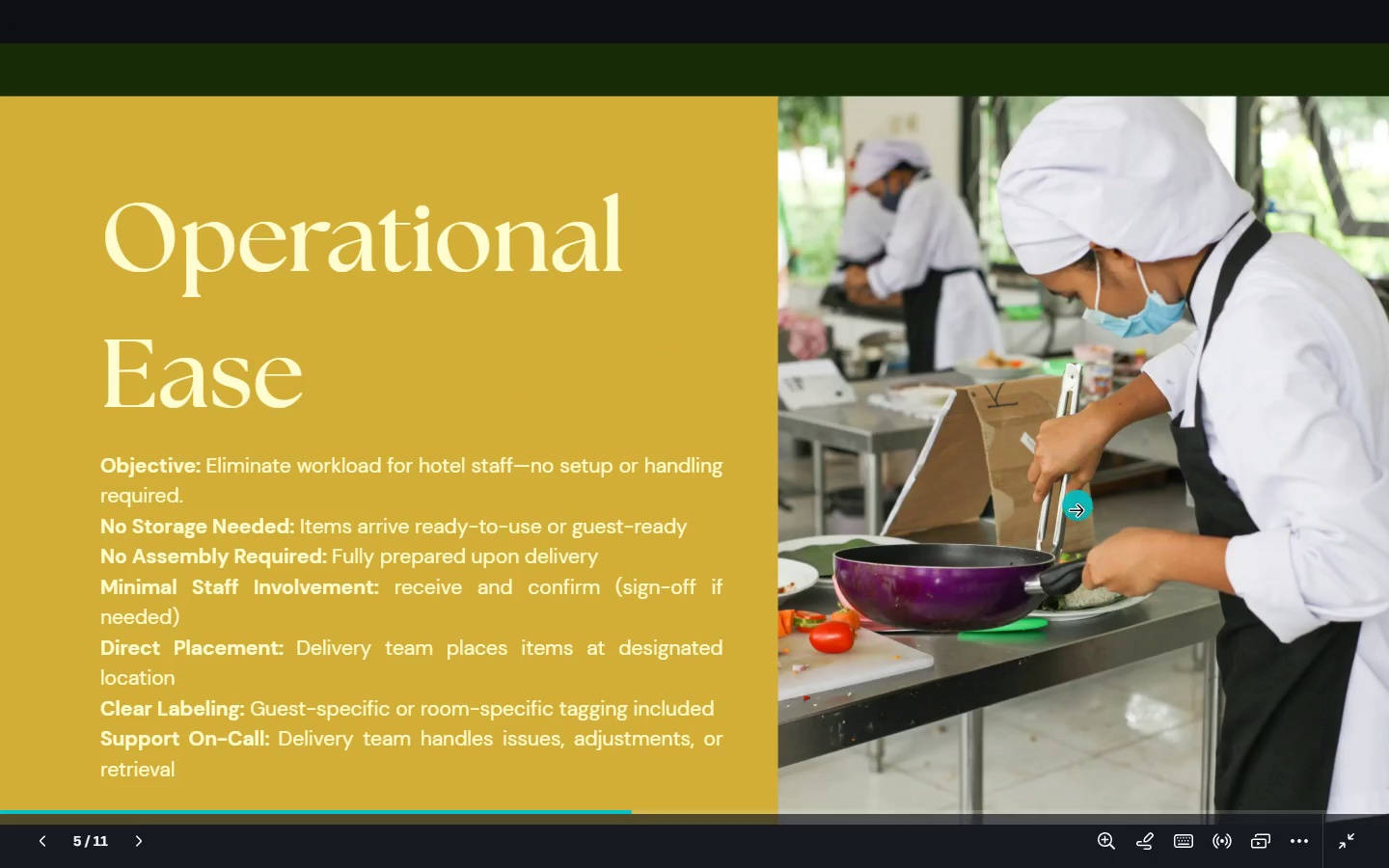 
key(Escape)
 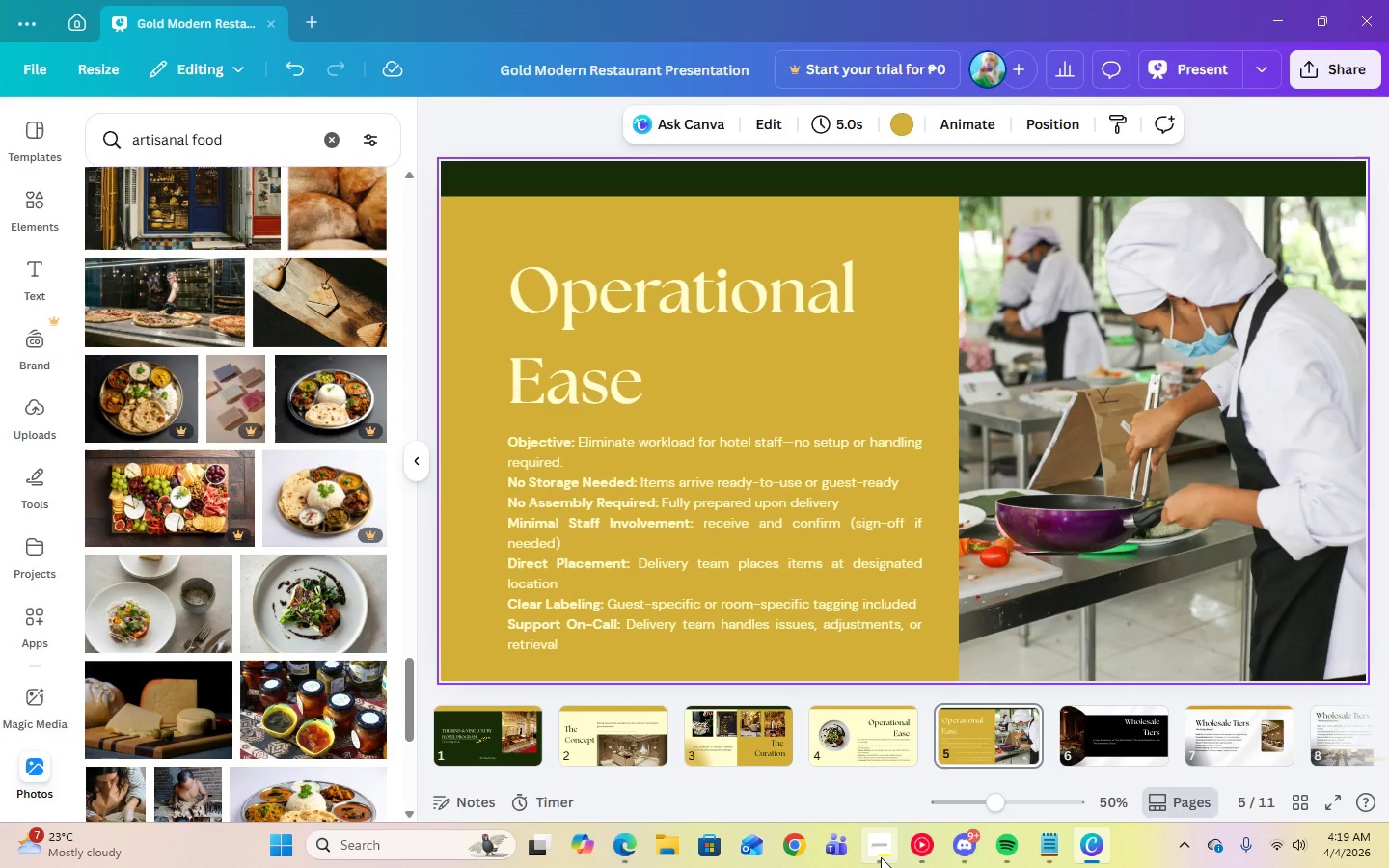 
left_click([913, 851])
 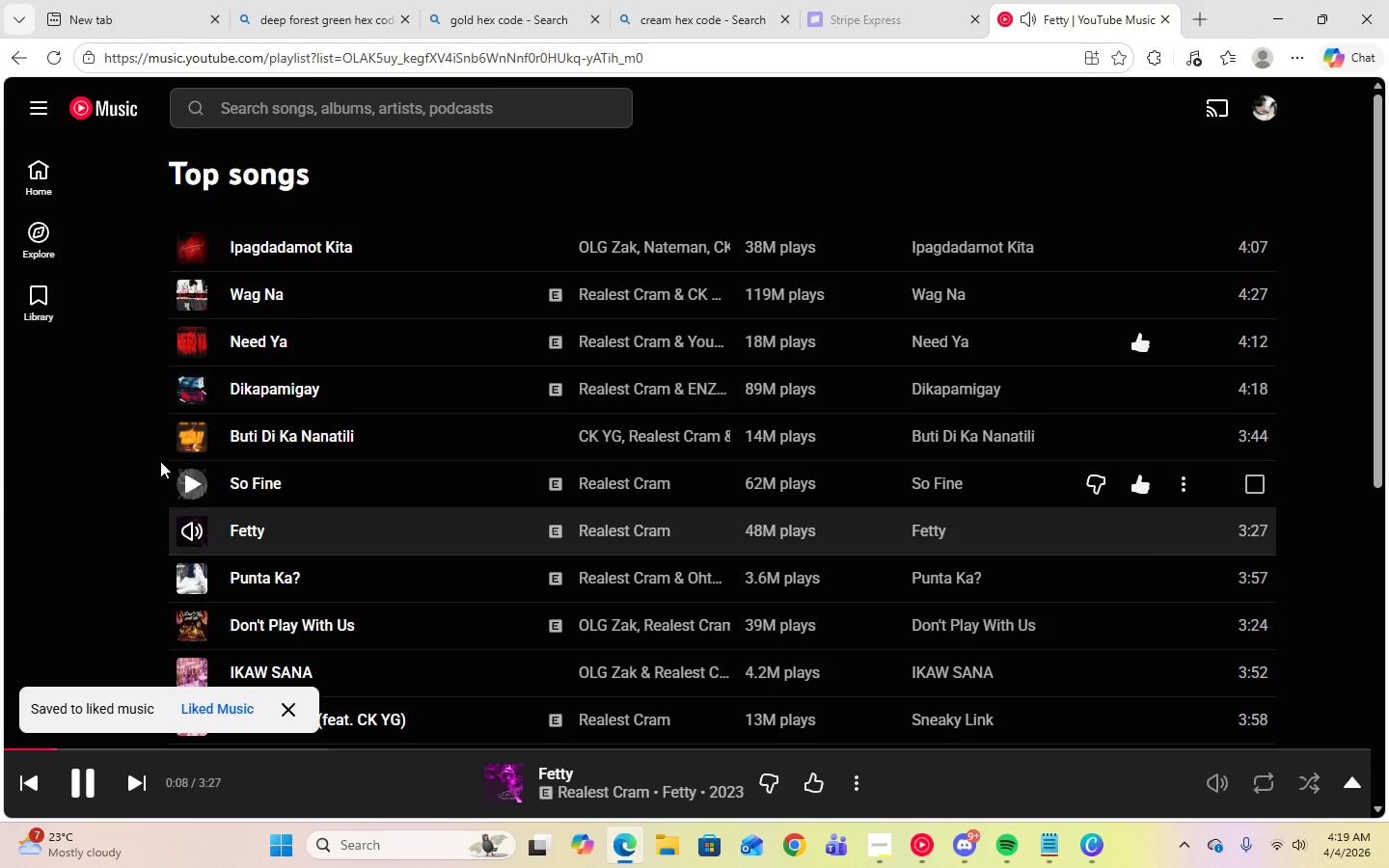 
left_click([191, 481])
 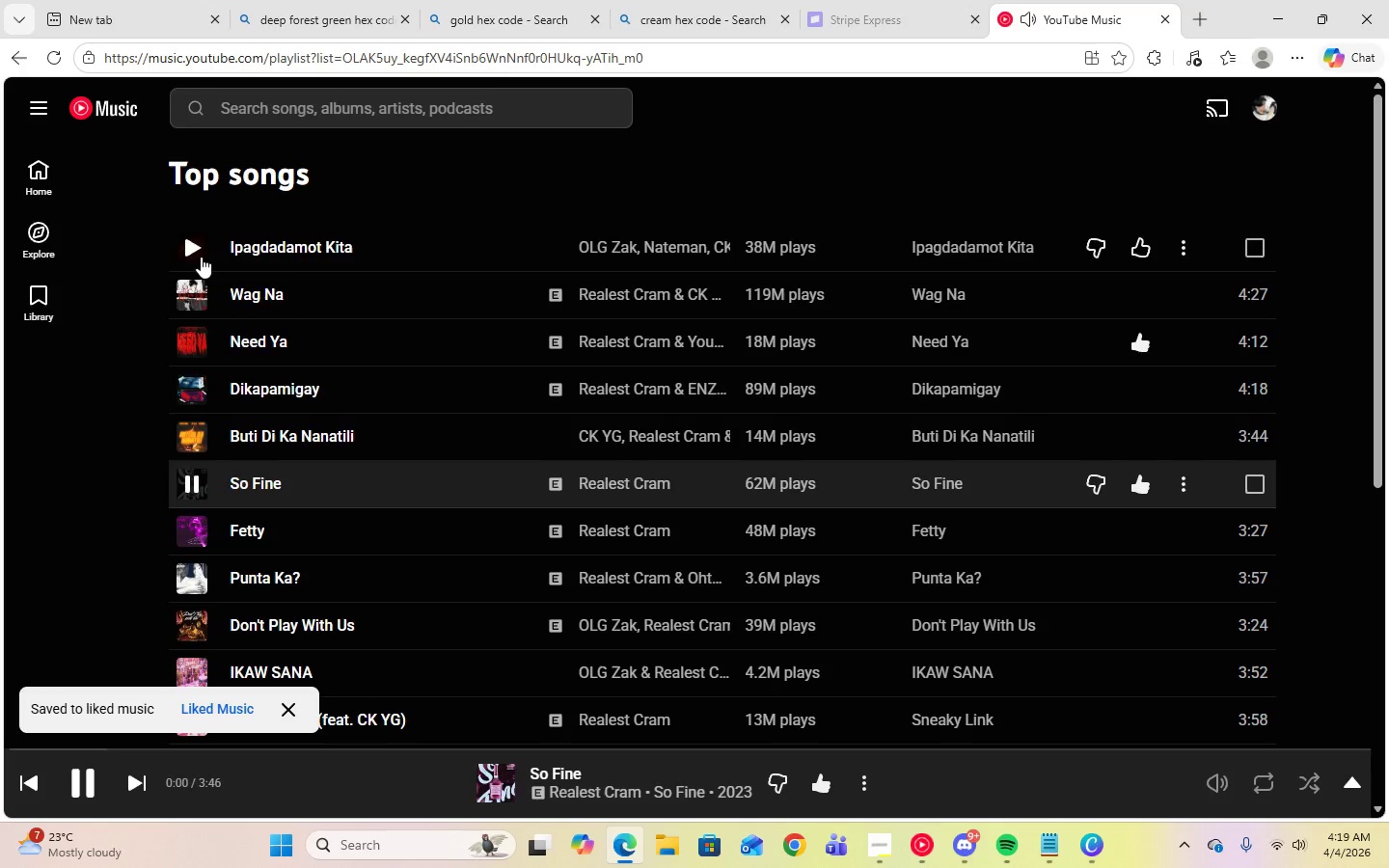 
left_click([200, 255])
 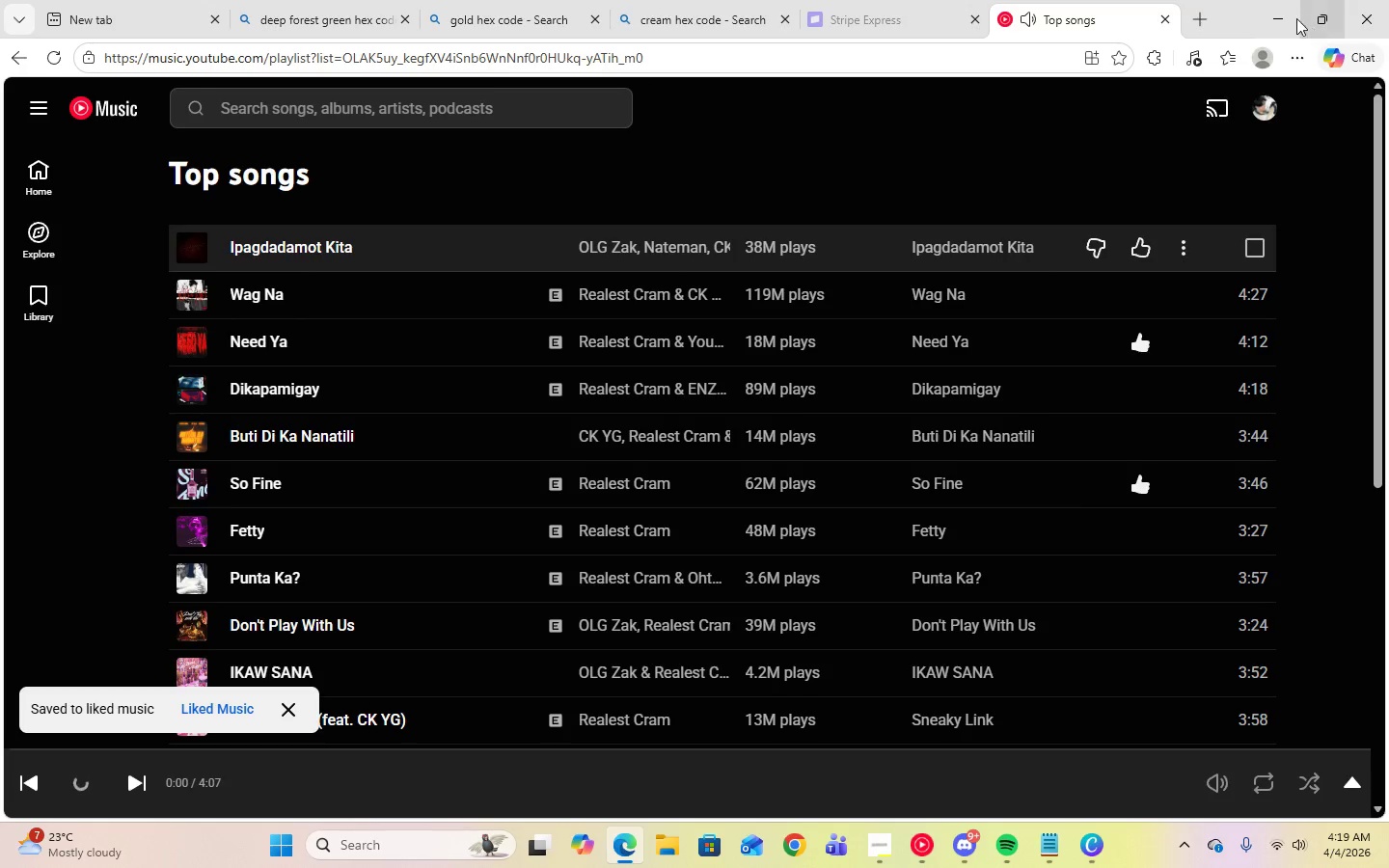 
left_click([1290, 18])
 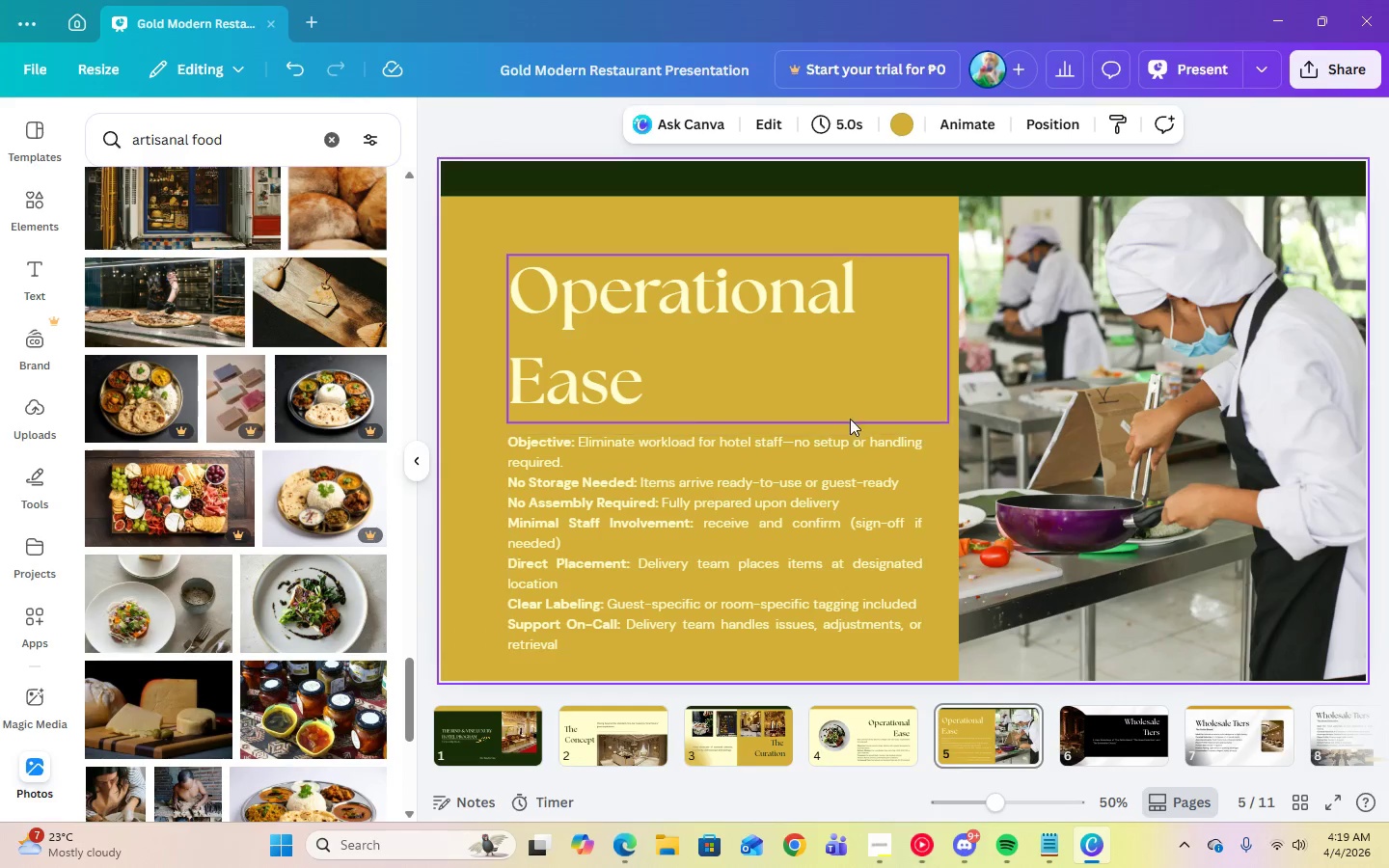 
left_click([862, 349])
 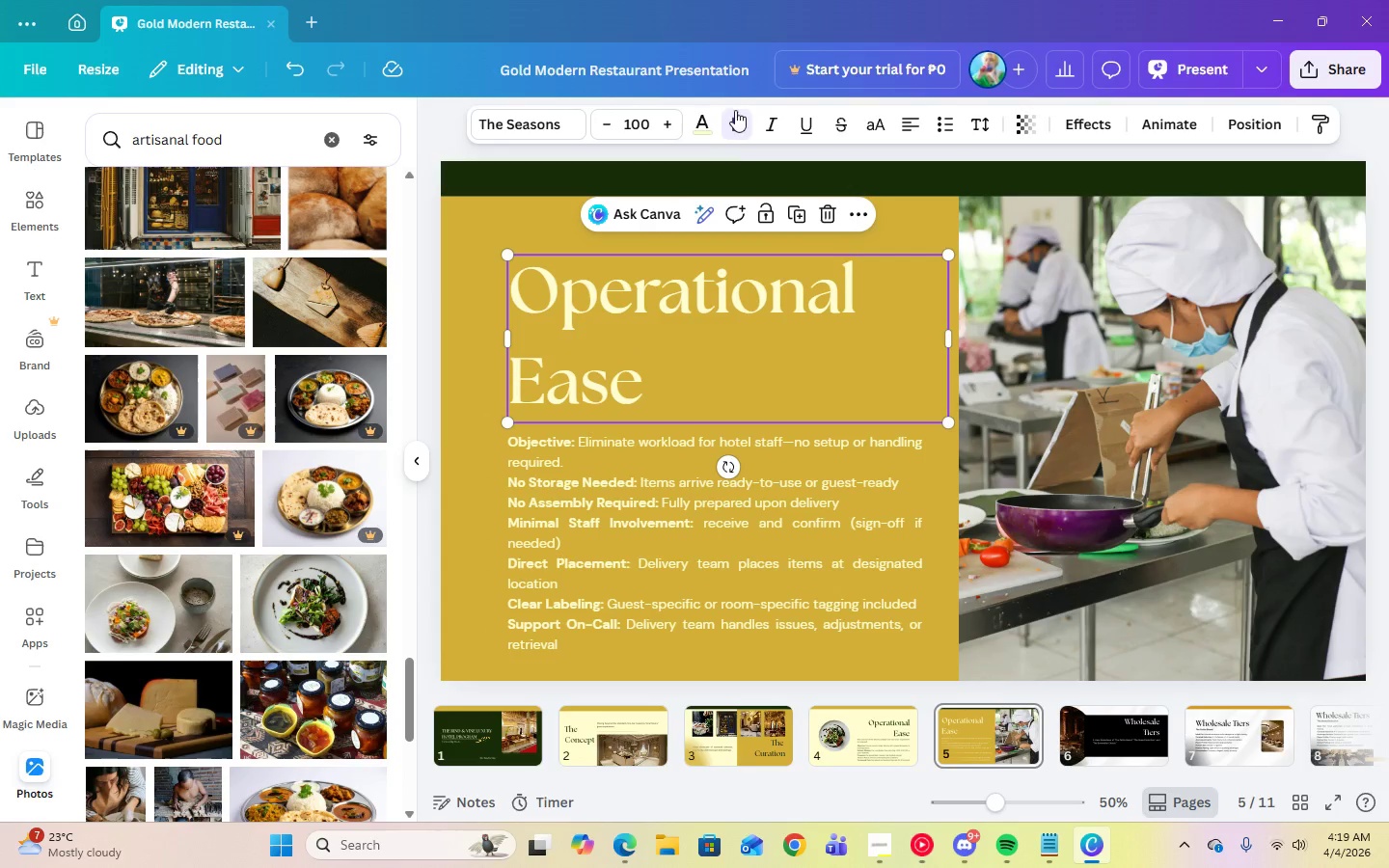 
left_click([707, 123])
 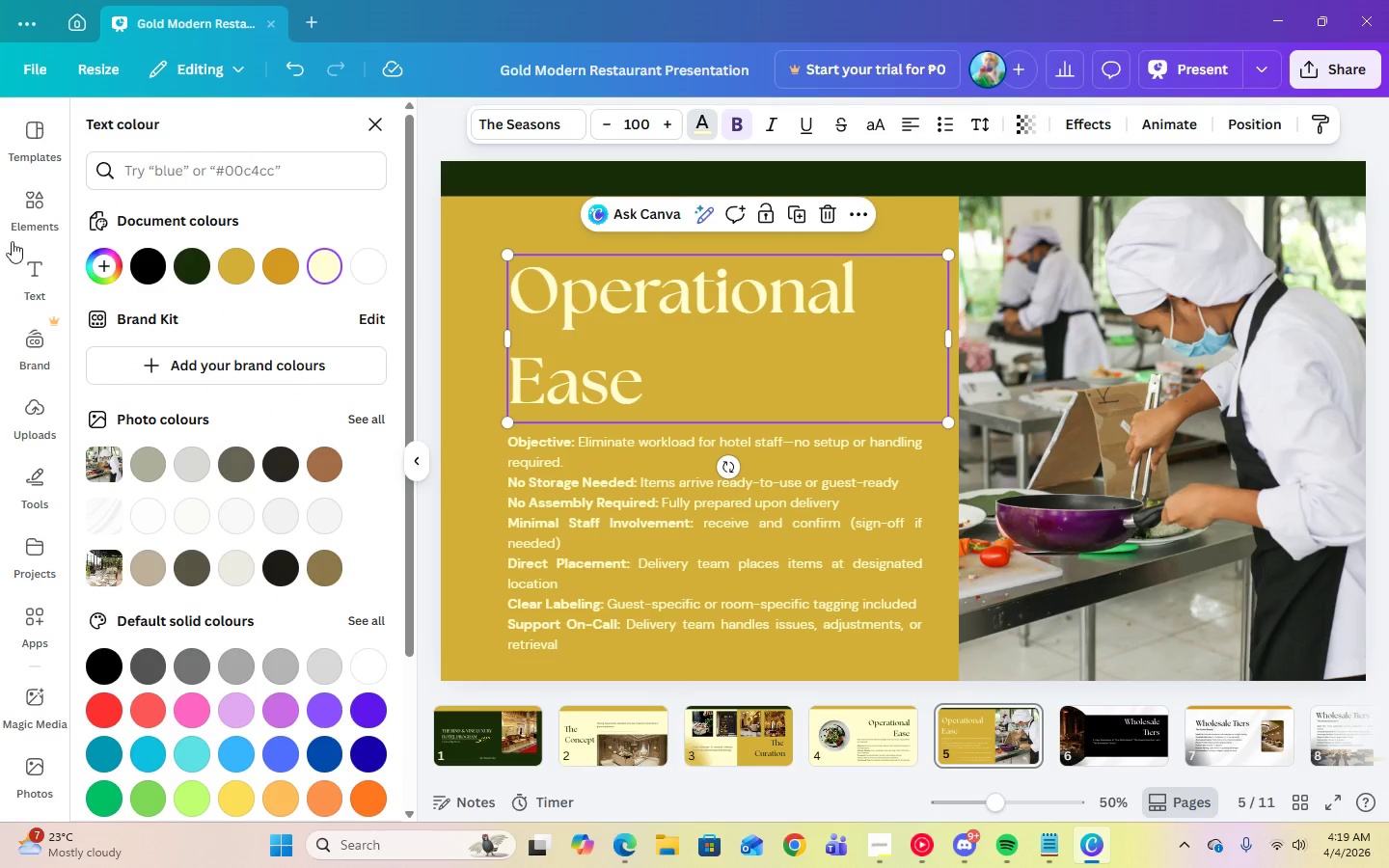 
left_click([180, 272])
 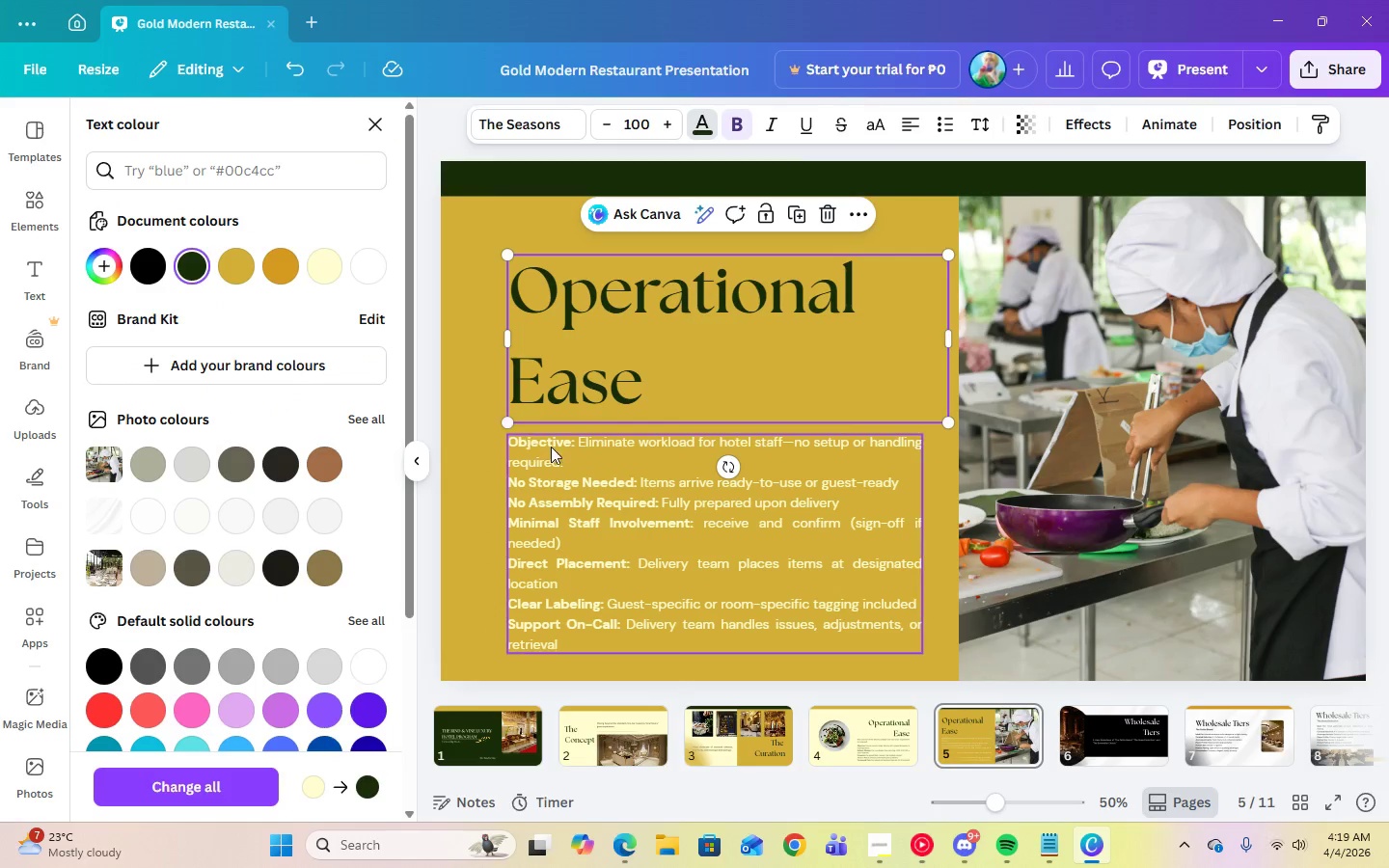 
left_click([563, 453])
 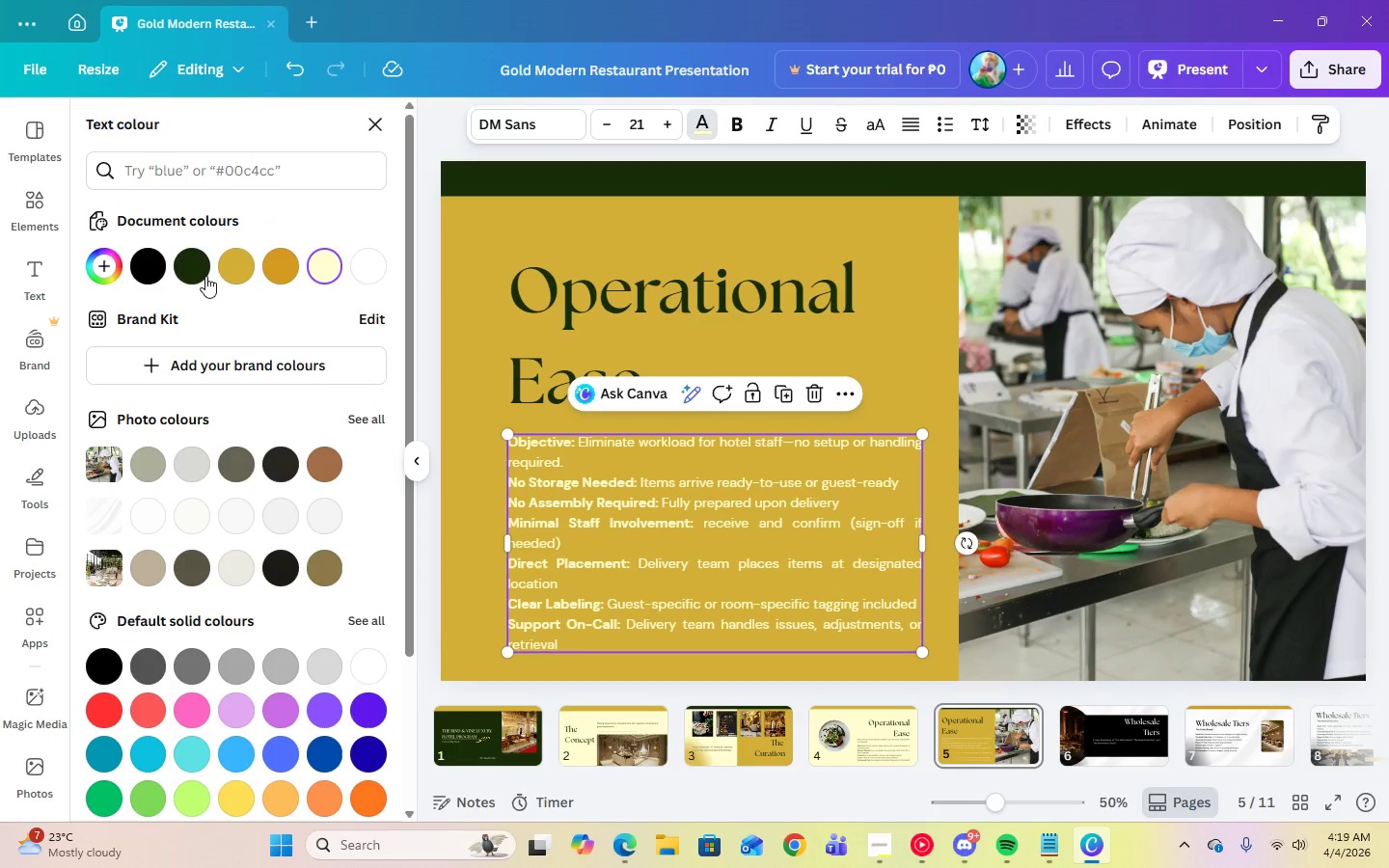 
left_click([197, 272])
 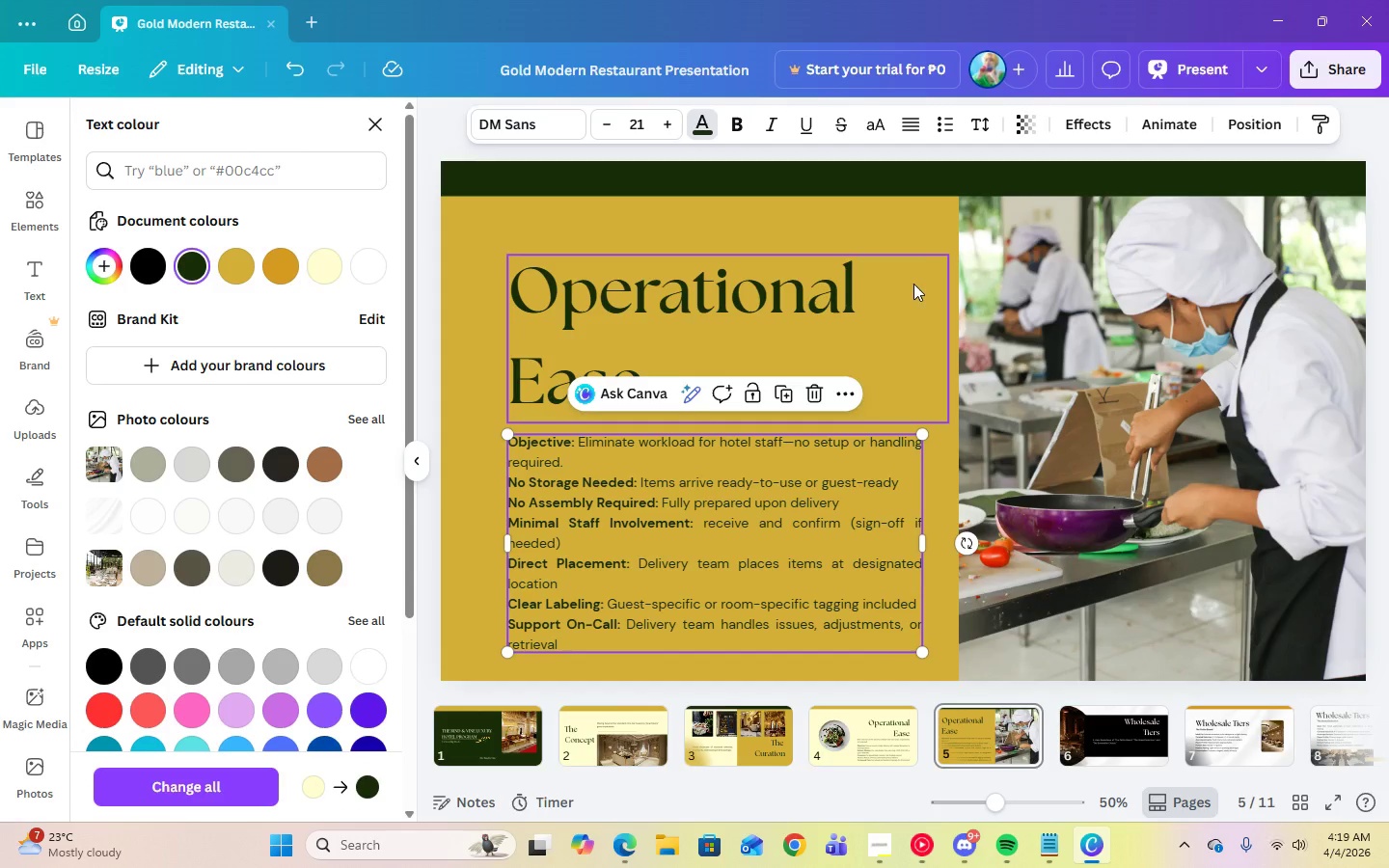 
left_click([923, 232])
 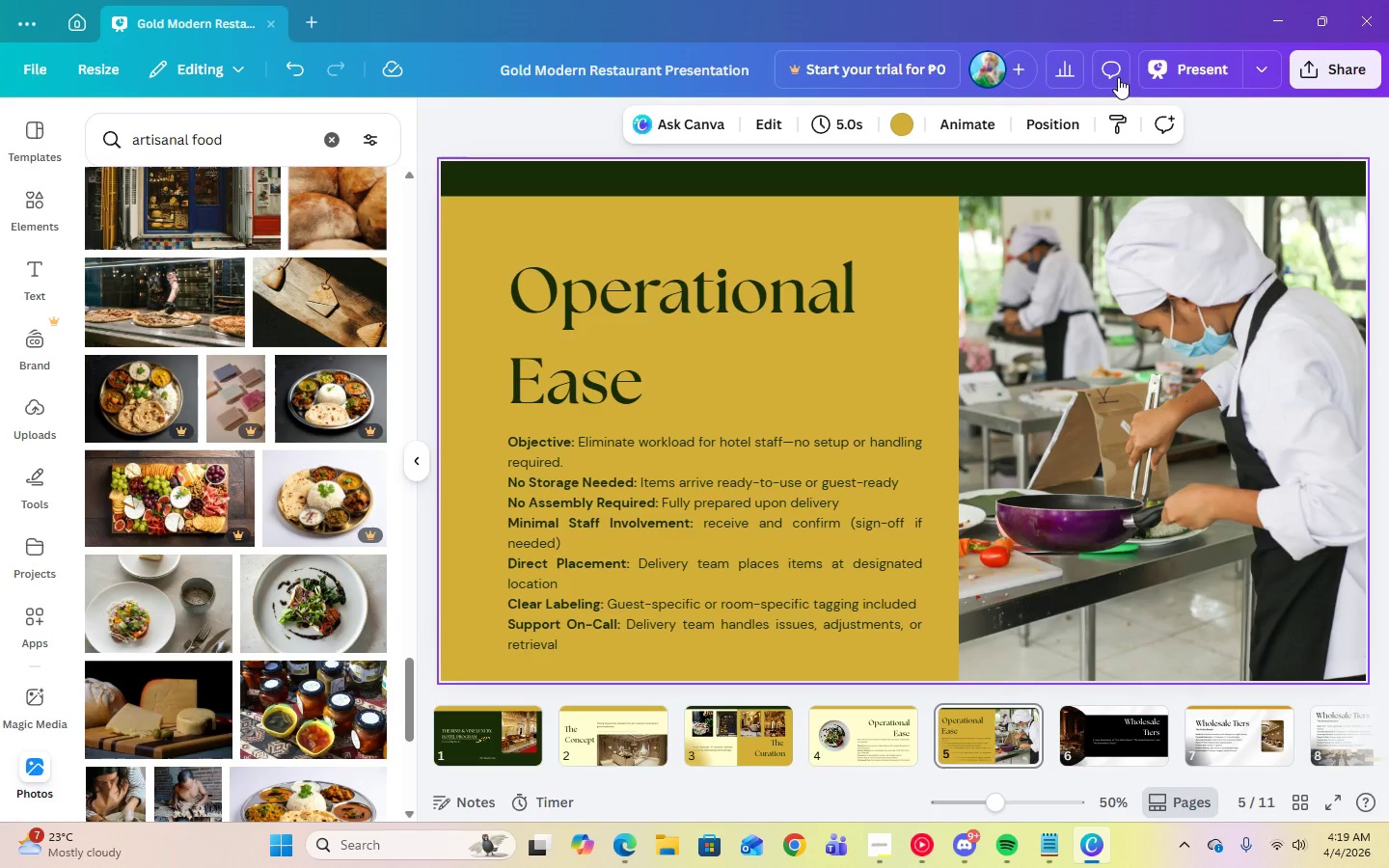 
left_click([1187, 71])
 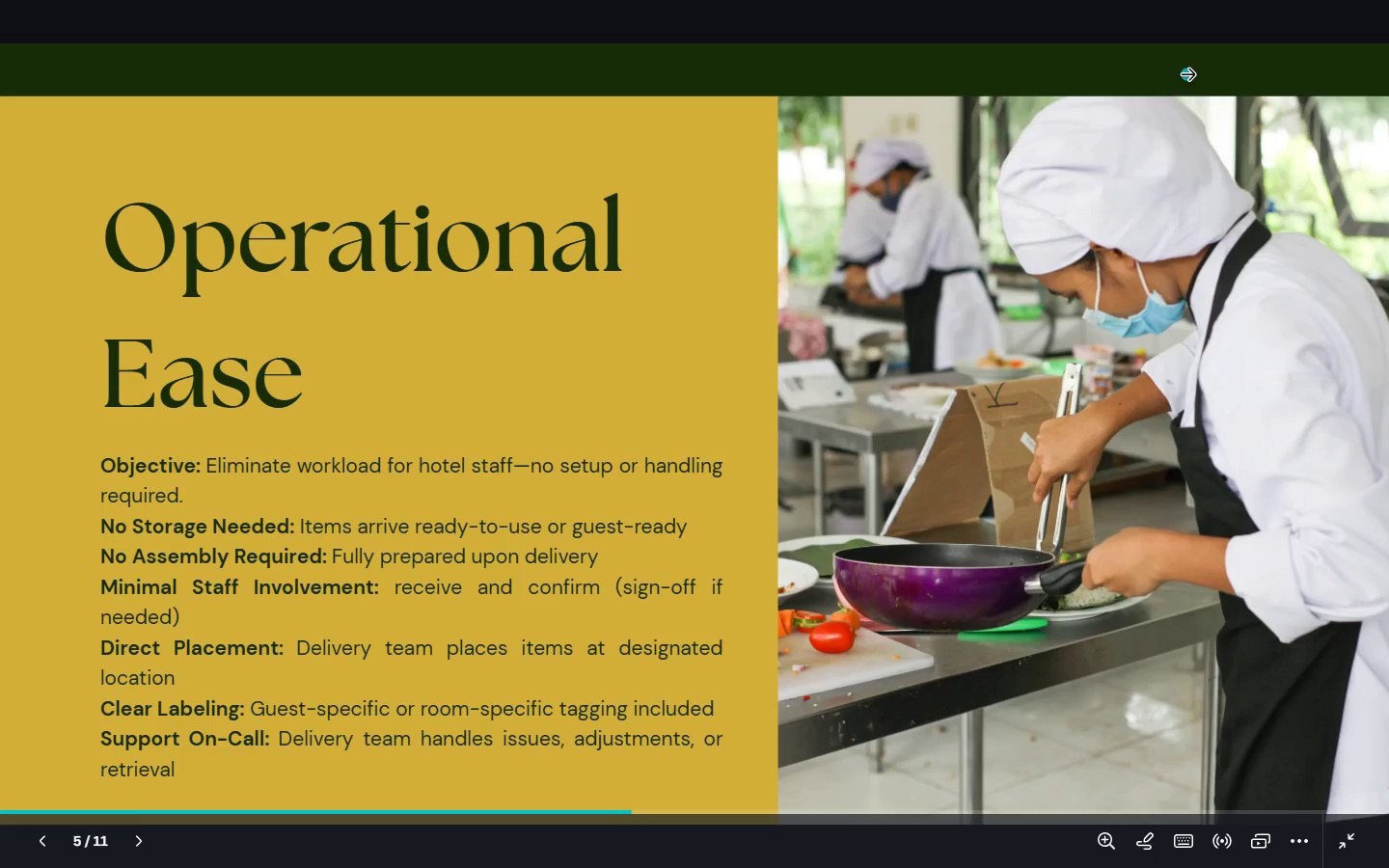 
key(Escape)
 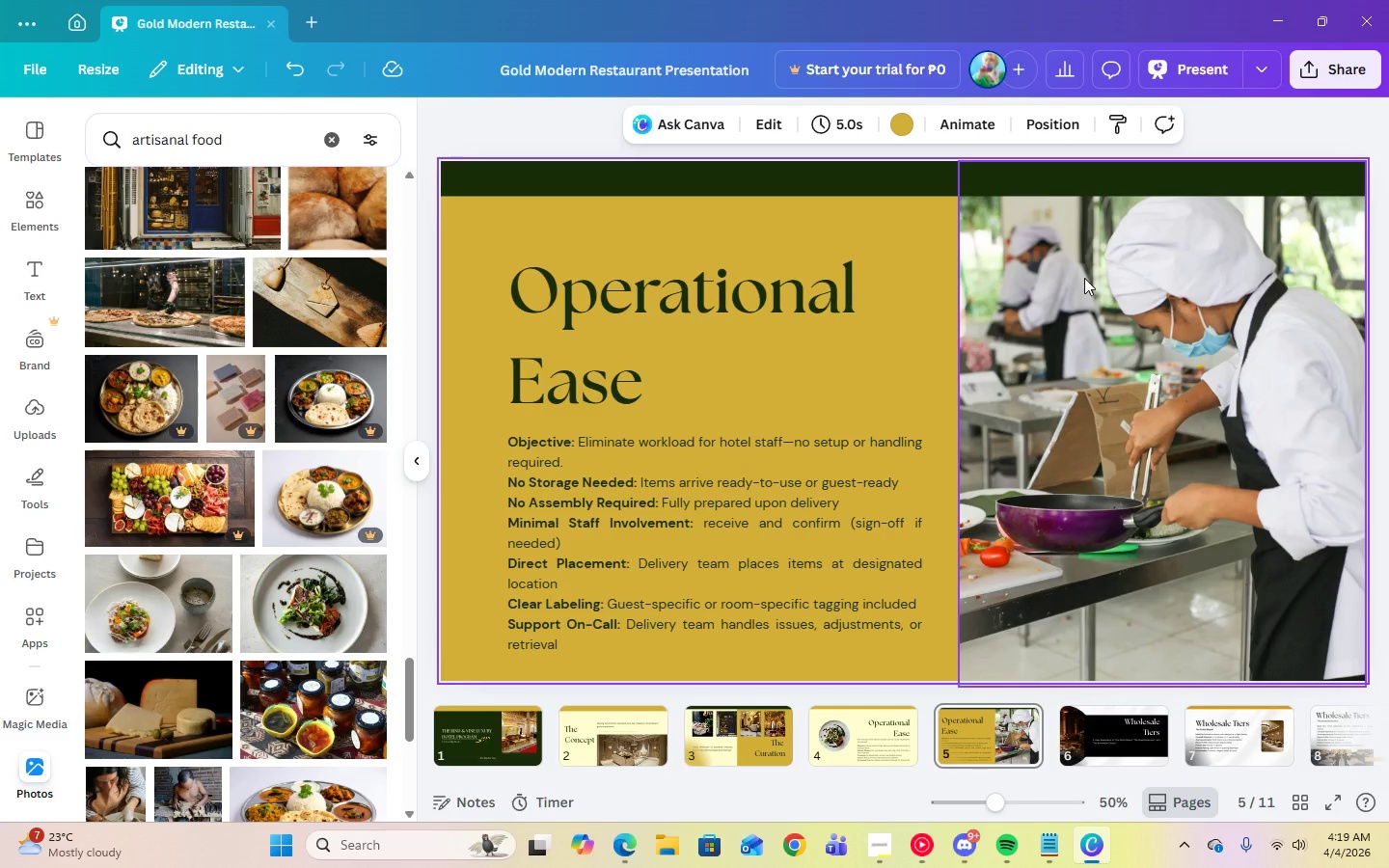 
left_click([1084, 278])
 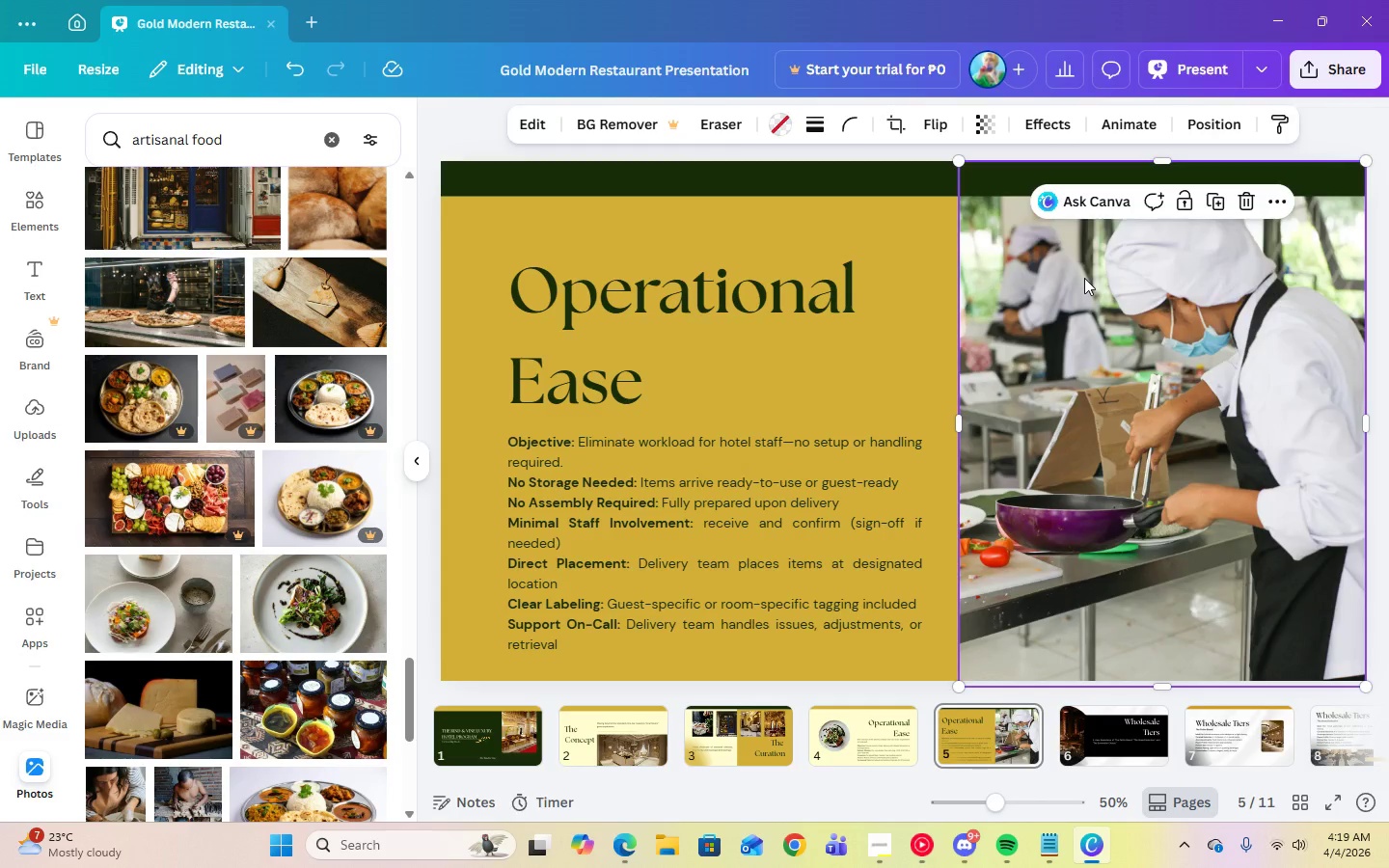 
key(Delete)
 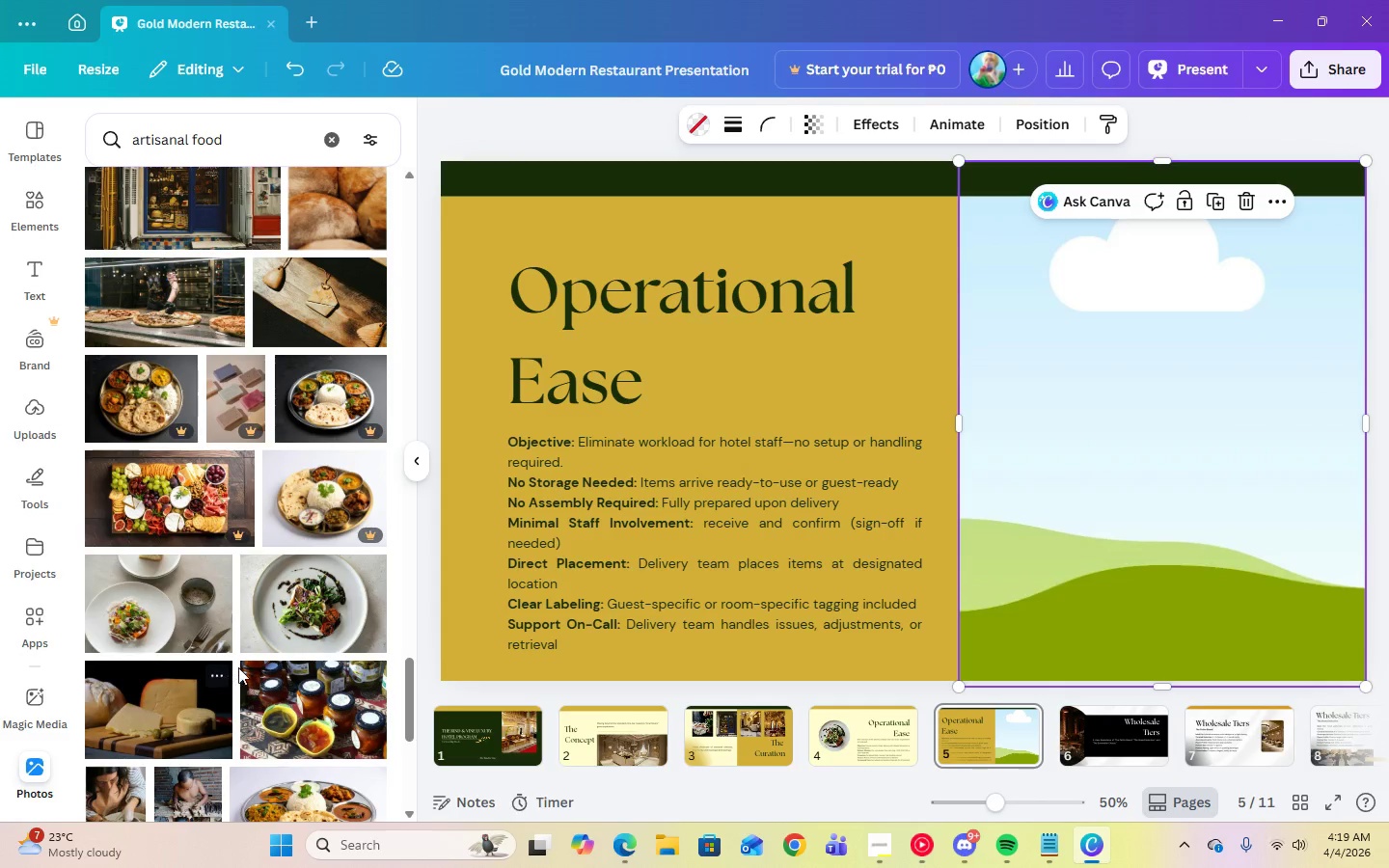 
scroll: coordinate [217, 655], scroll_direction: down, amount: 14.0
 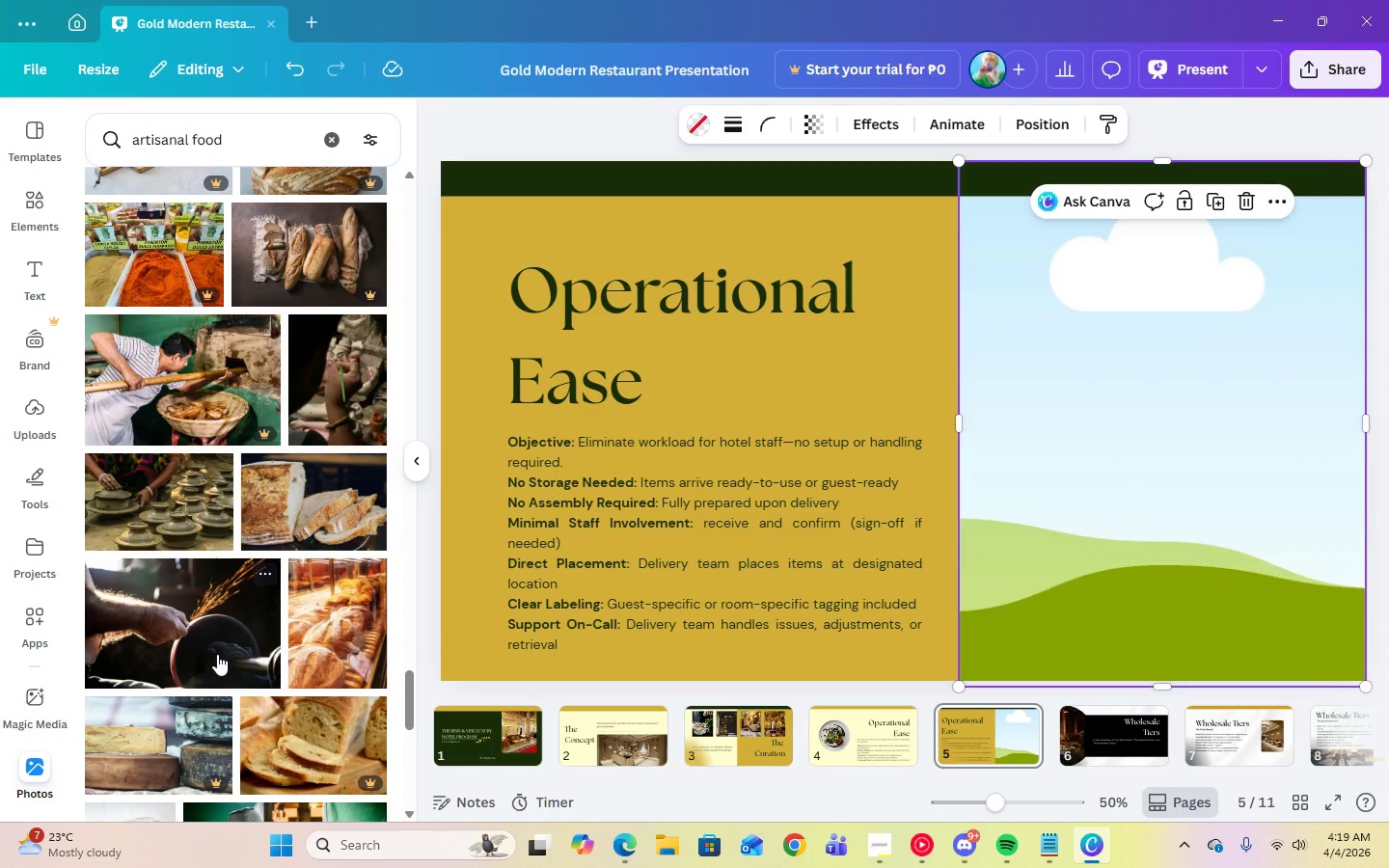 
scroll: coordinate [219, 650], scroll_direction: down, amount: 15.0
 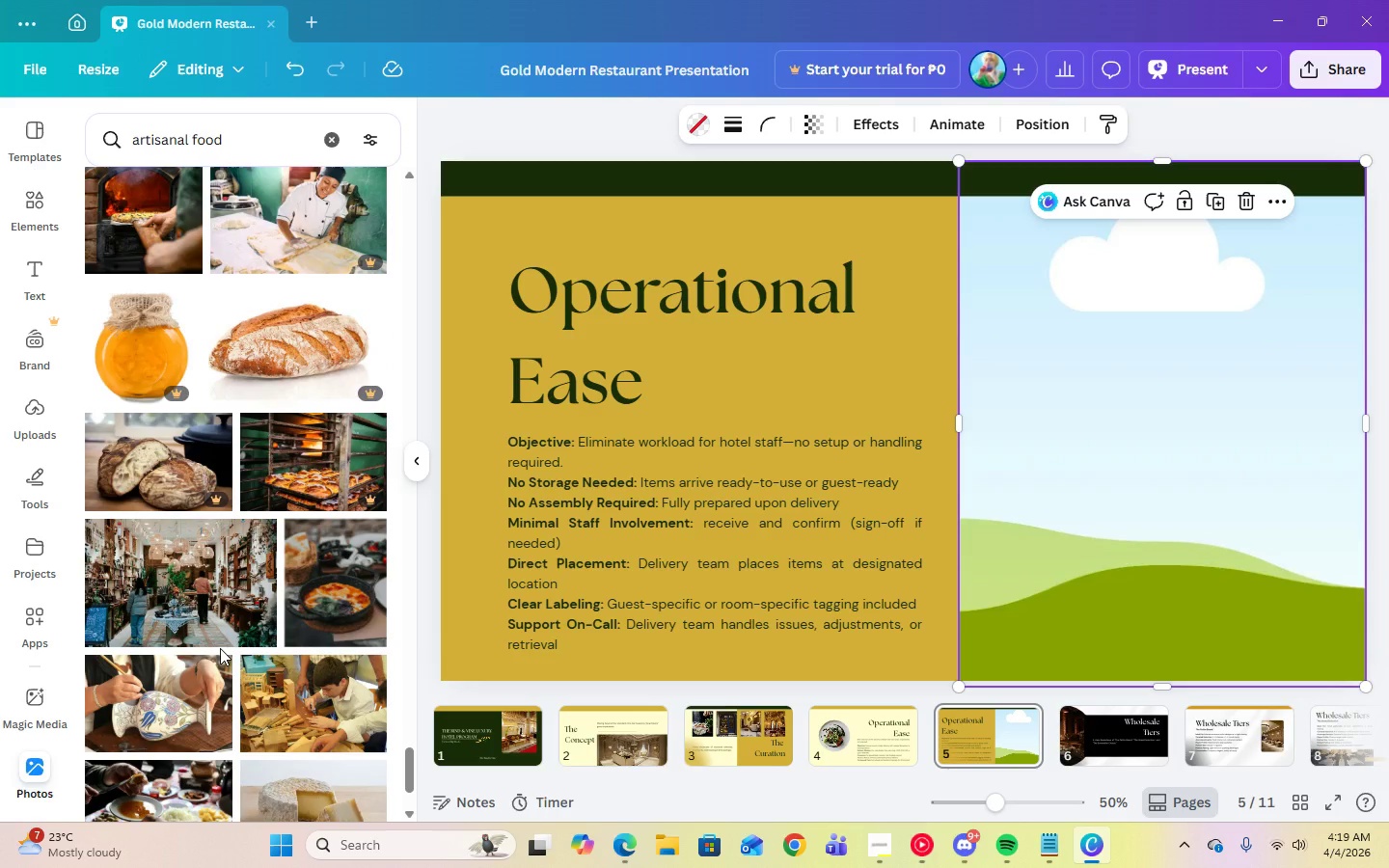 
left_click([304, 615])
 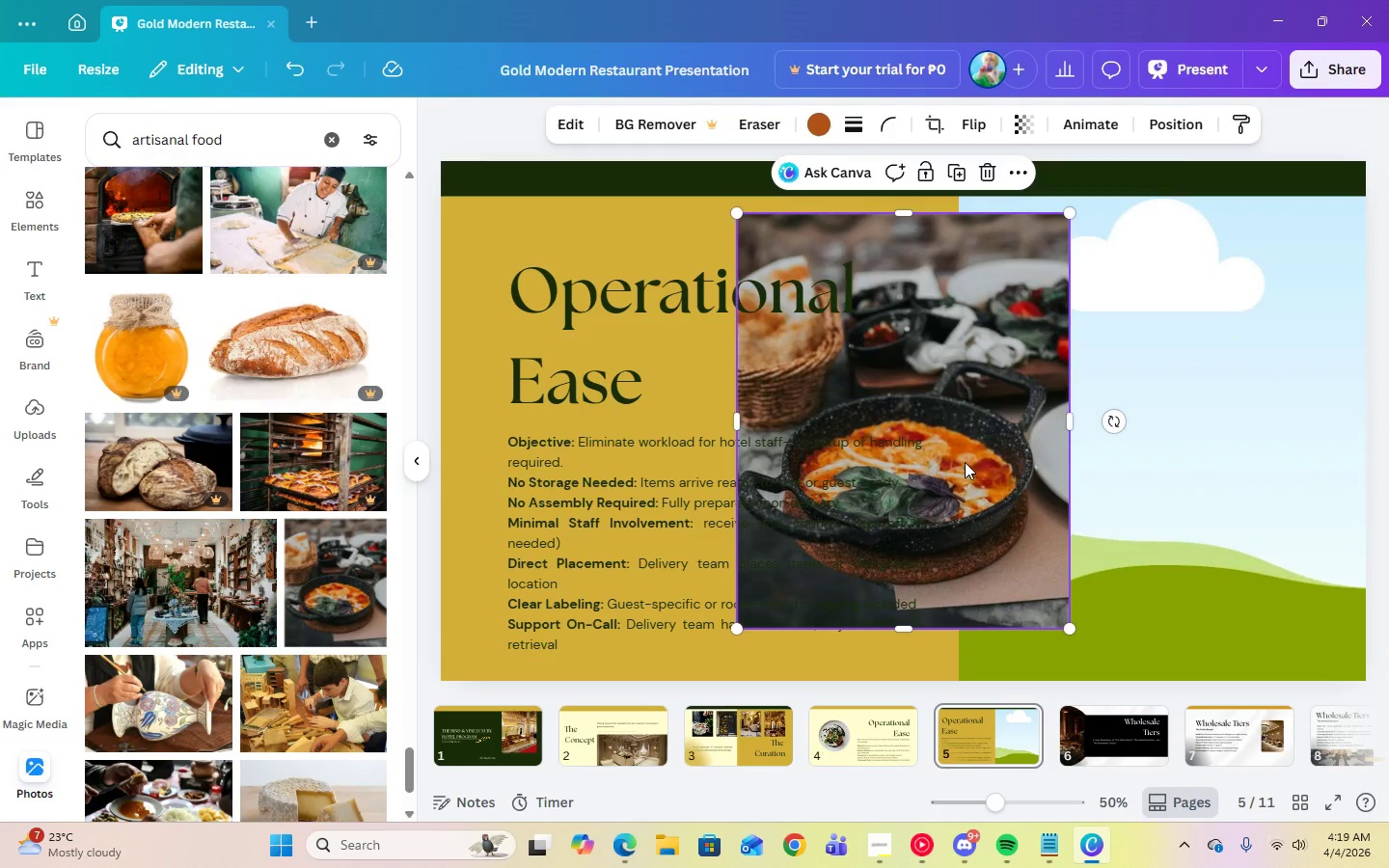 
left_click_drag(start_coordinate=[974, 467], to_coordinate=[1103, 467])
 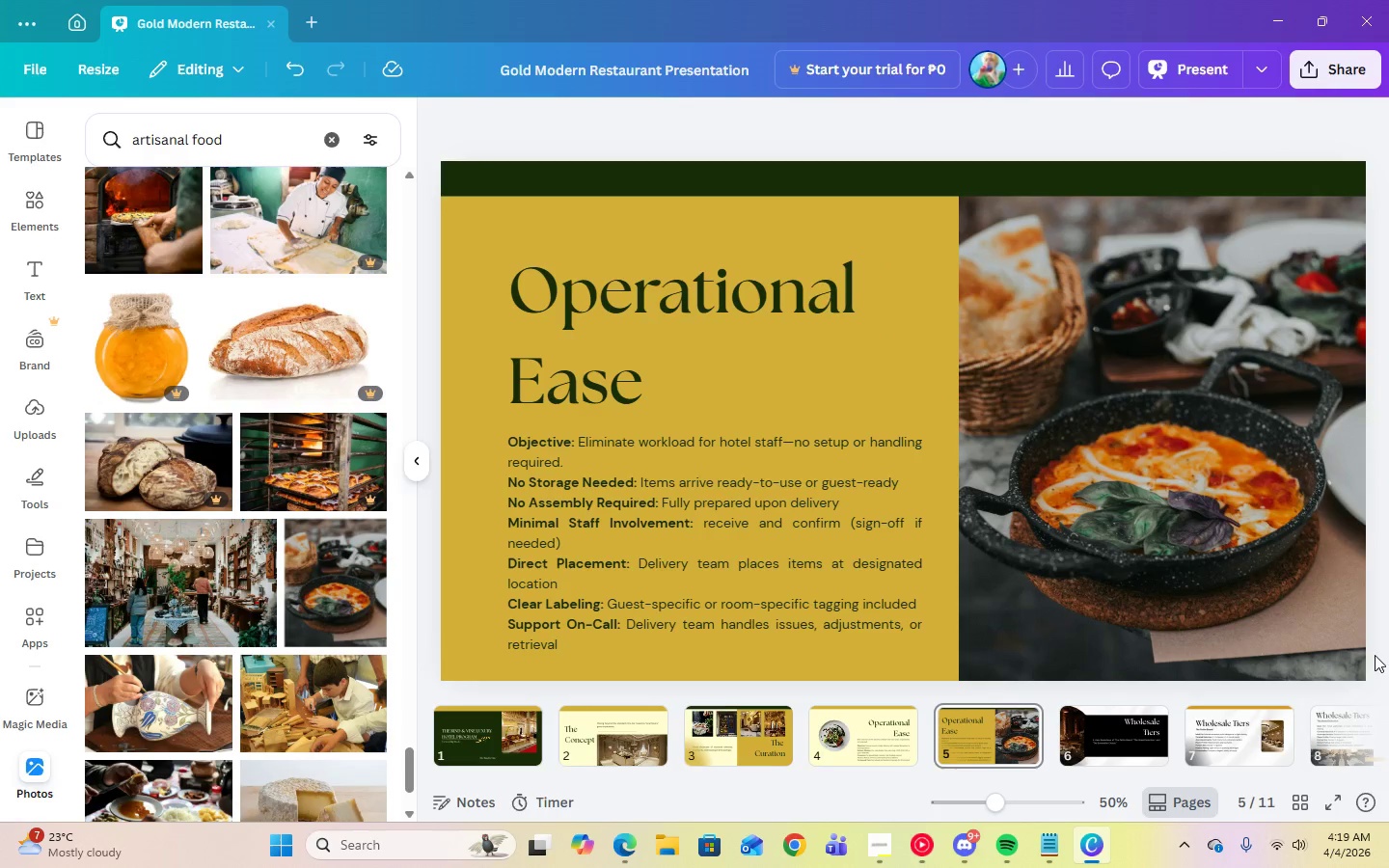 
left_click([1123, 759])
 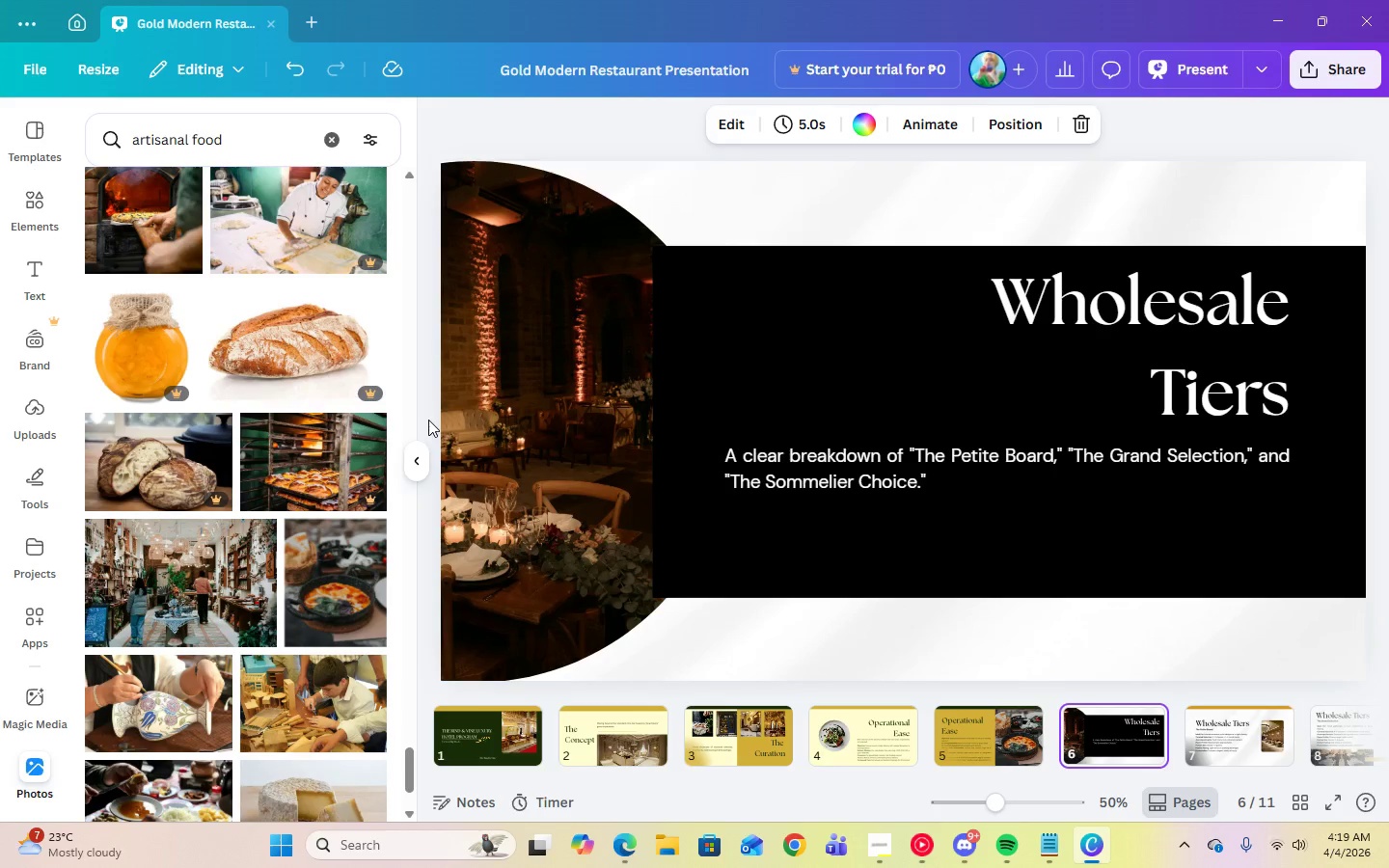 
left_click([513, 439])
 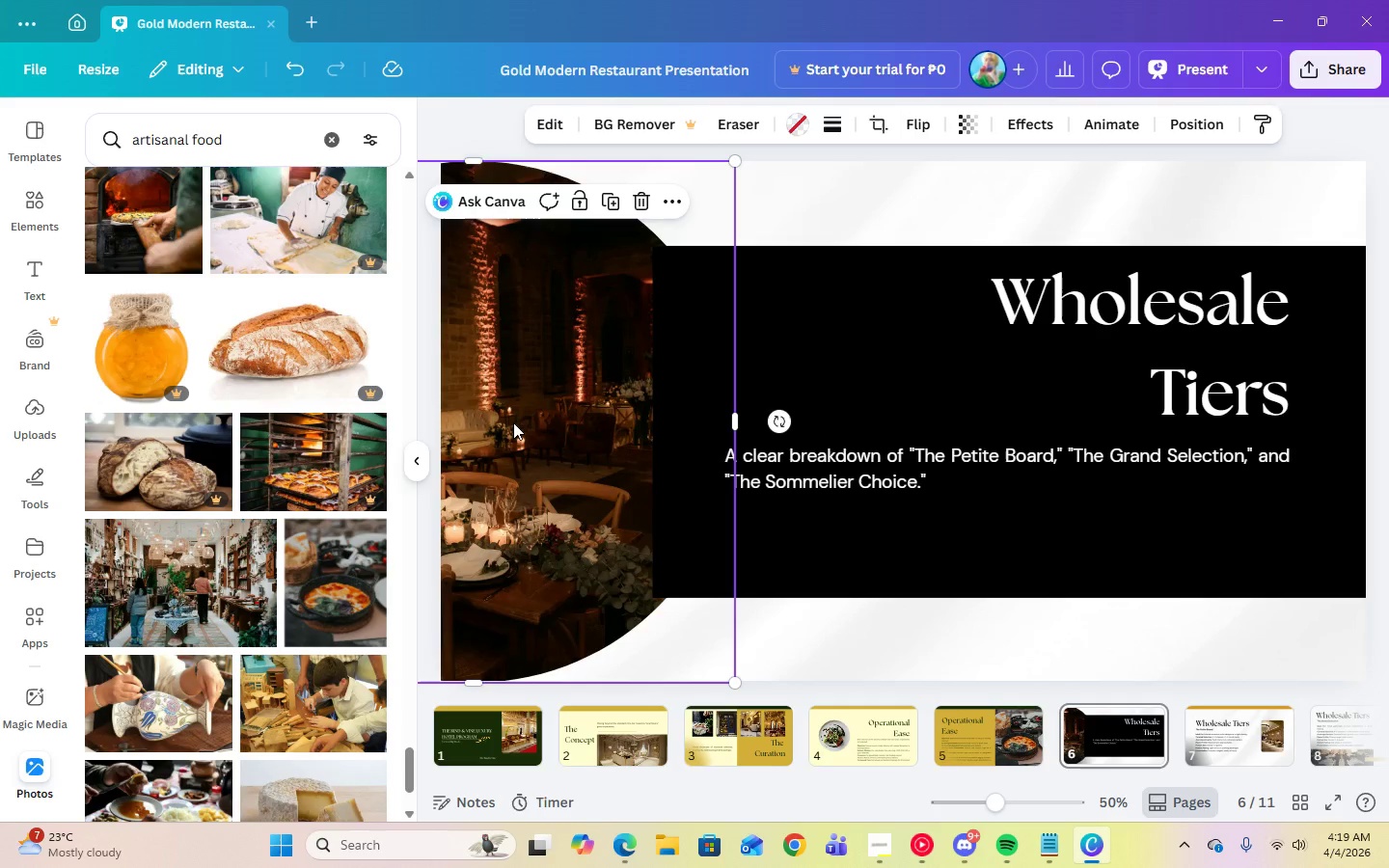 
key(Delete)
 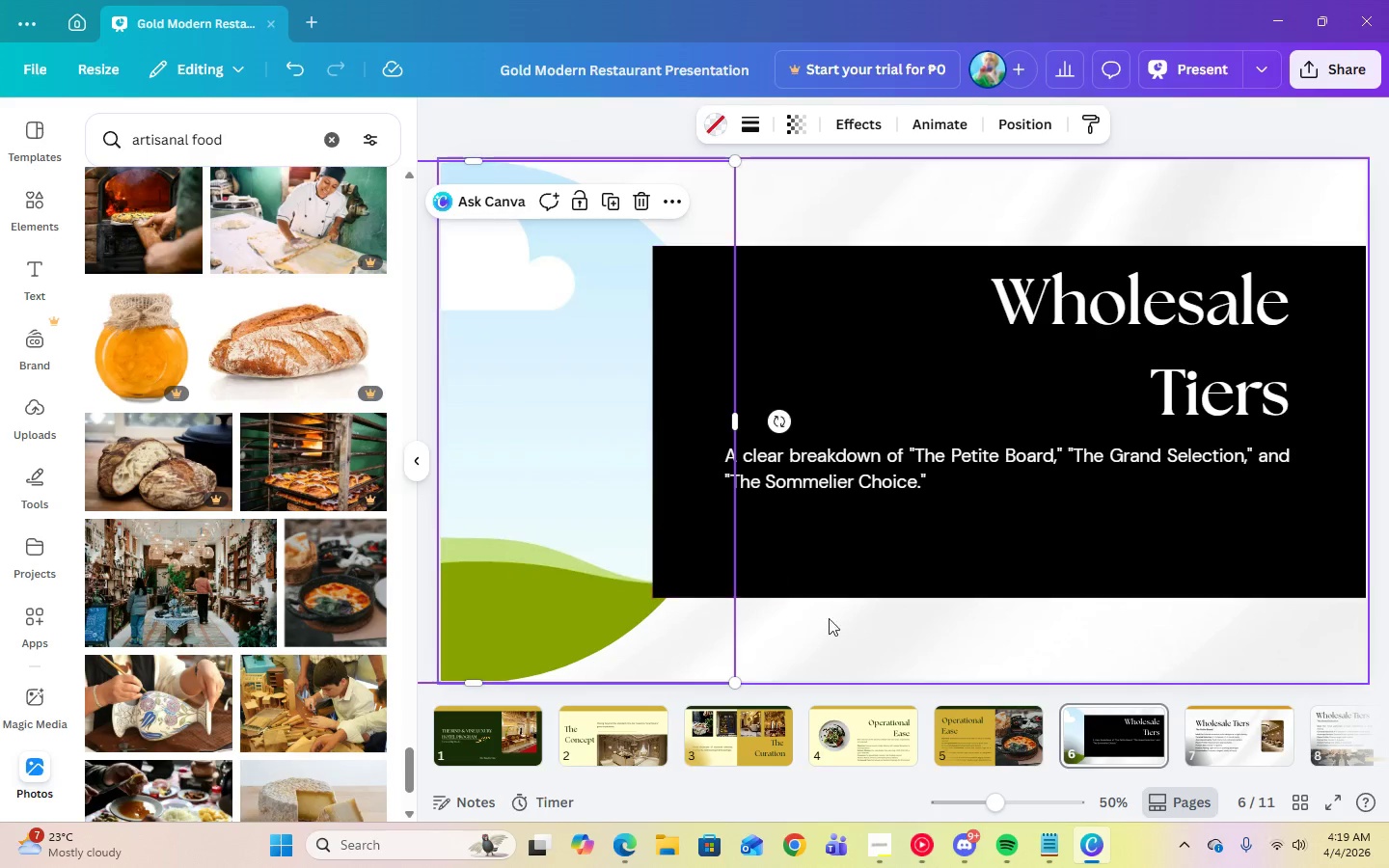 
left_click([844, 635])
 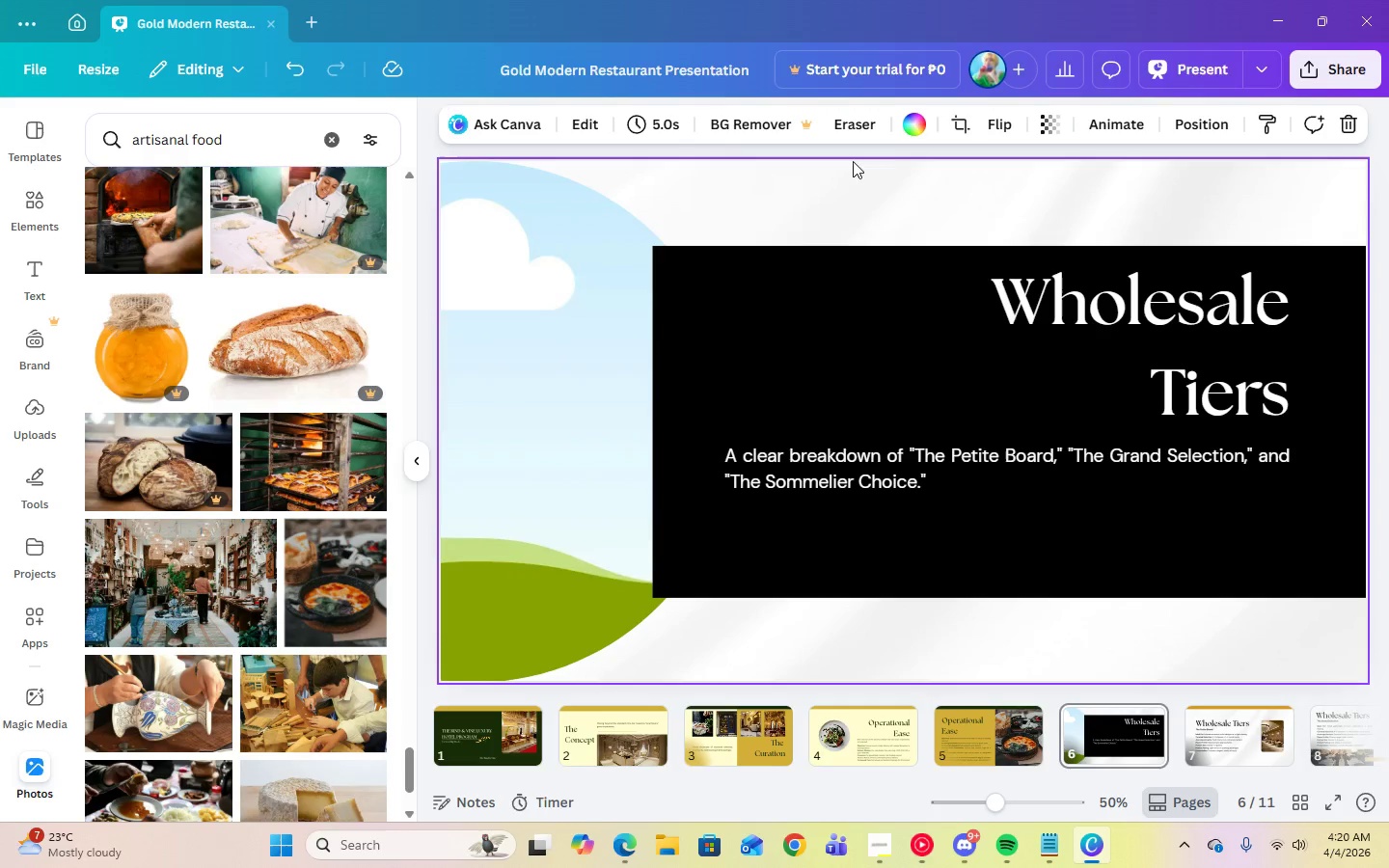 
left_click([913, 141])
 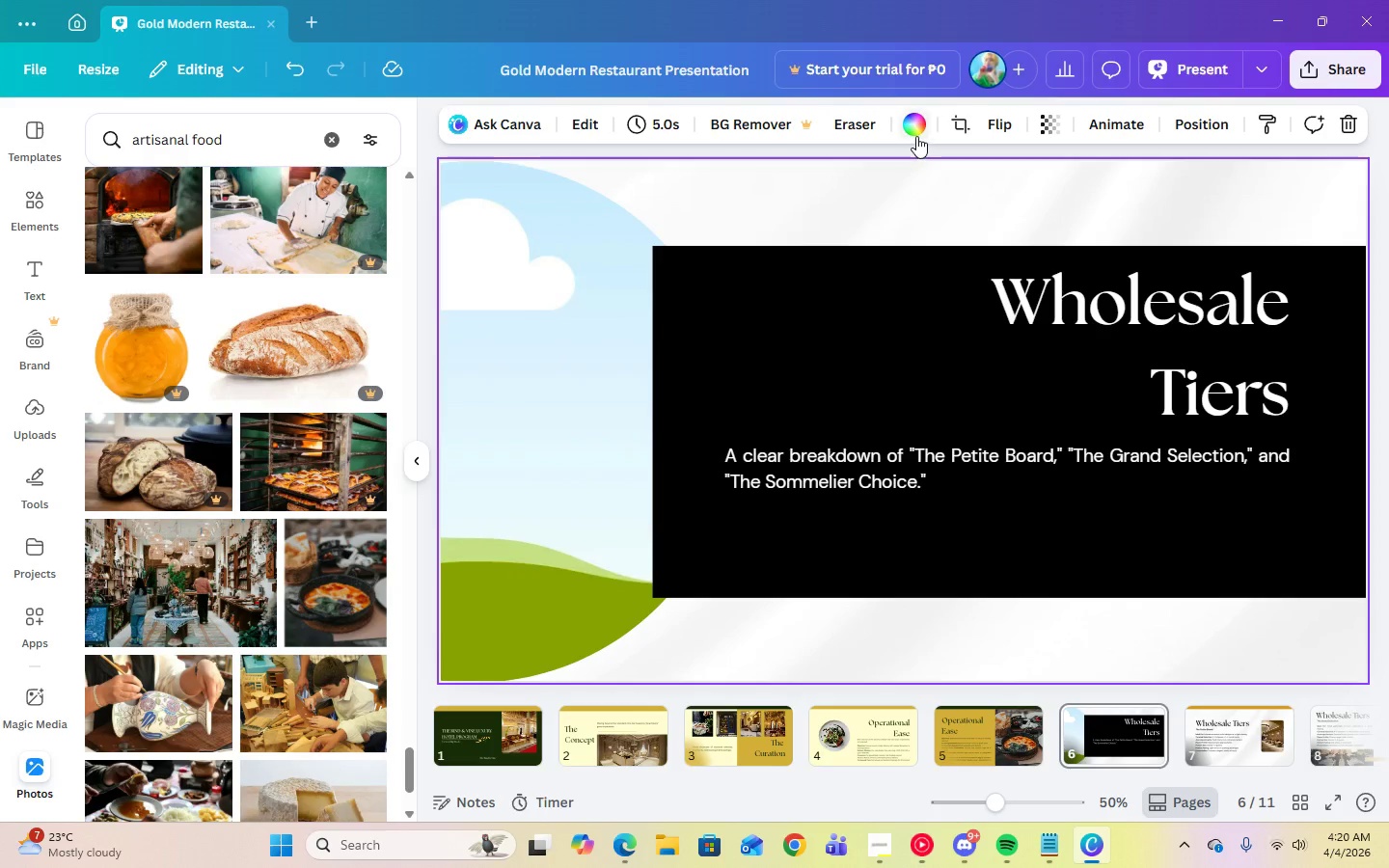 
left_click([916, 136])
 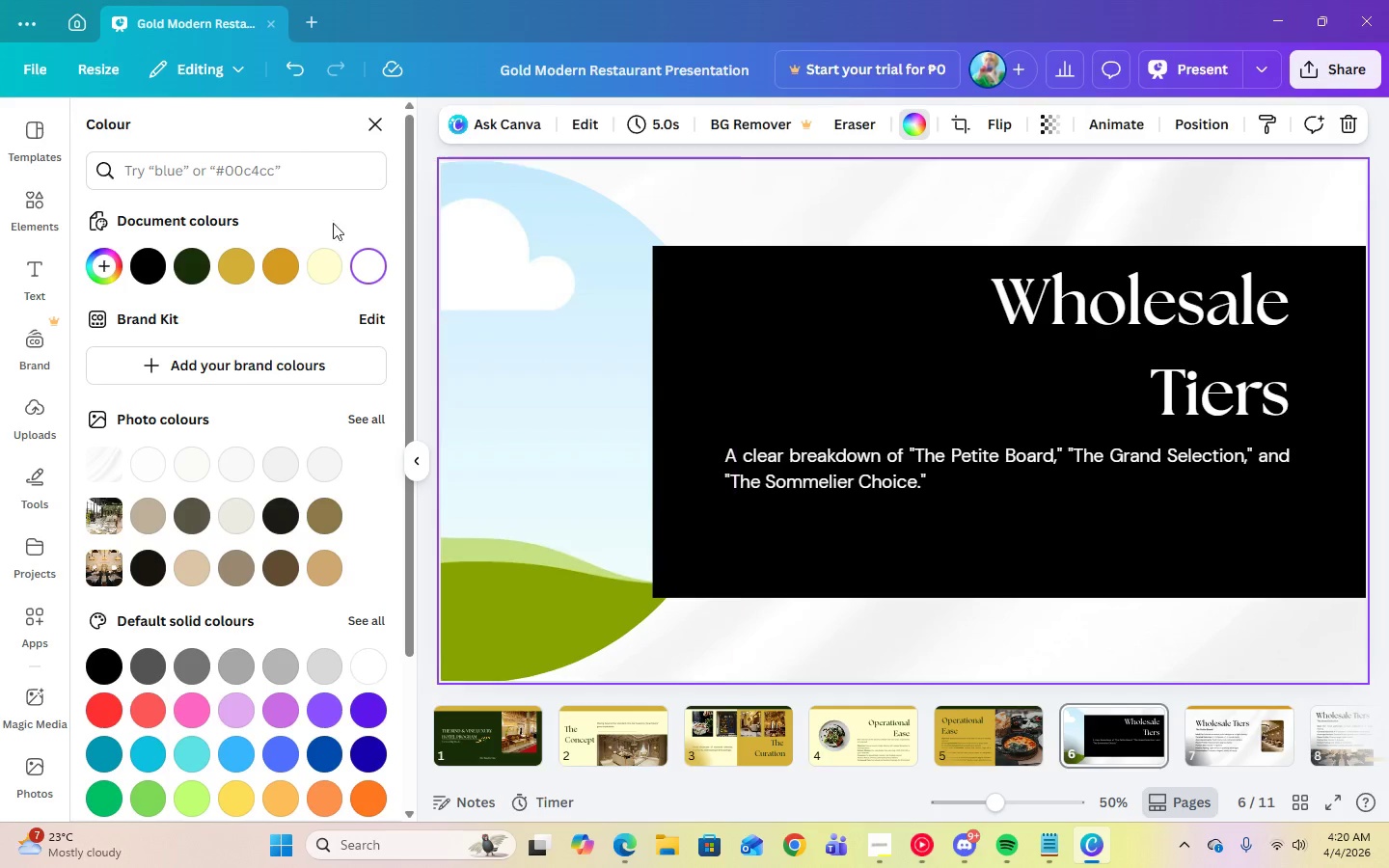 
left_click([196, 272])
 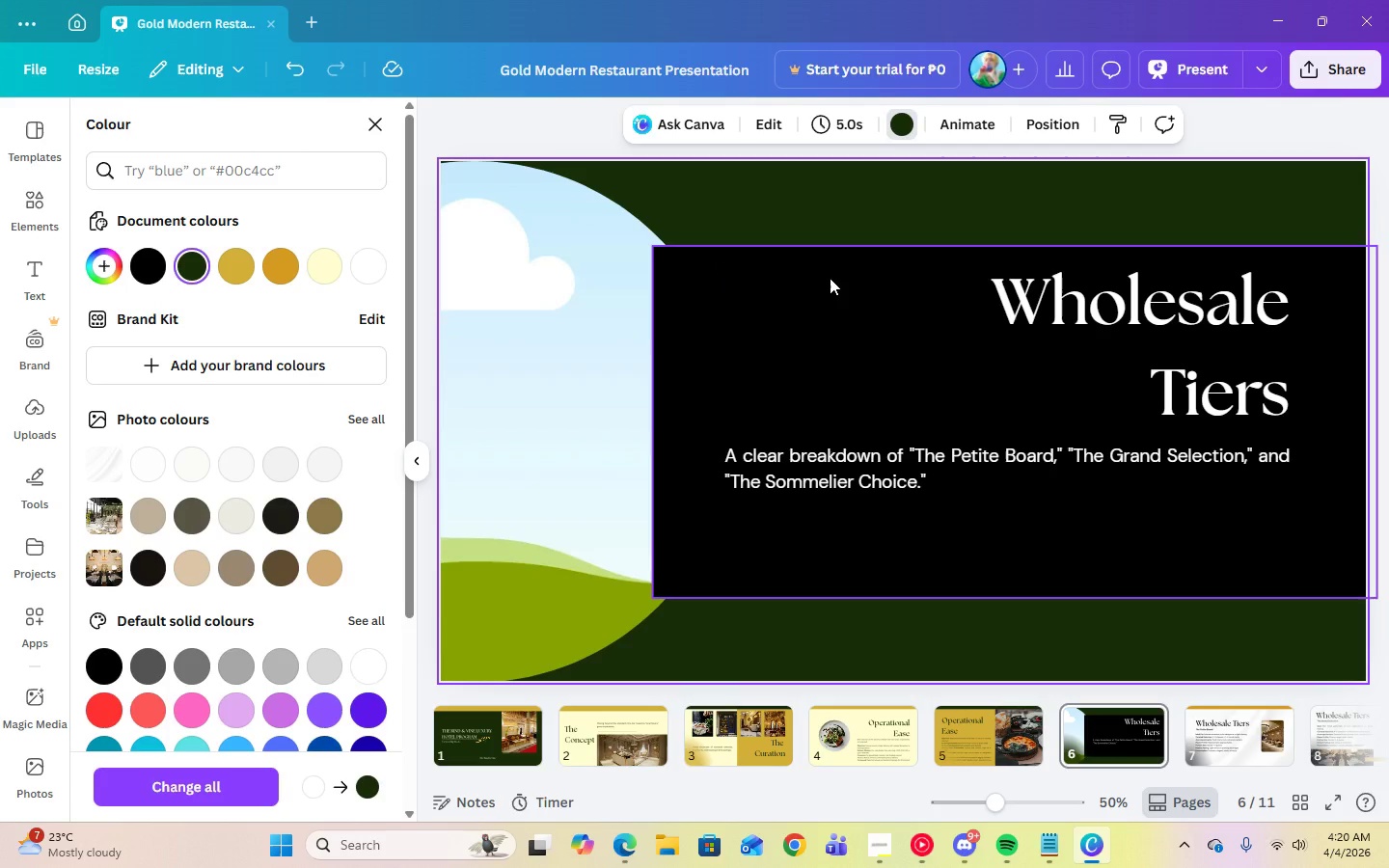 
left_click([830, 278])
 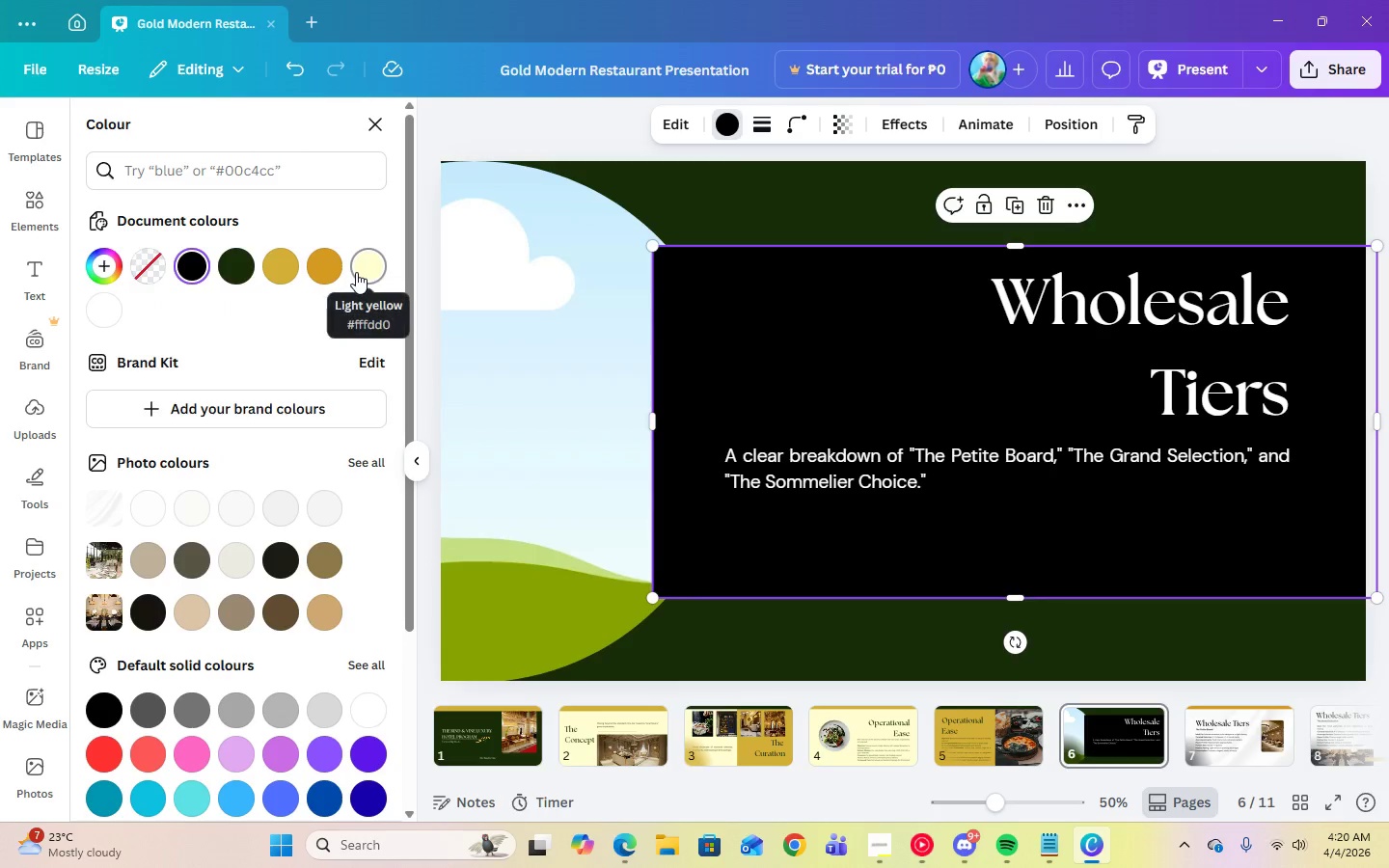 
left_click([356, 272])
 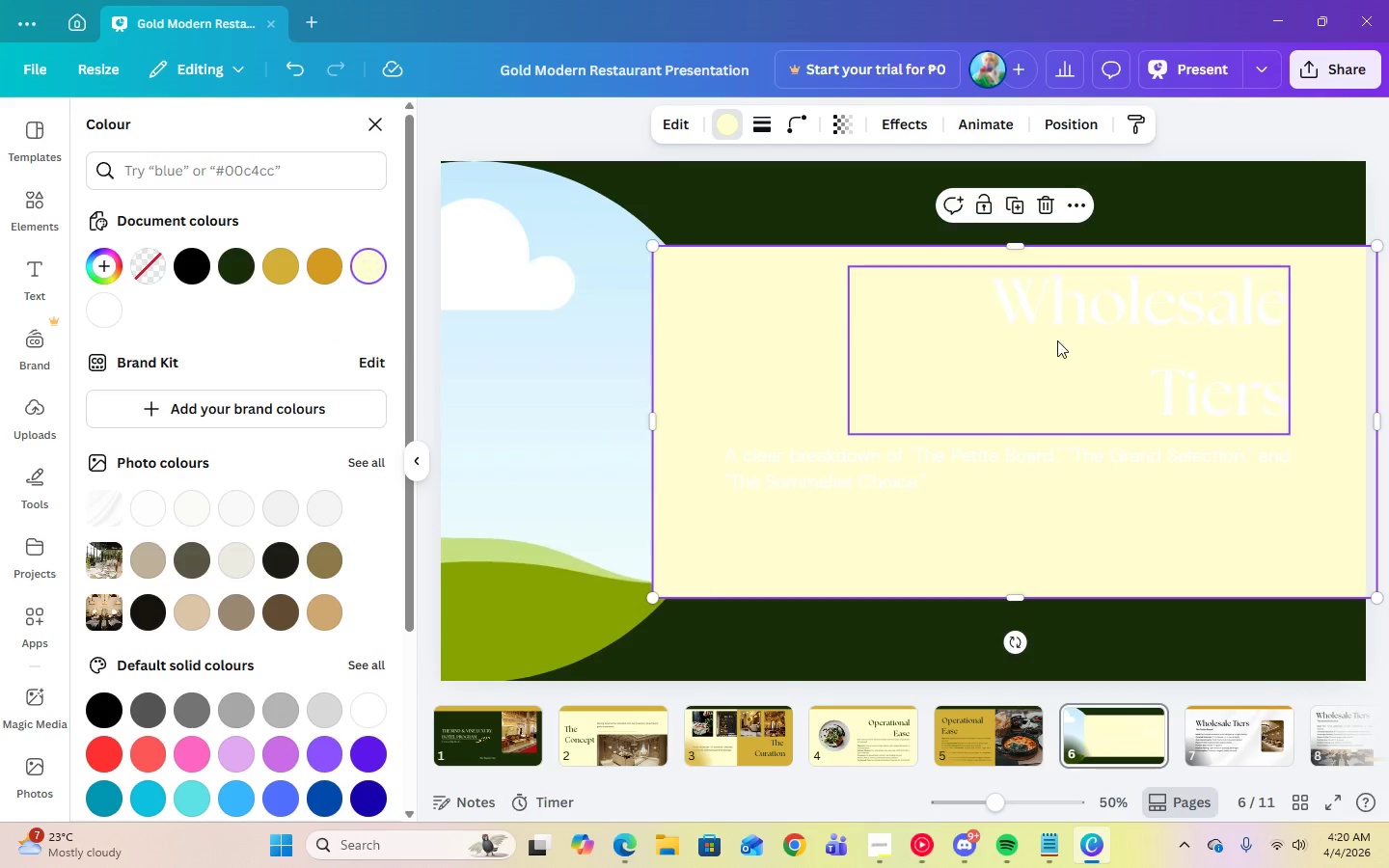 
left_click([1063, 342])
 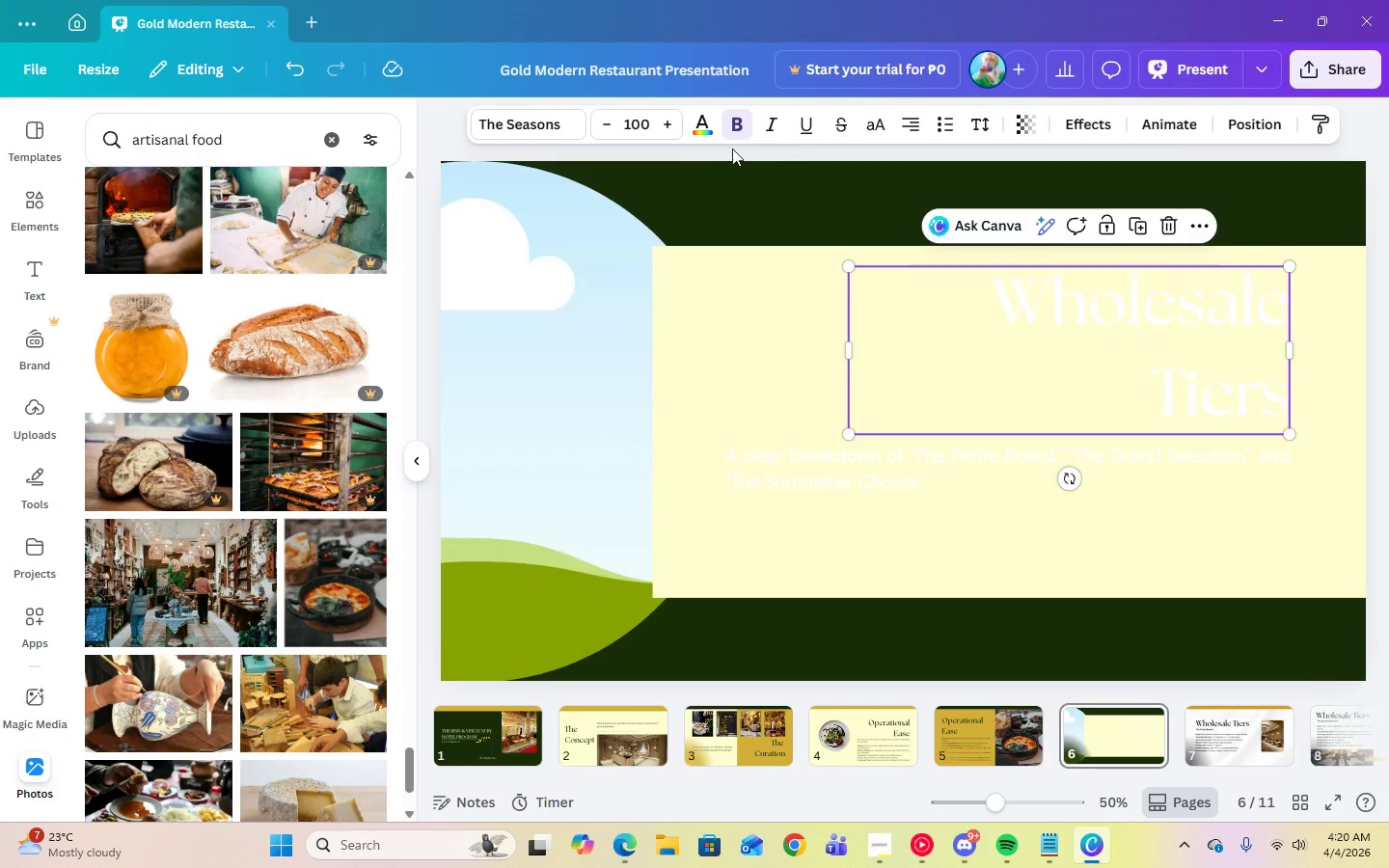 
left_click([691, 136])
 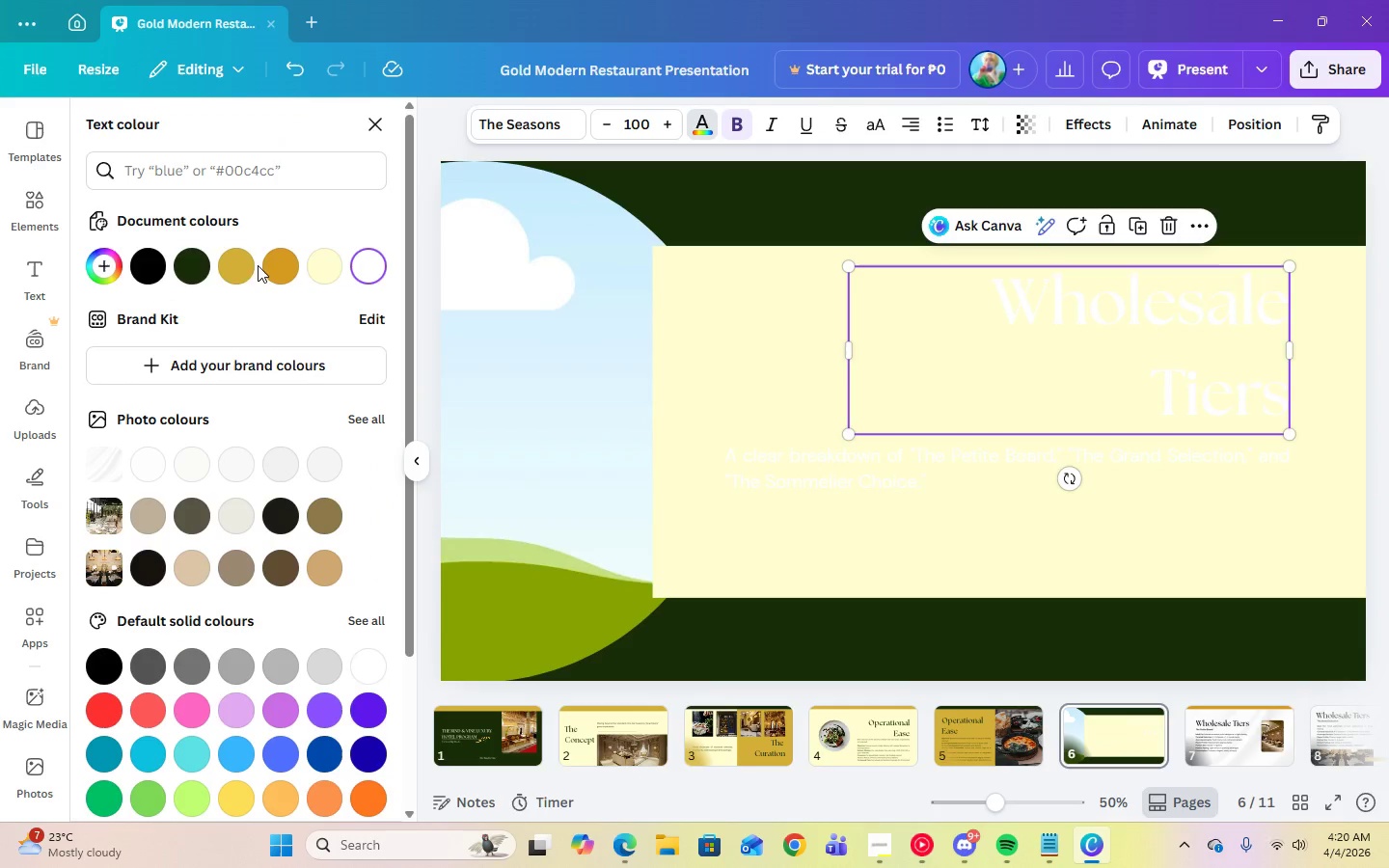 
left_click([245, 269])
 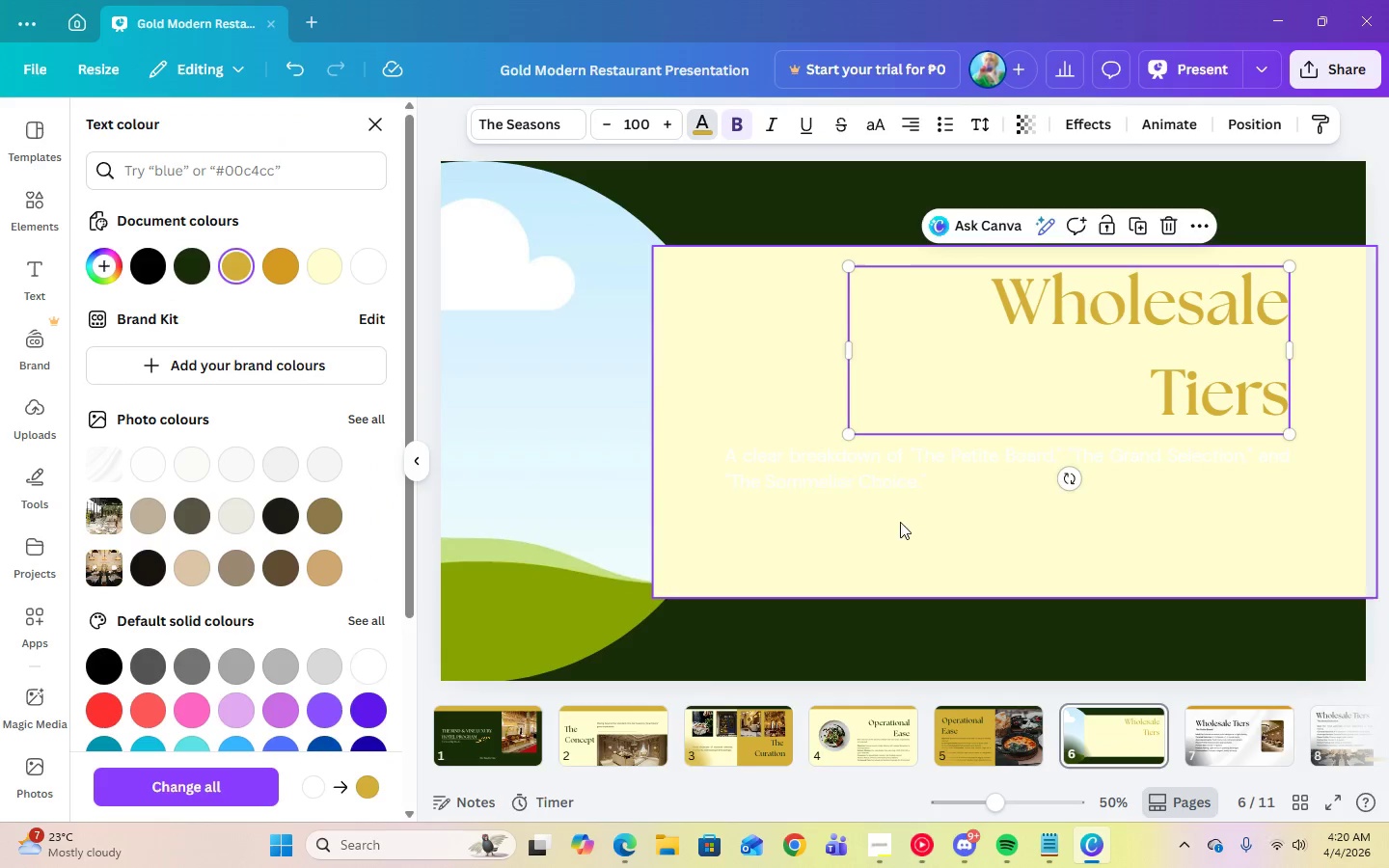 
left_click([898, 490])
 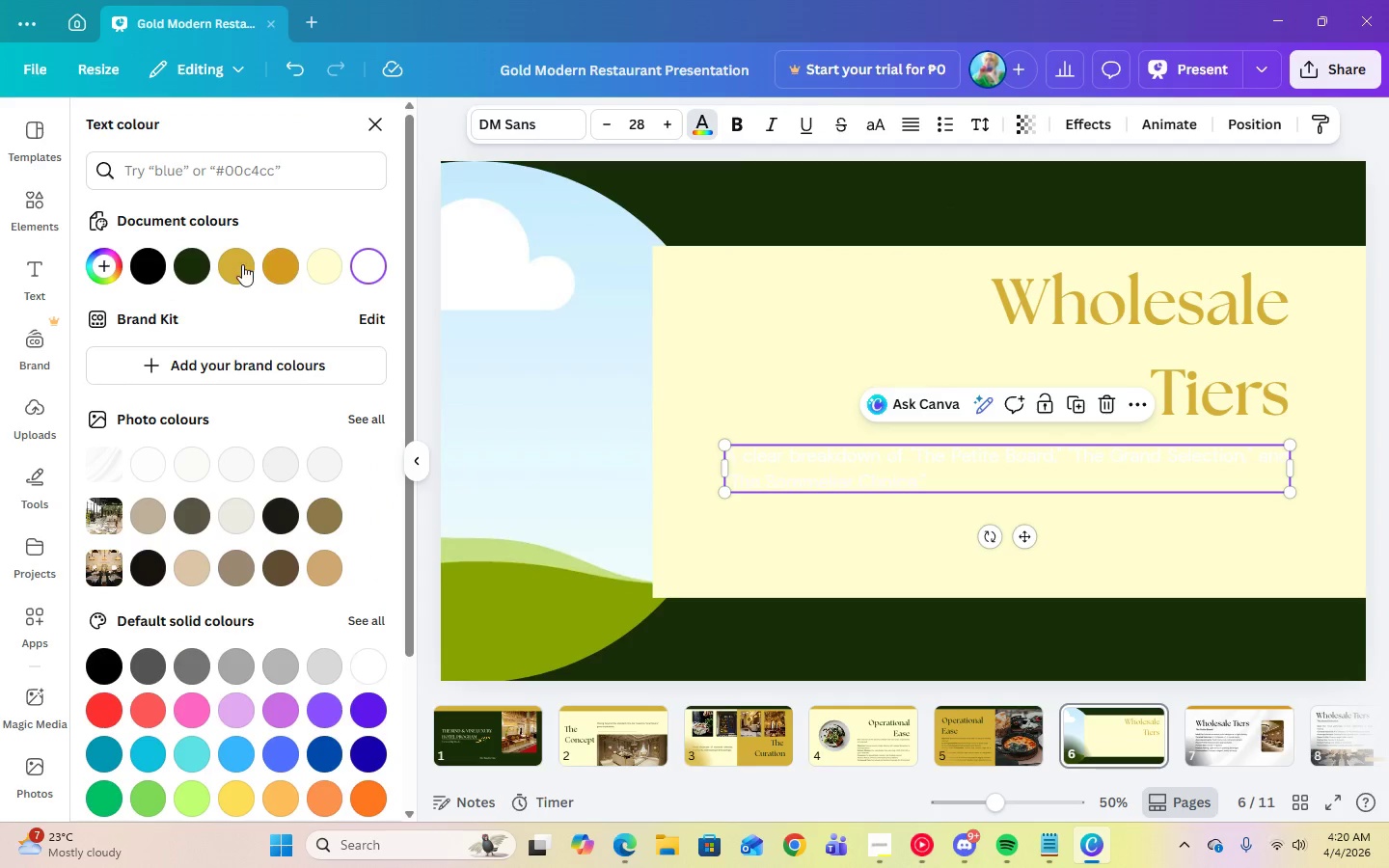 
left_click([242, 265])
 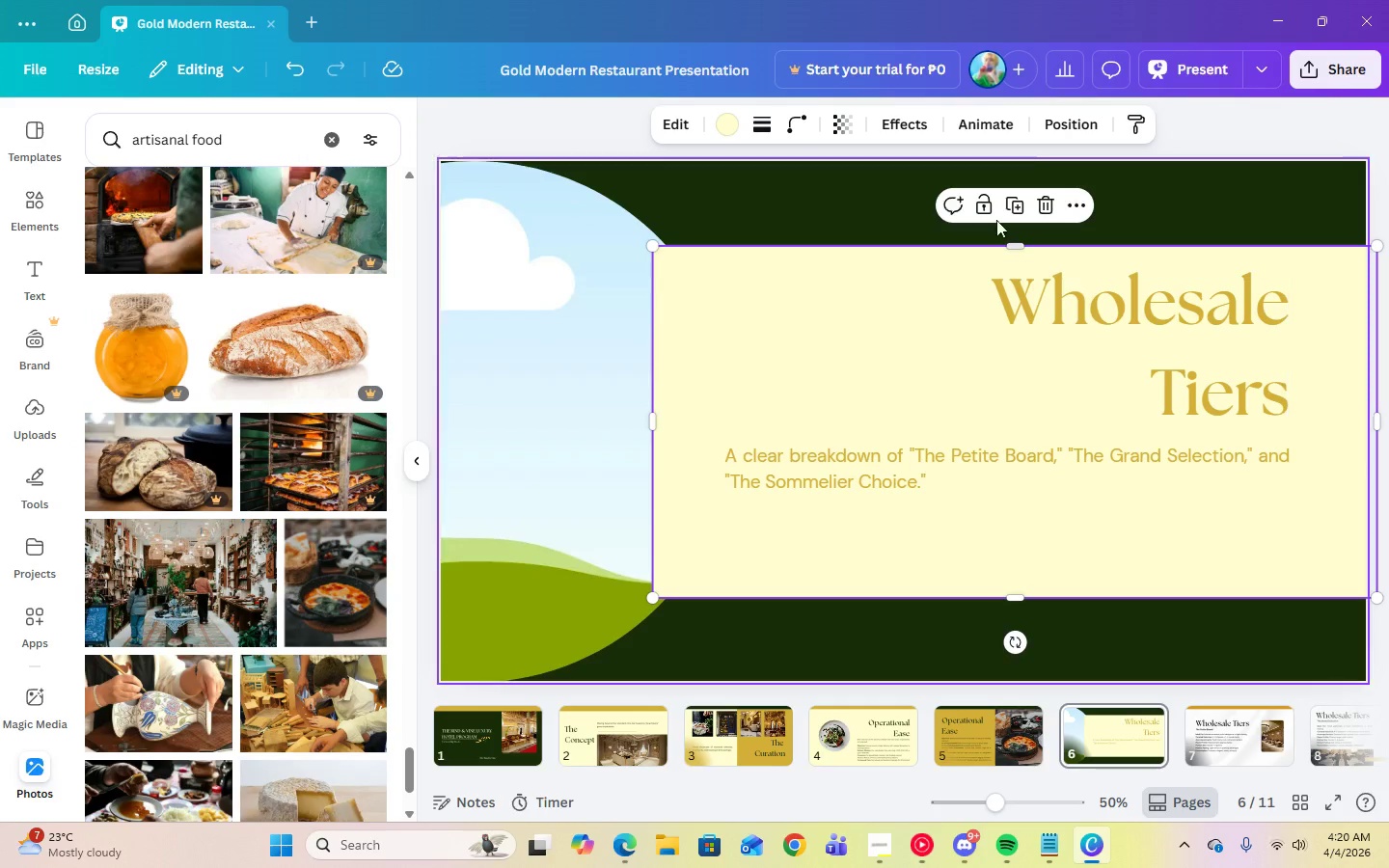 
left_click([1182, 67])
 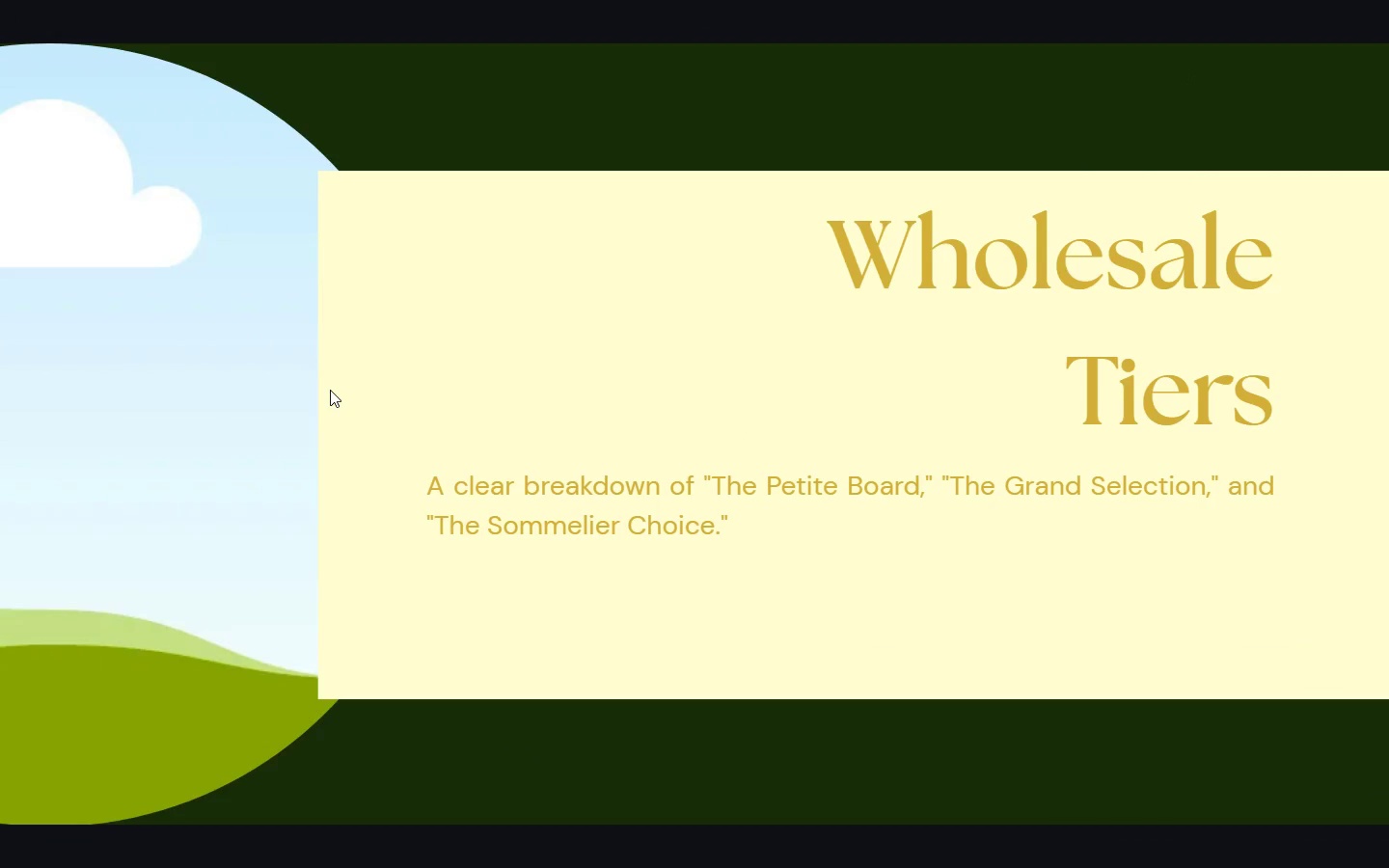 
wait(16.7)
 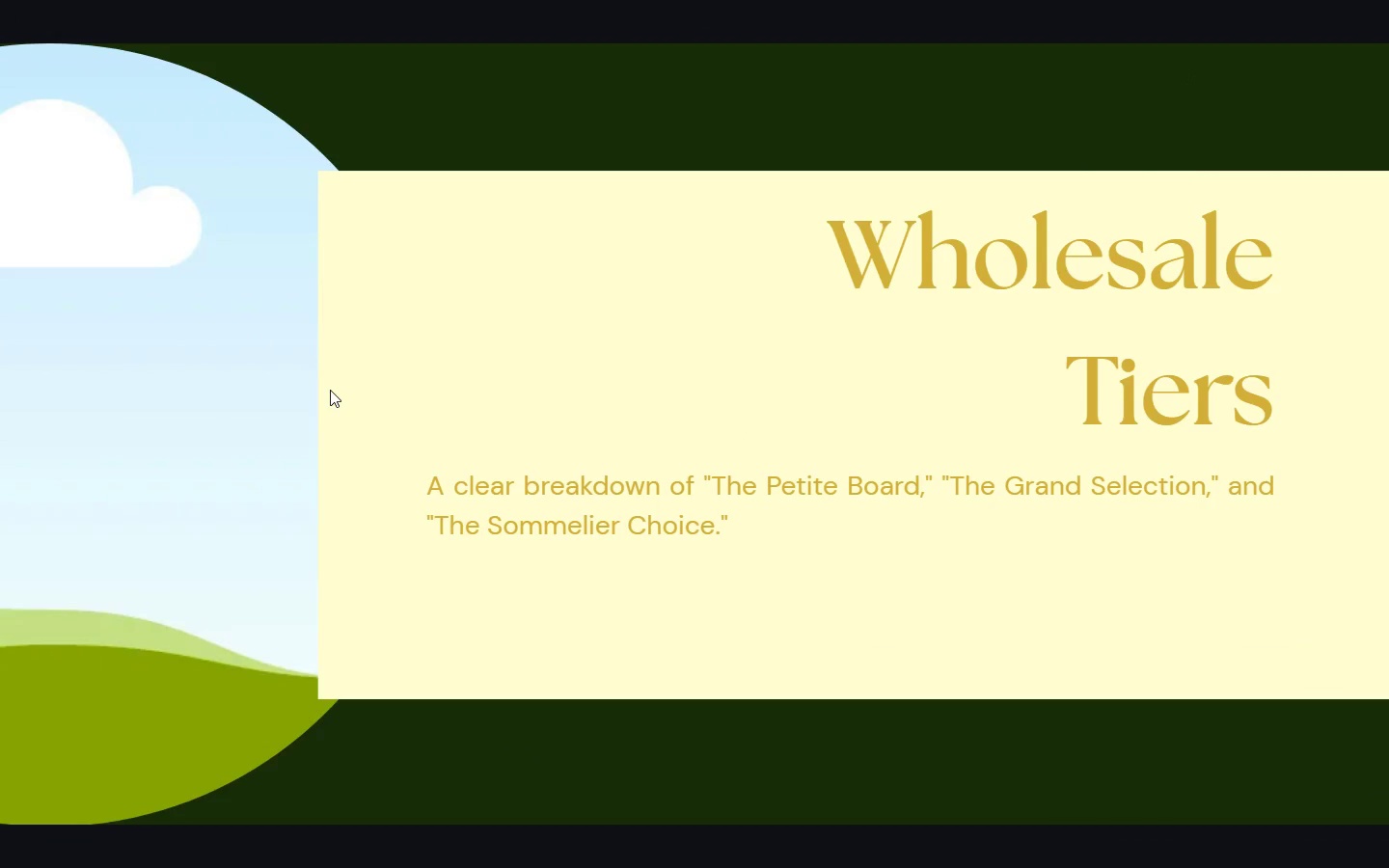 
key(Escape)
 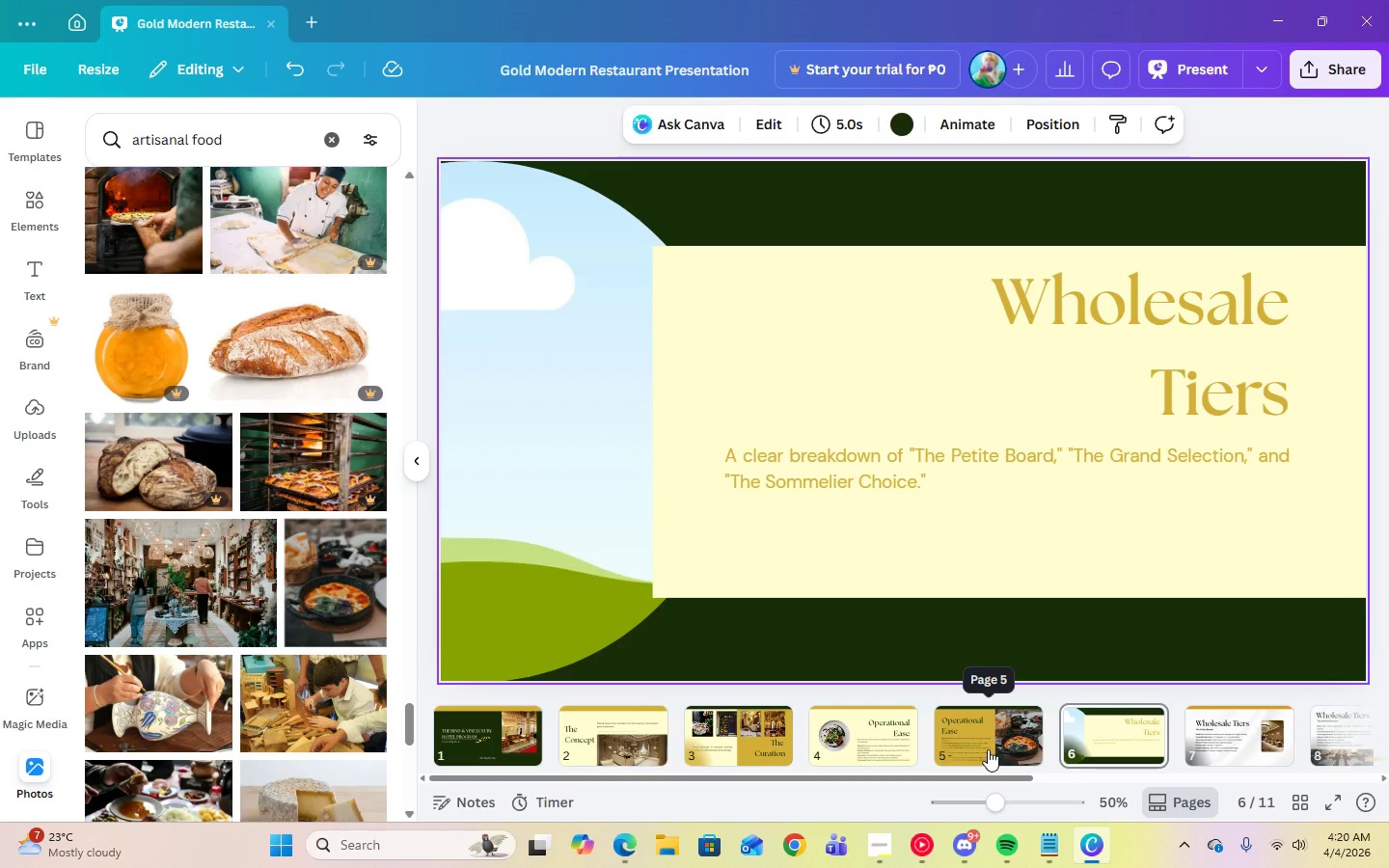 
left_click([988, 749])
 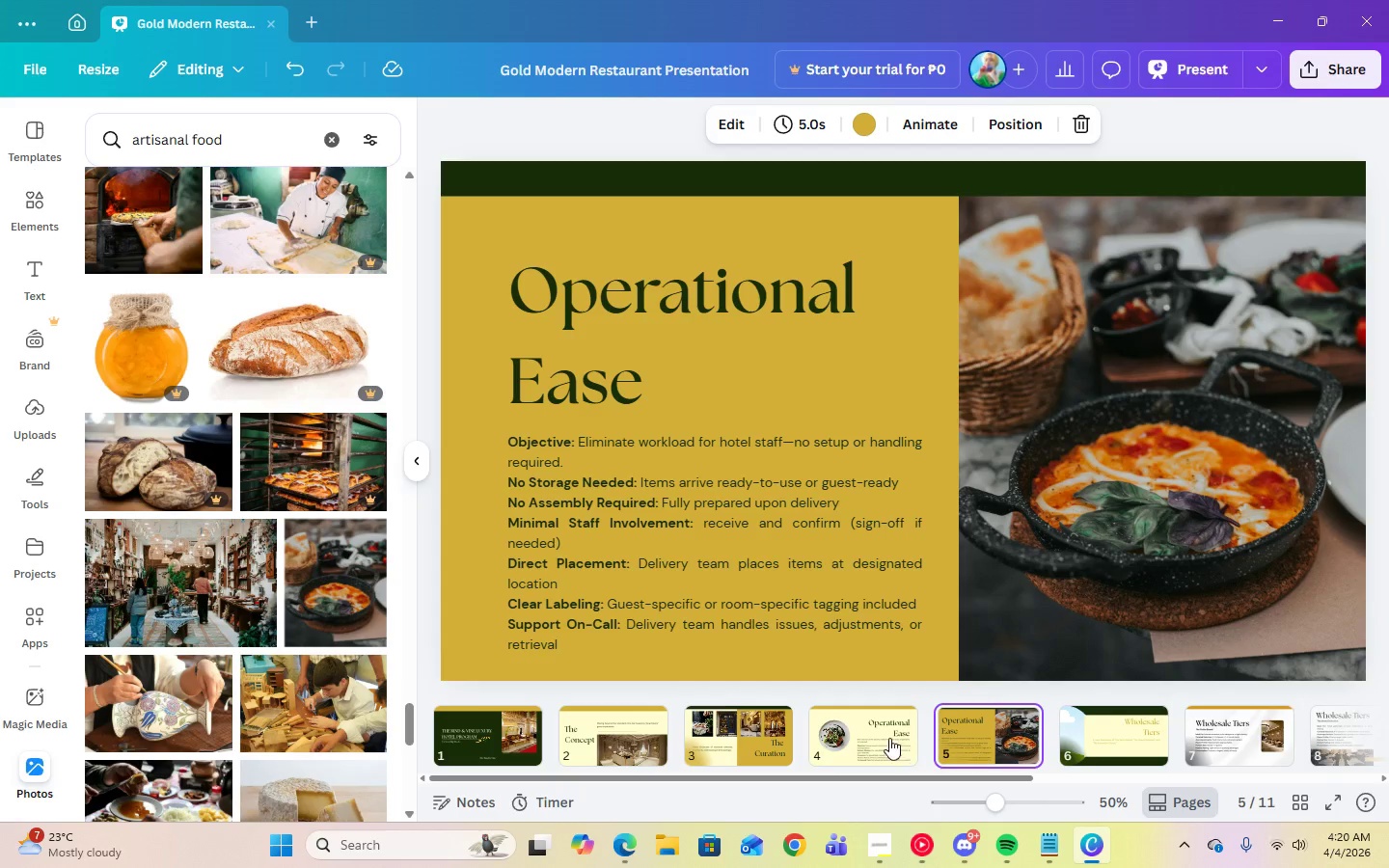 
left_click([865, 738])
 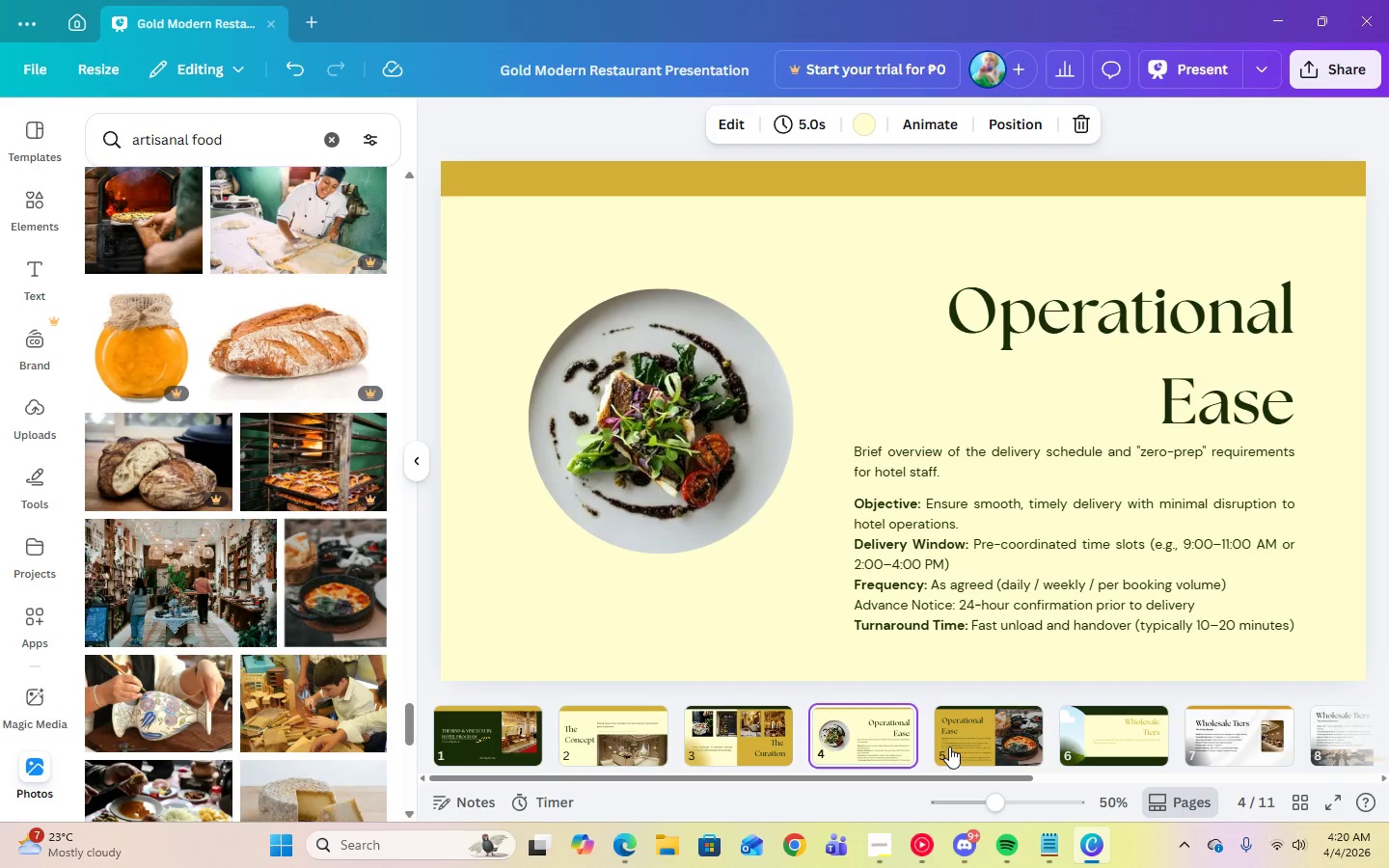 
left_click([949, 746])
 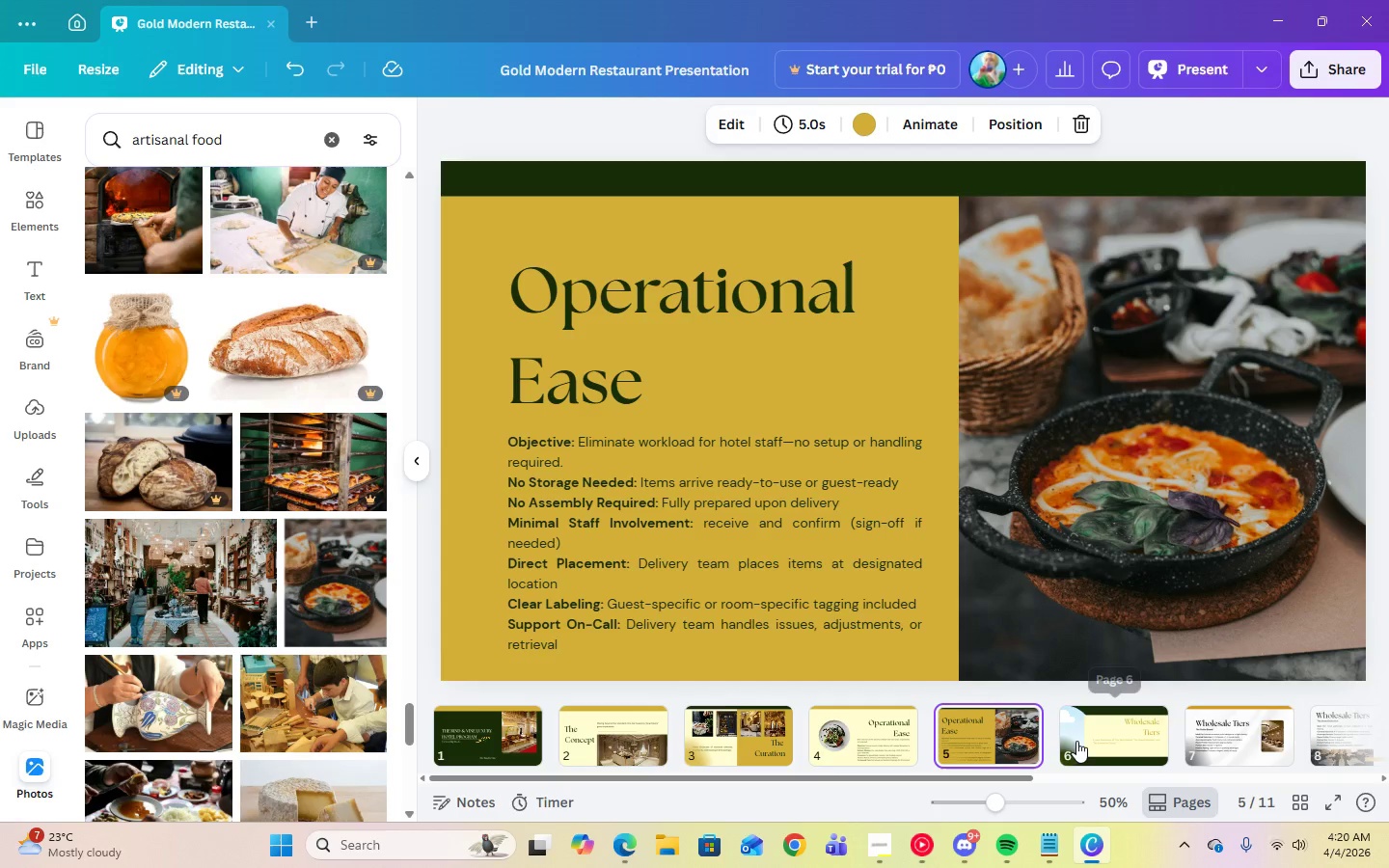 
left_click([1085, 741])
 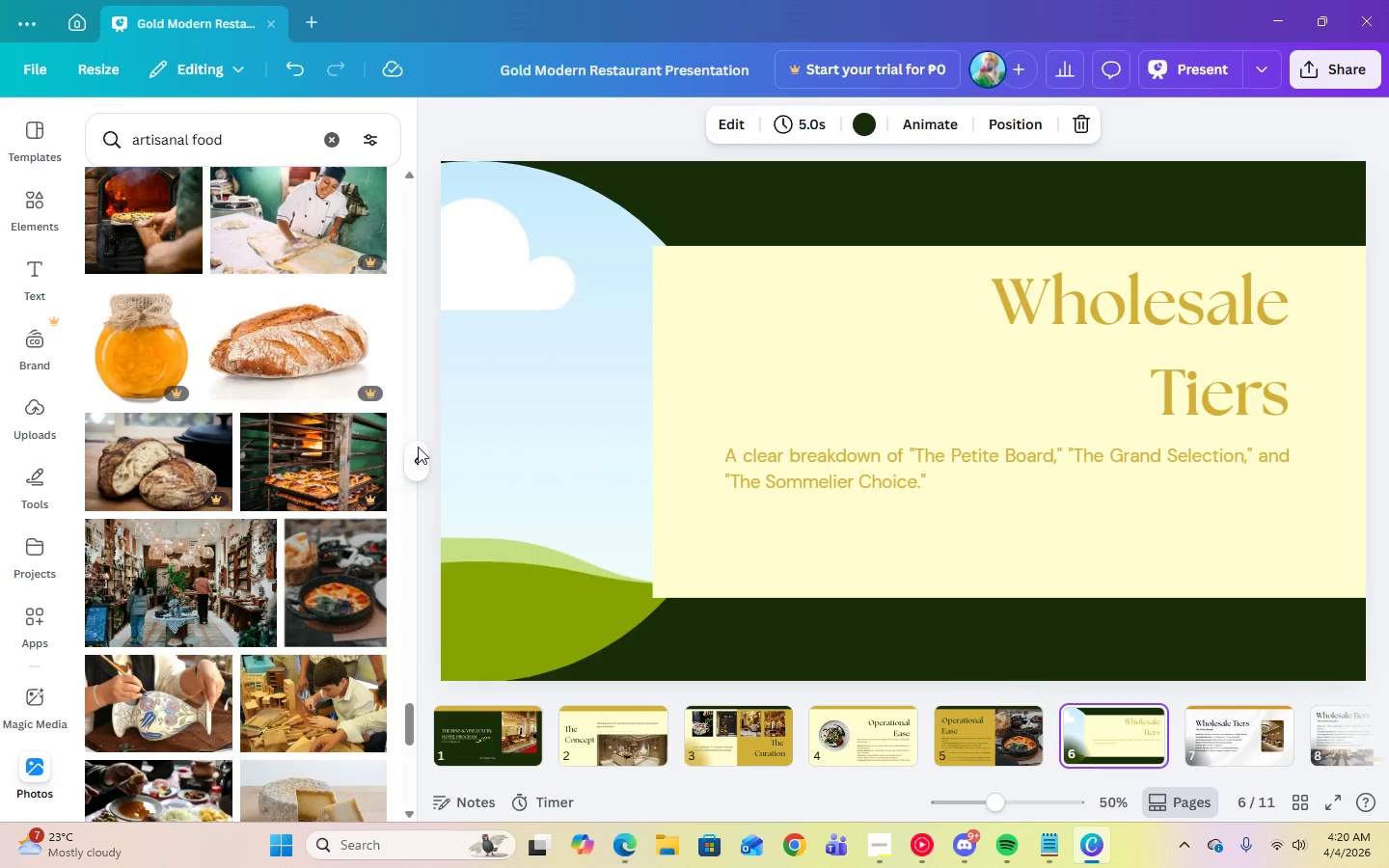 
scroll: coordinate [262, 683], scroll_direction: down, amount: 4.0
 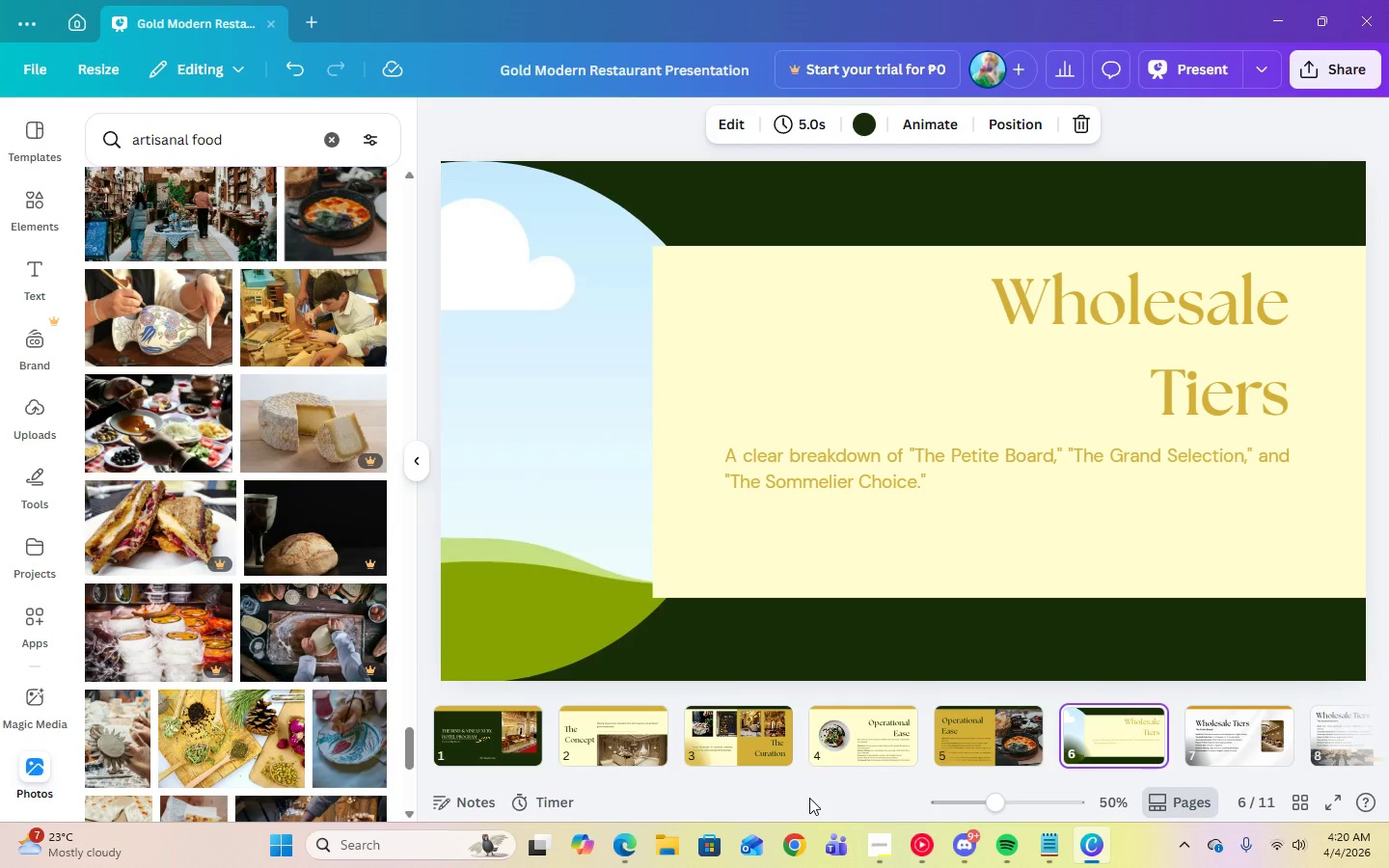 
left_click([885, 851])